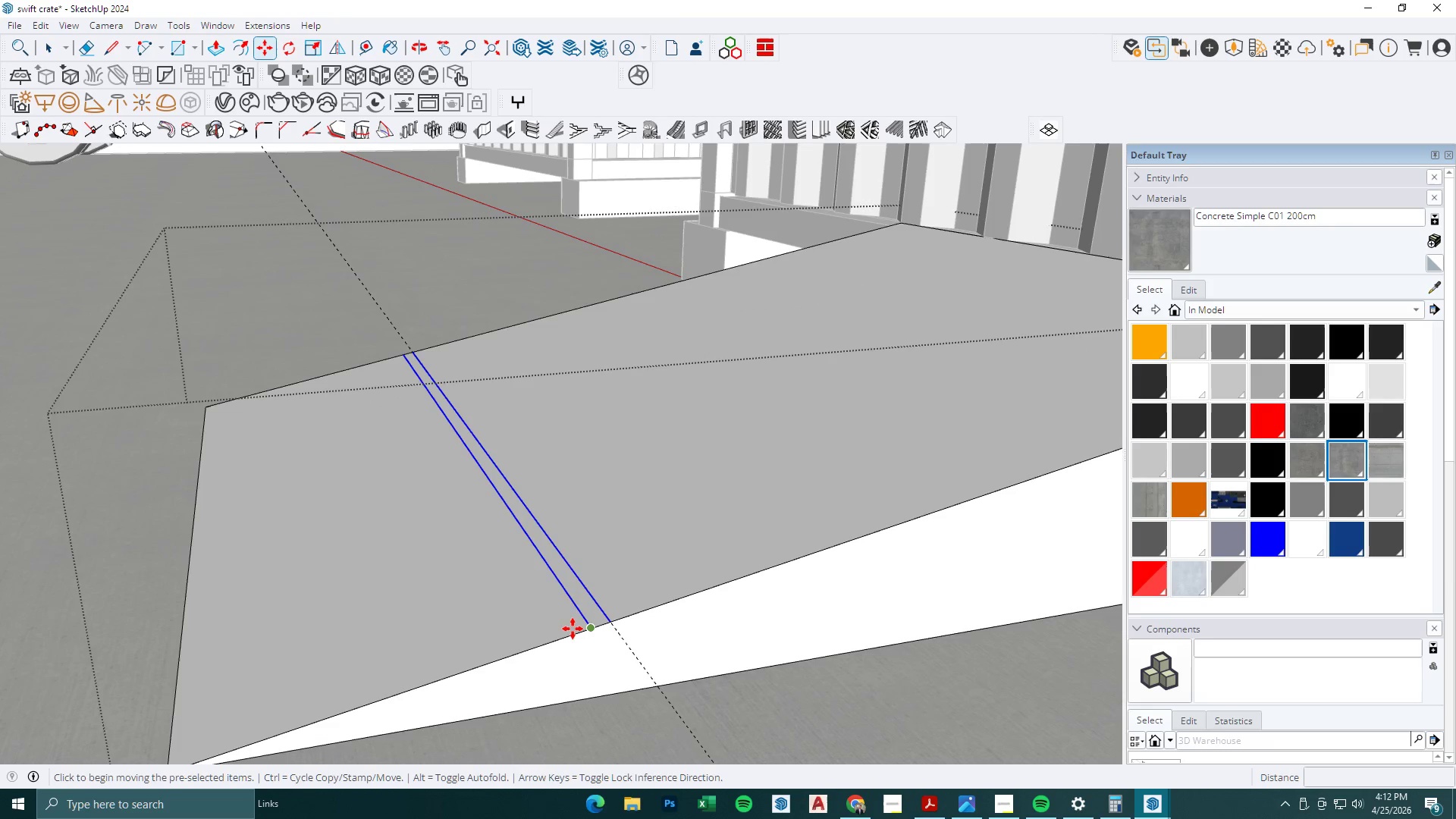 
scroll: coordinate [570, 610], scroll_direction: down, amount: 5.0
 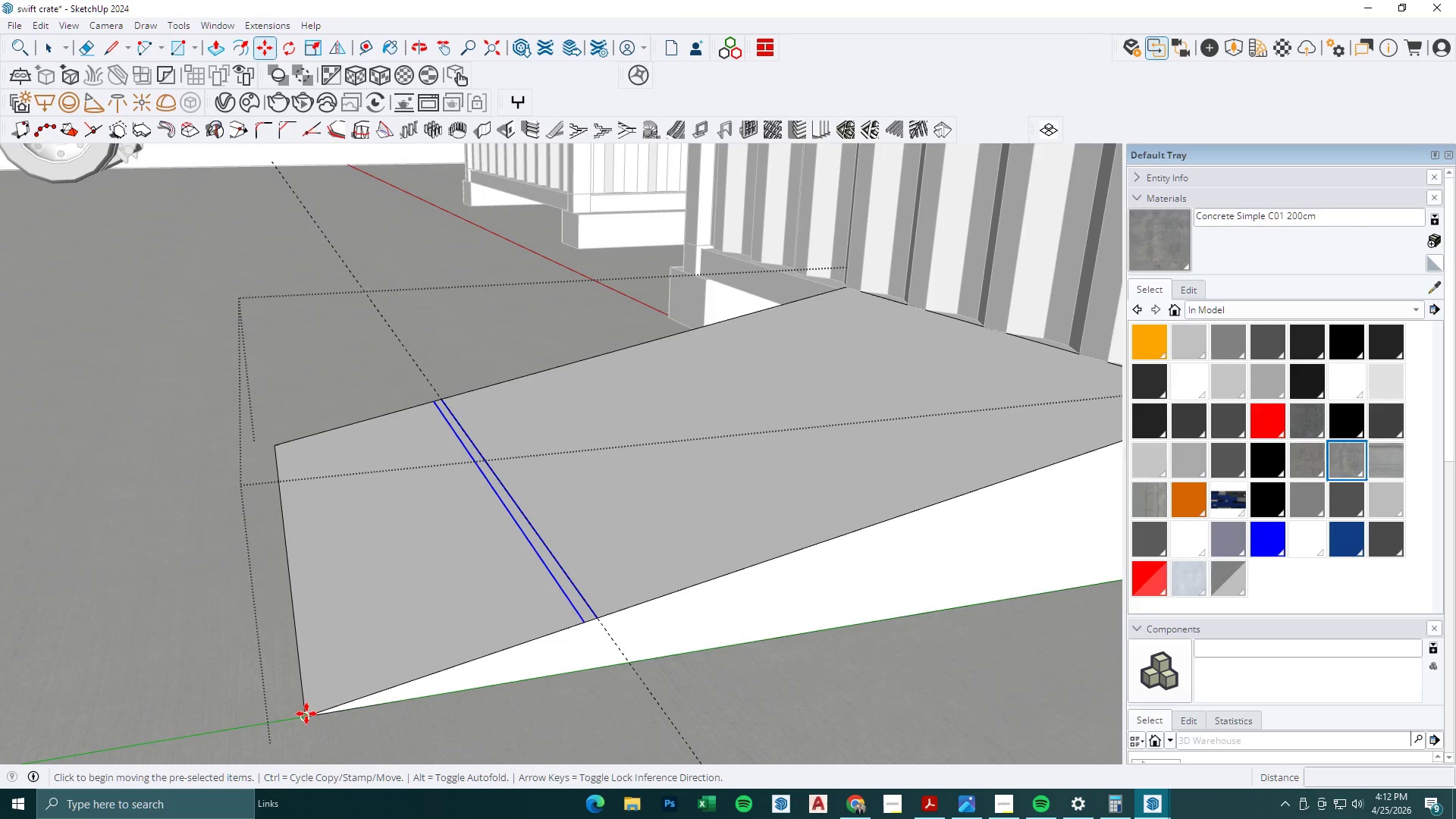 
key(Control+ControlLeft)
 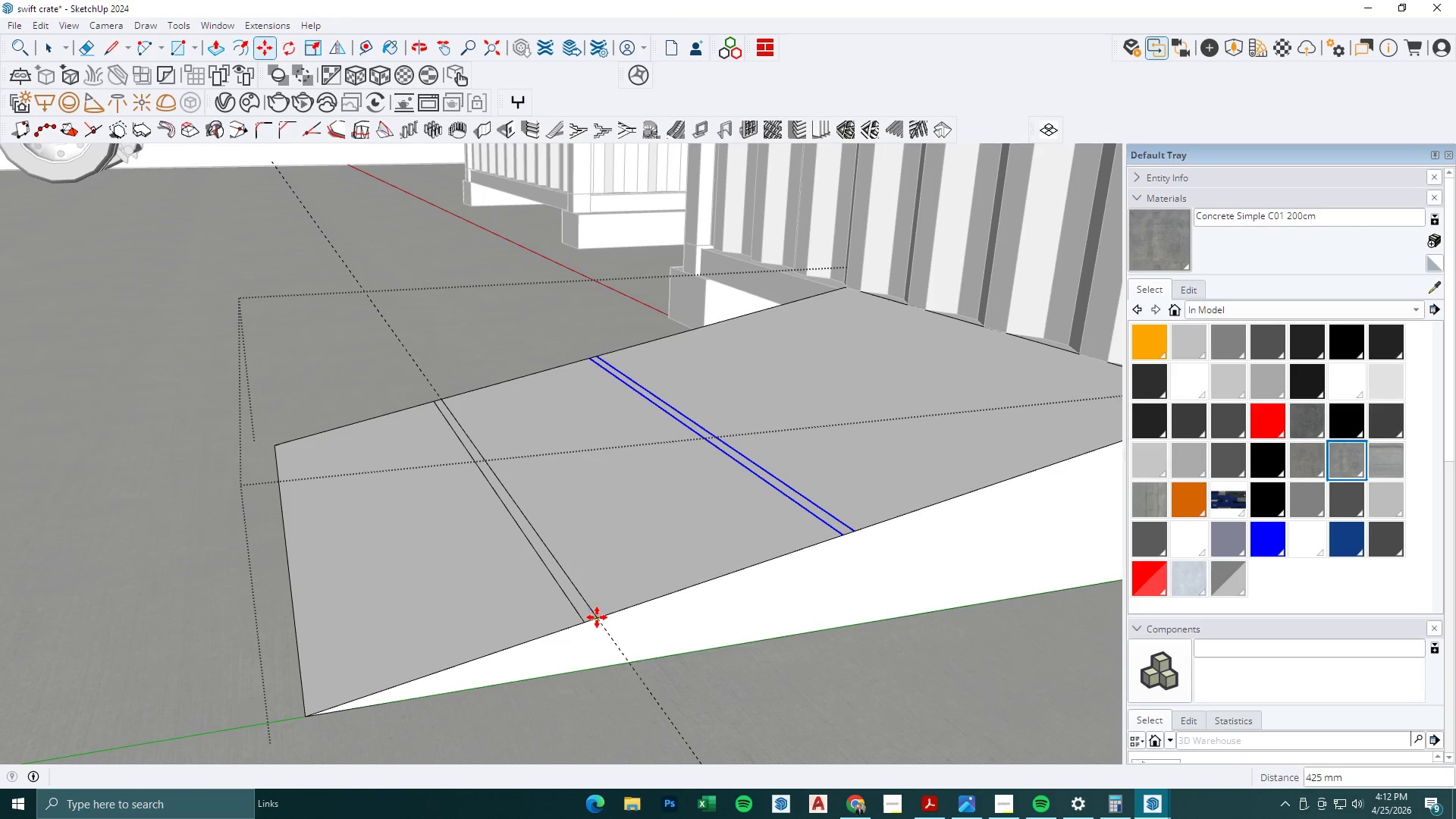 
double_click([604, 622])
 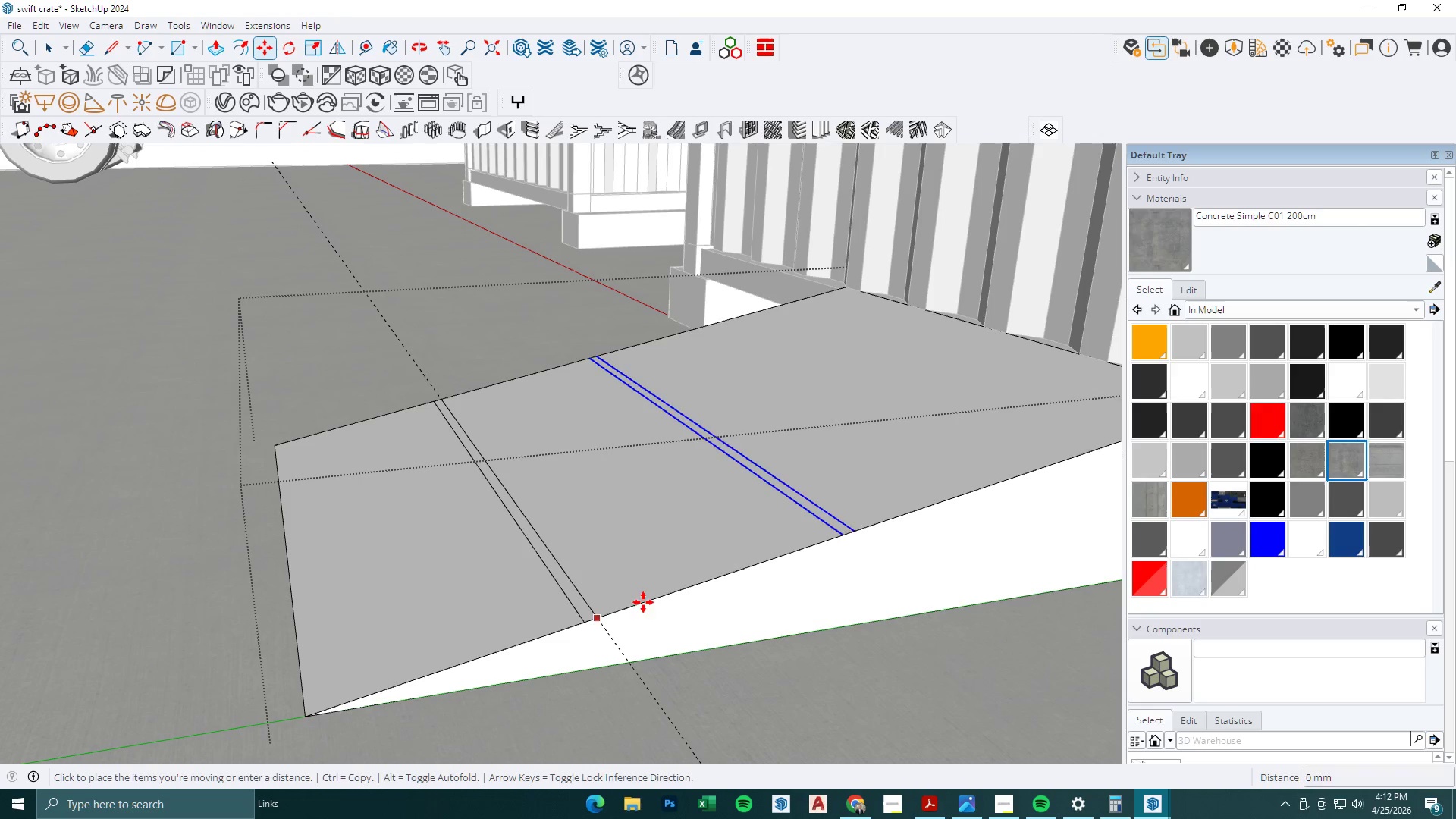 
key(Control+ControlLeft)
 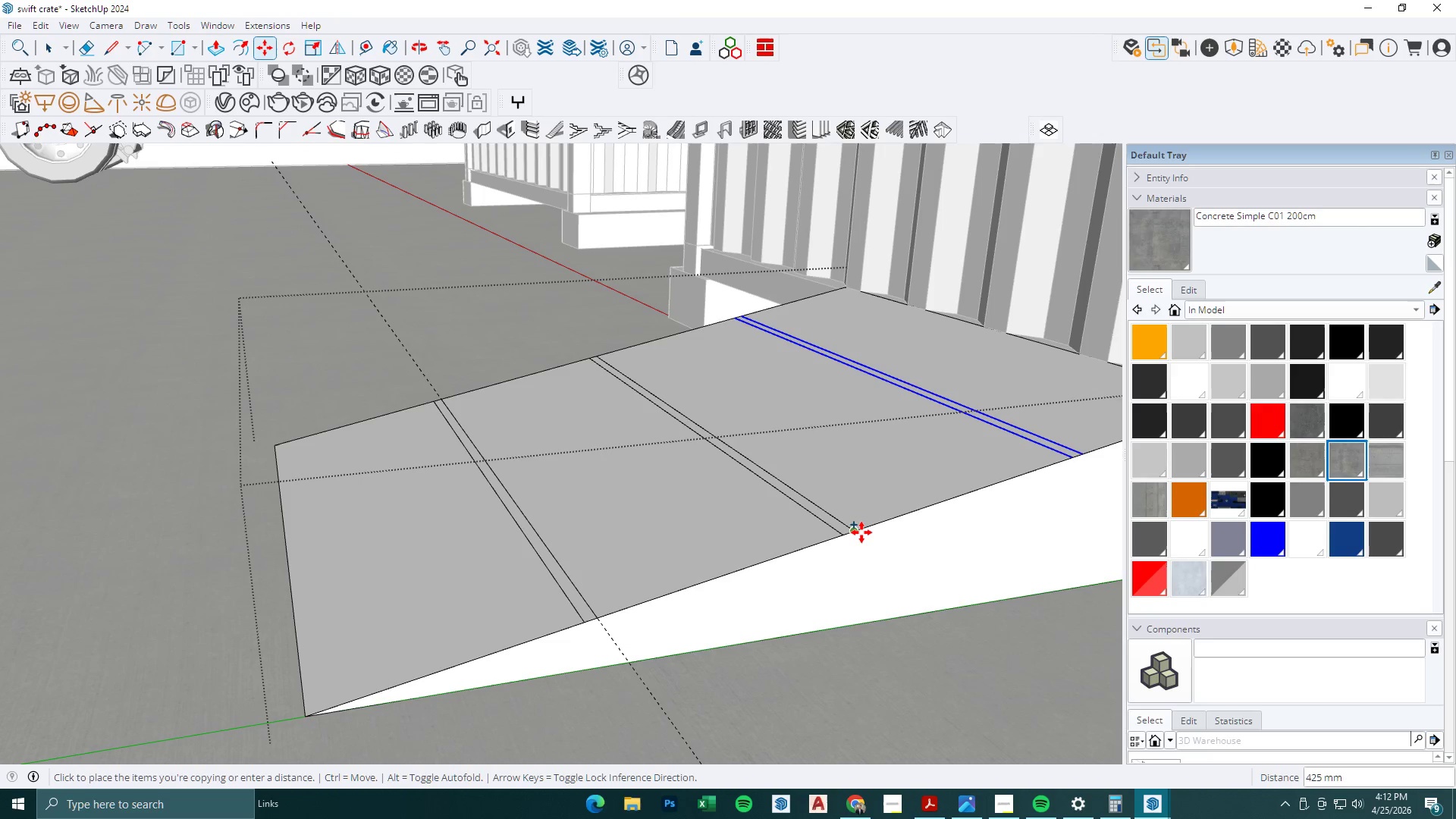 
left_click([858, 532])
 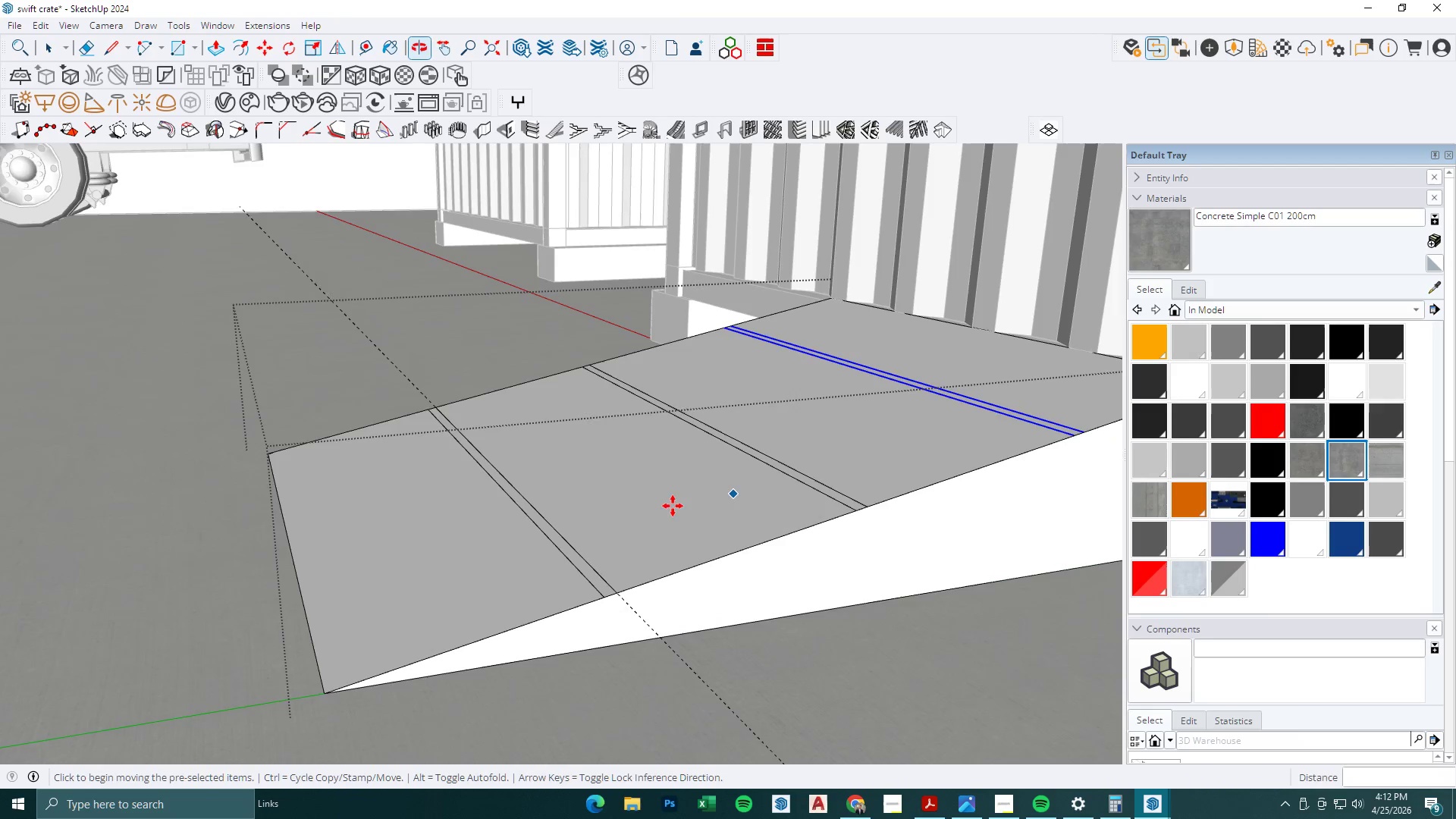 
key(P)
 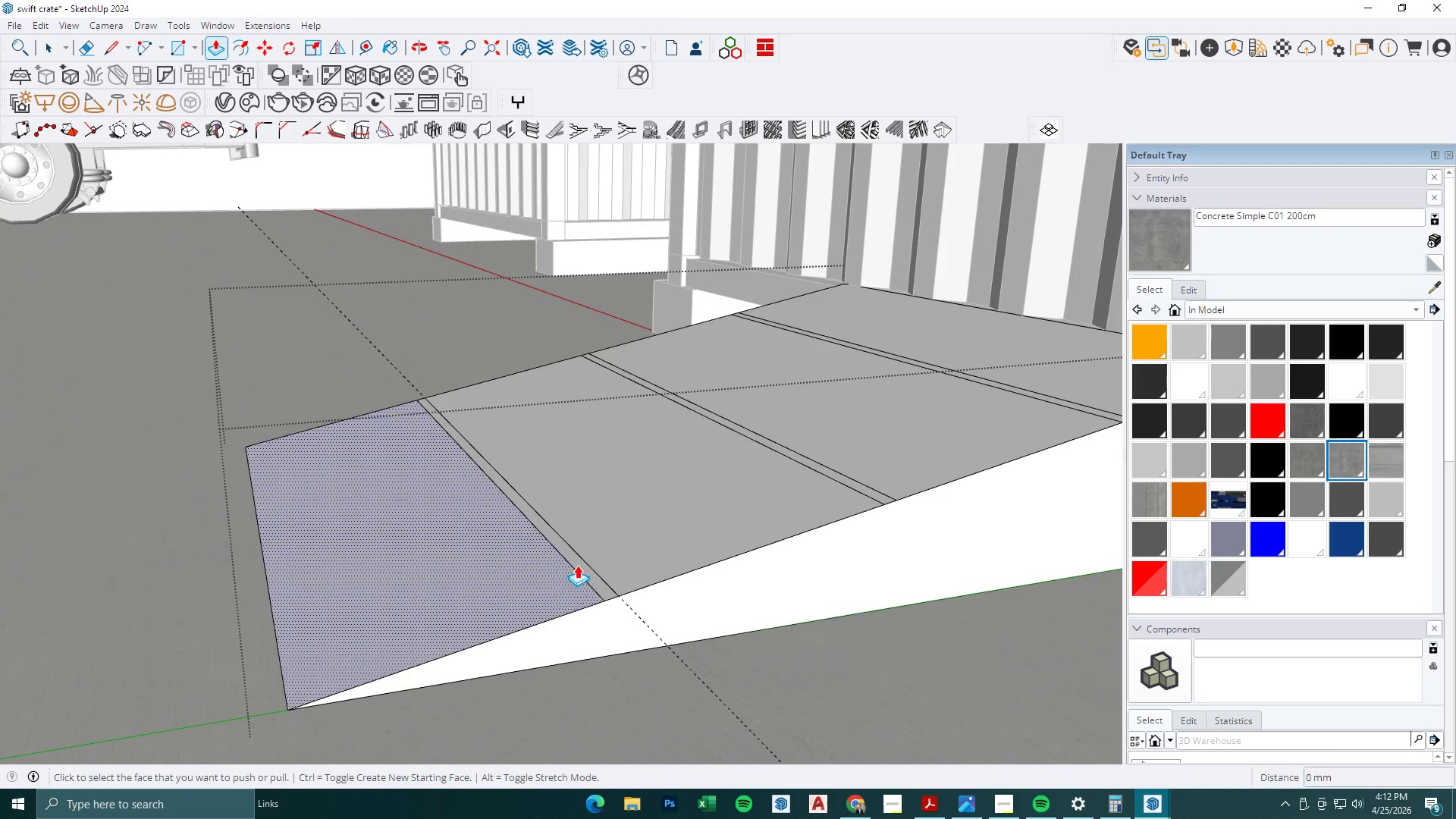 
left_click([582, 560])
 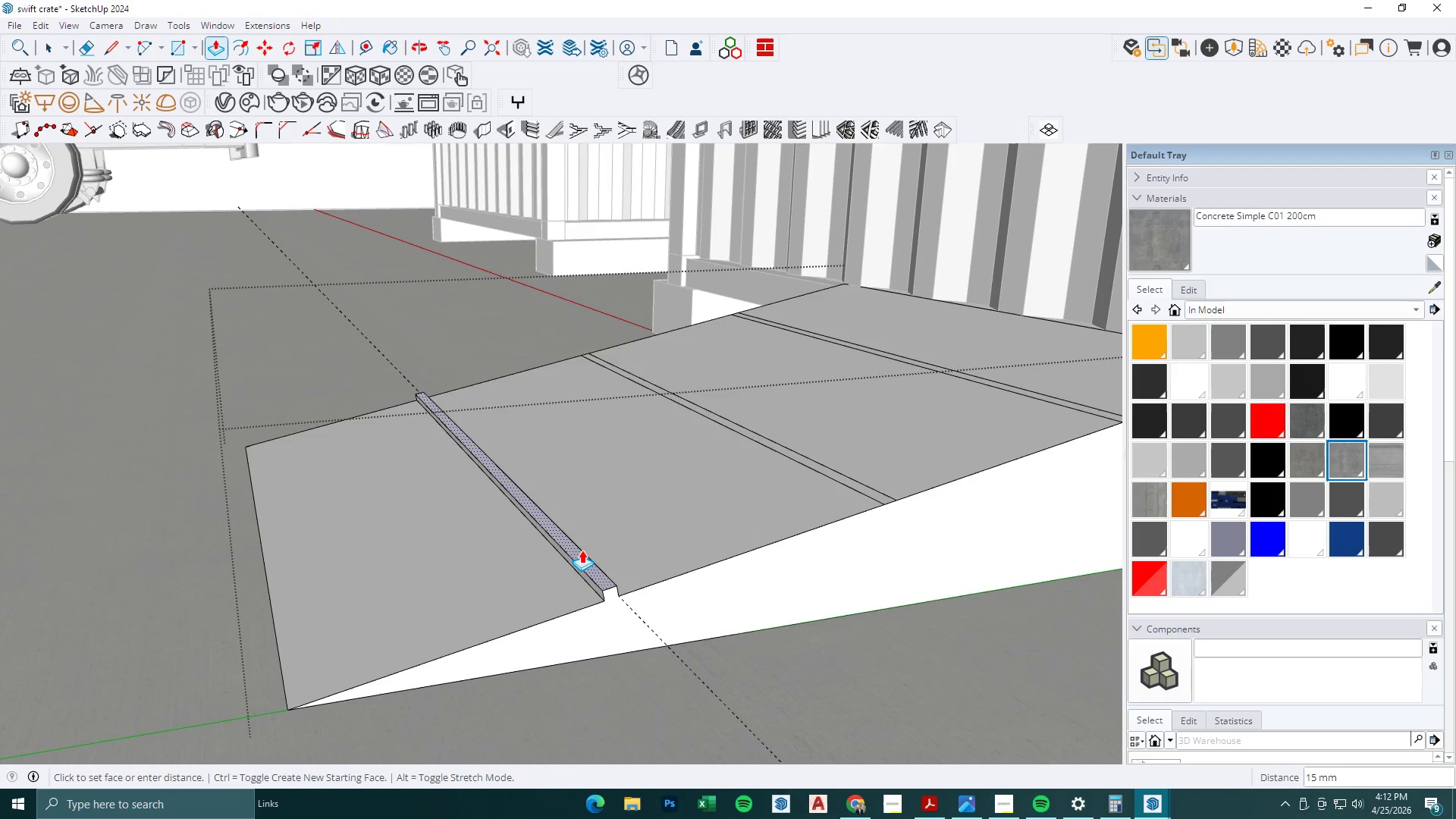 
scroll: coordinate [602, 558], scroll_direction: up, amount: 1.0
 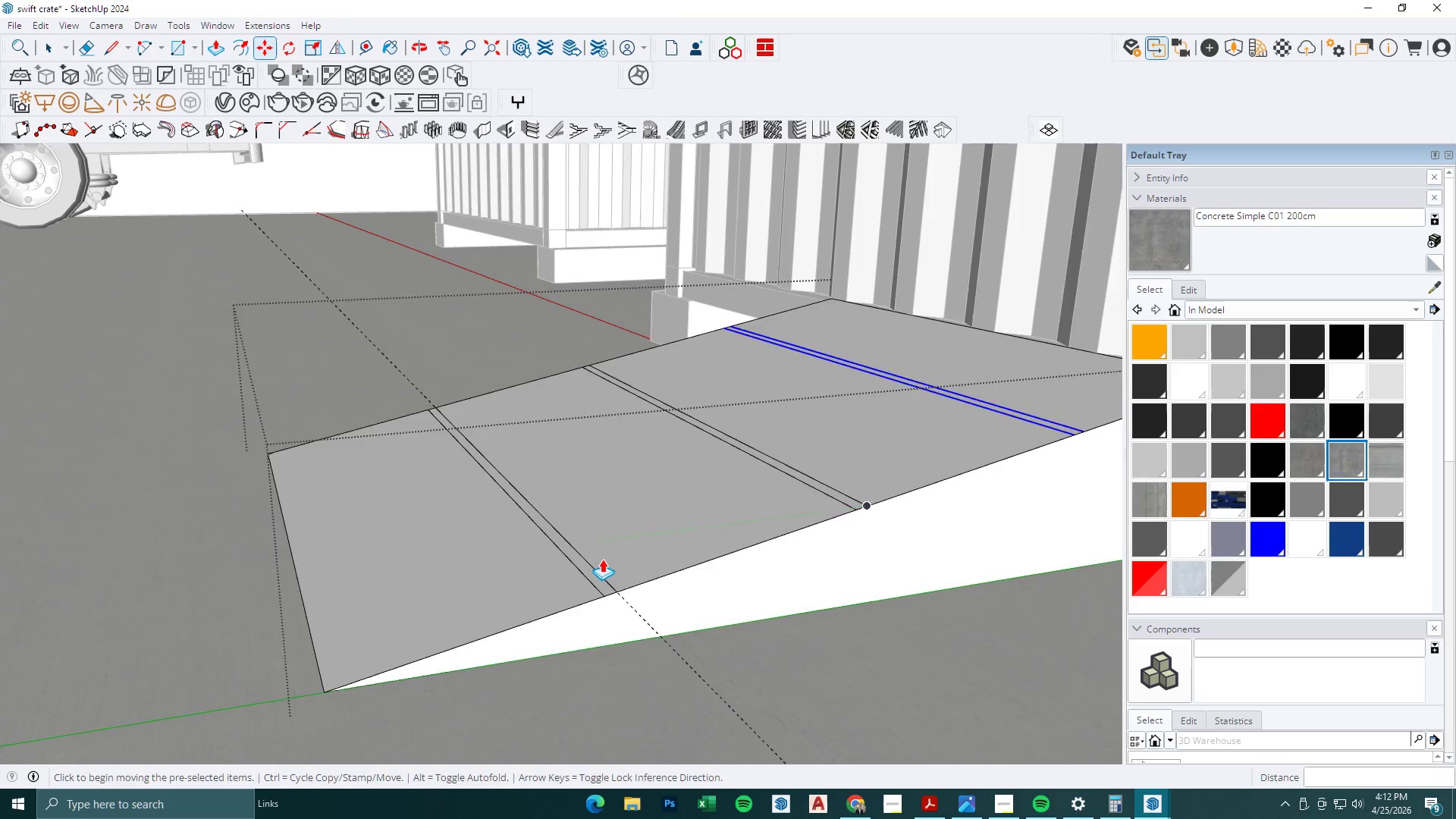 
key(Numpad1)
 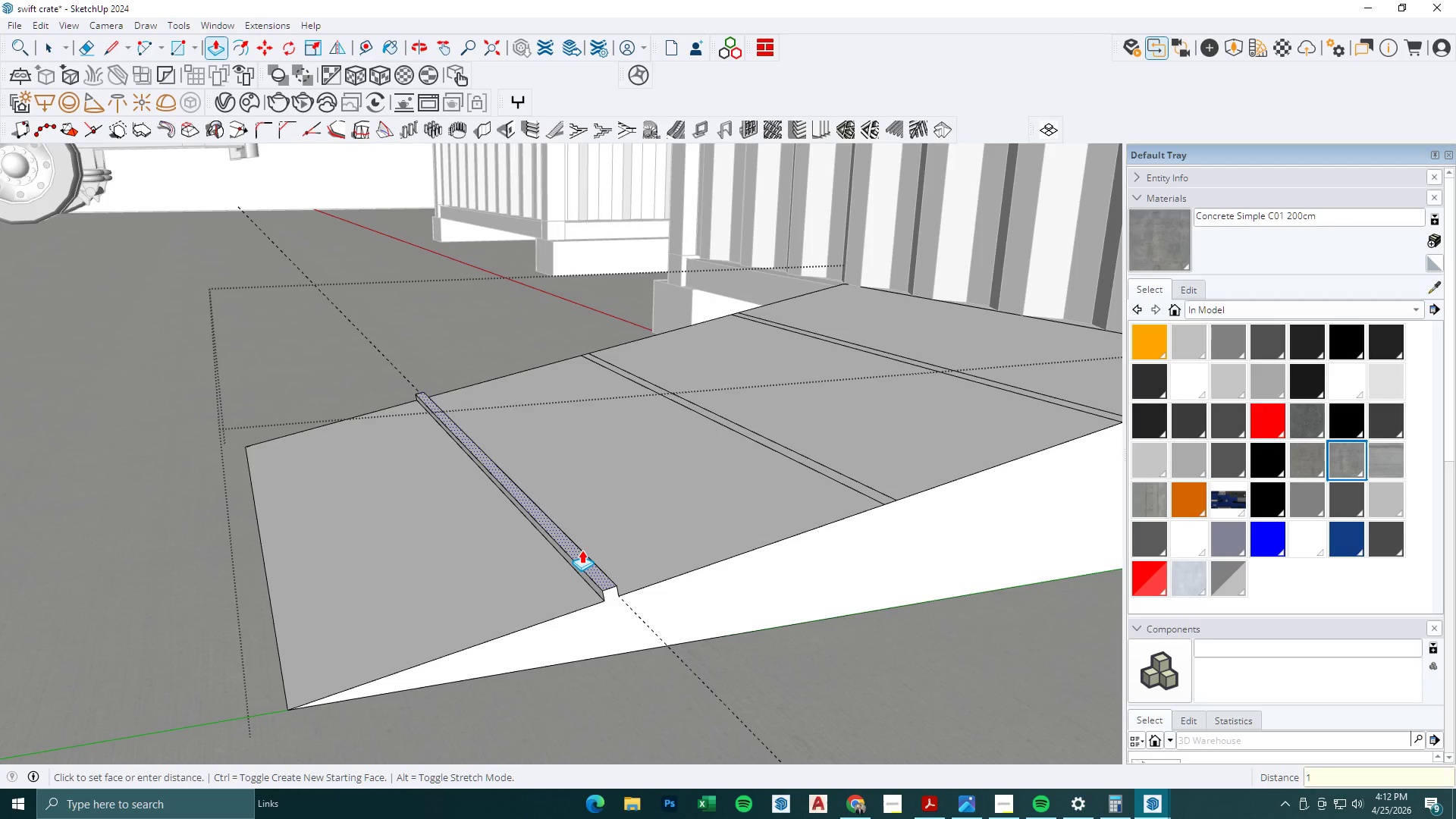 
key(Numpad5)
 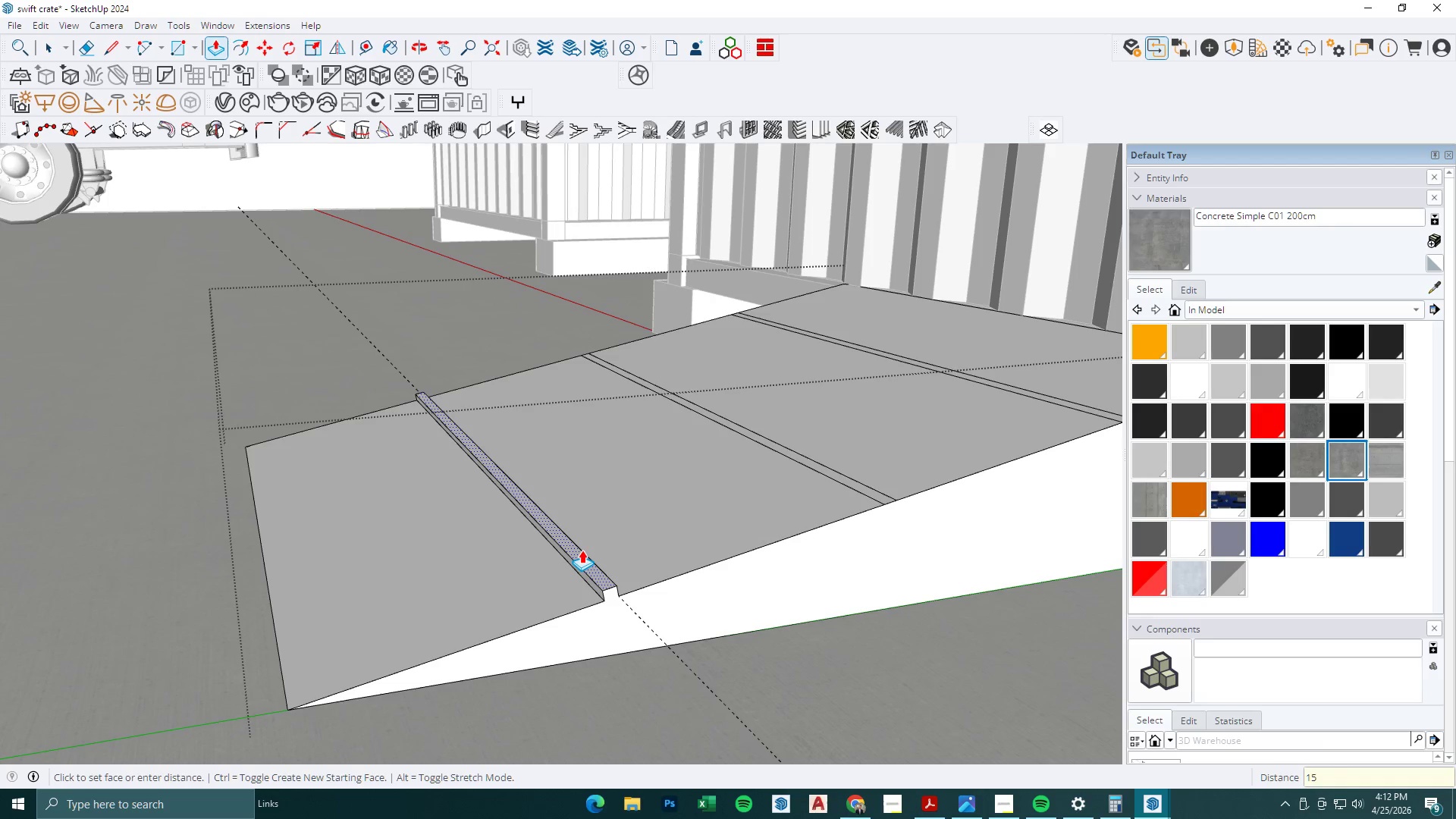 
key(NumpadEnter)
 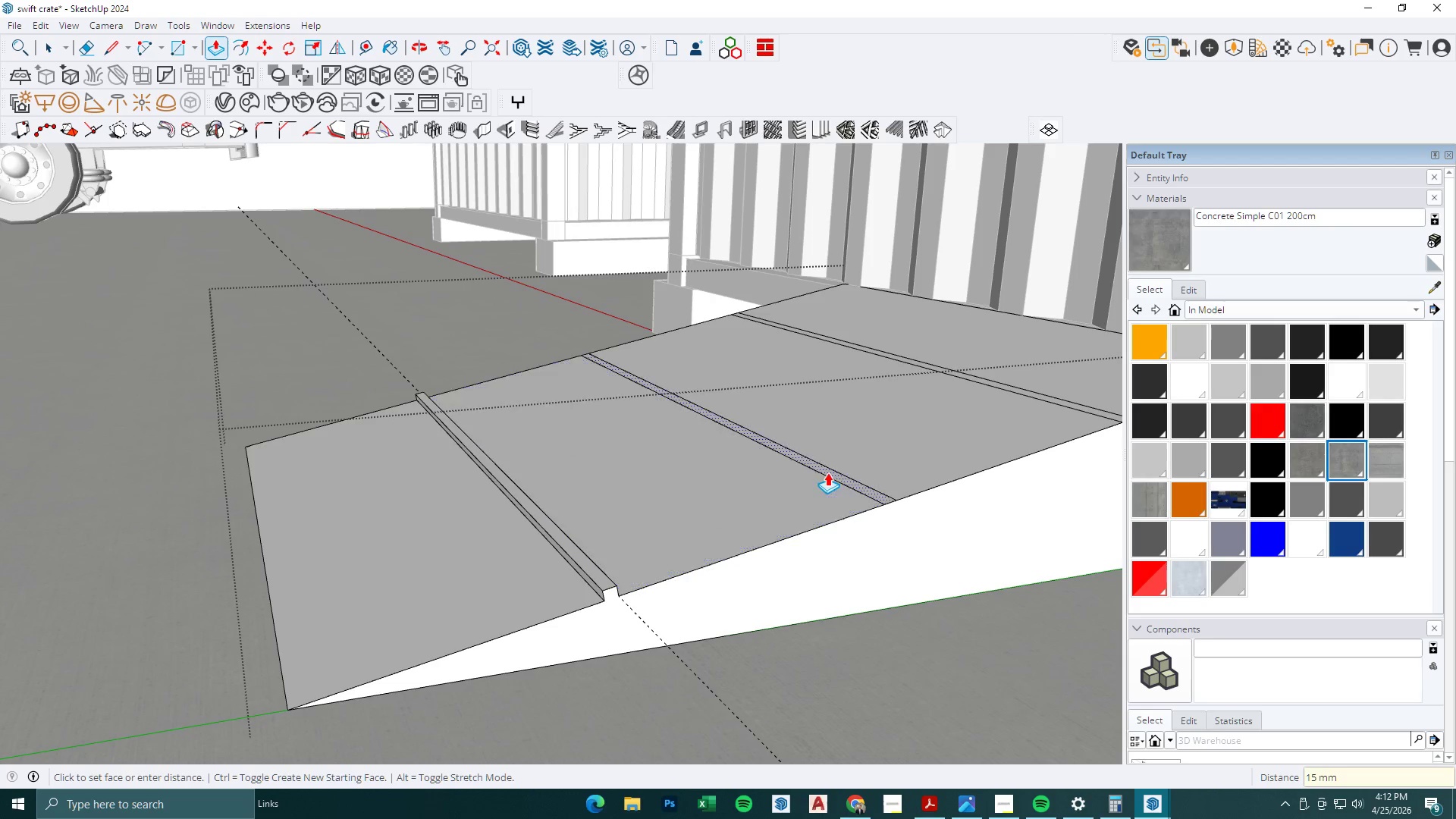 
double_click([827, 470])
 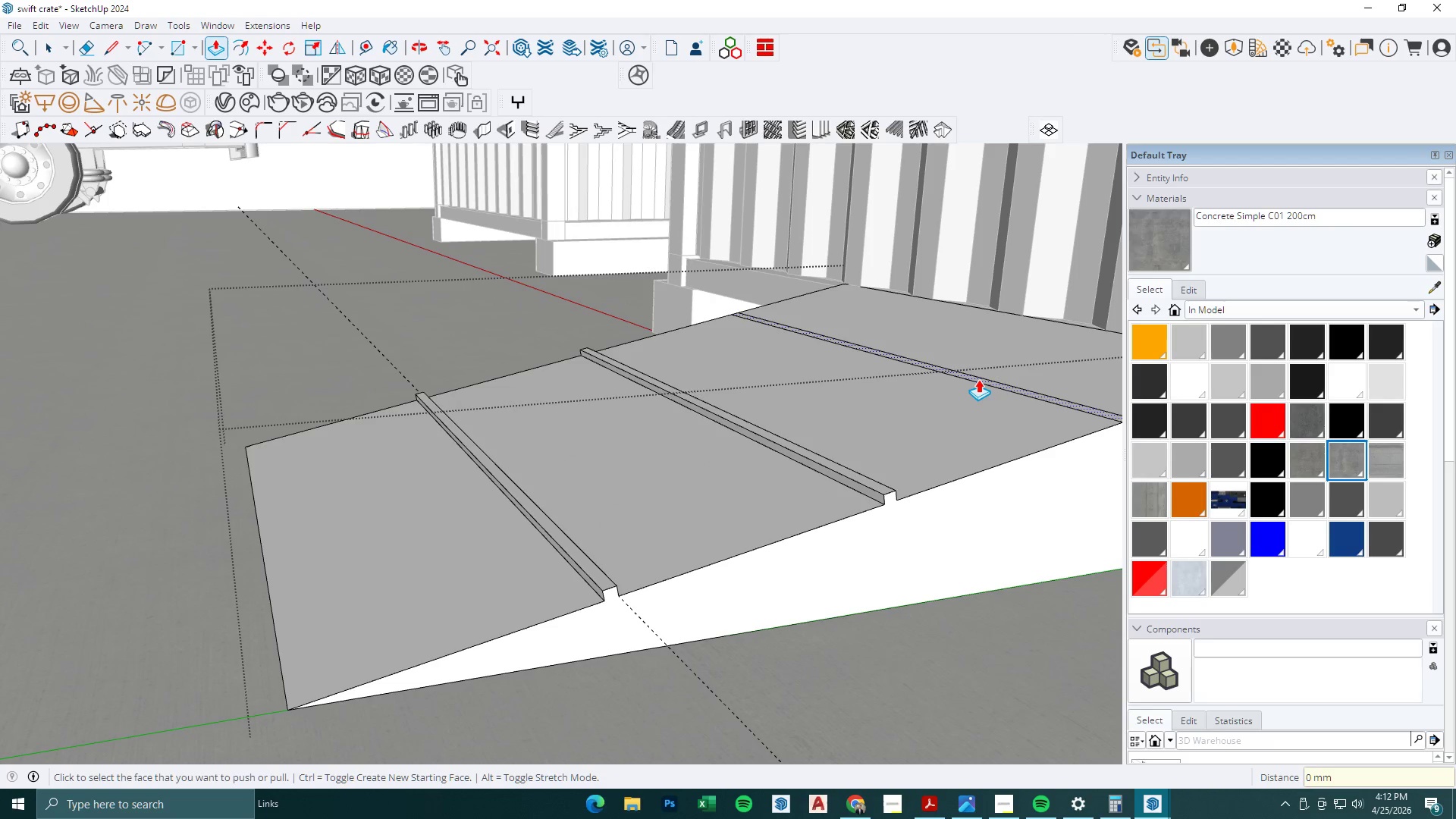 
double_click([978, 379])
 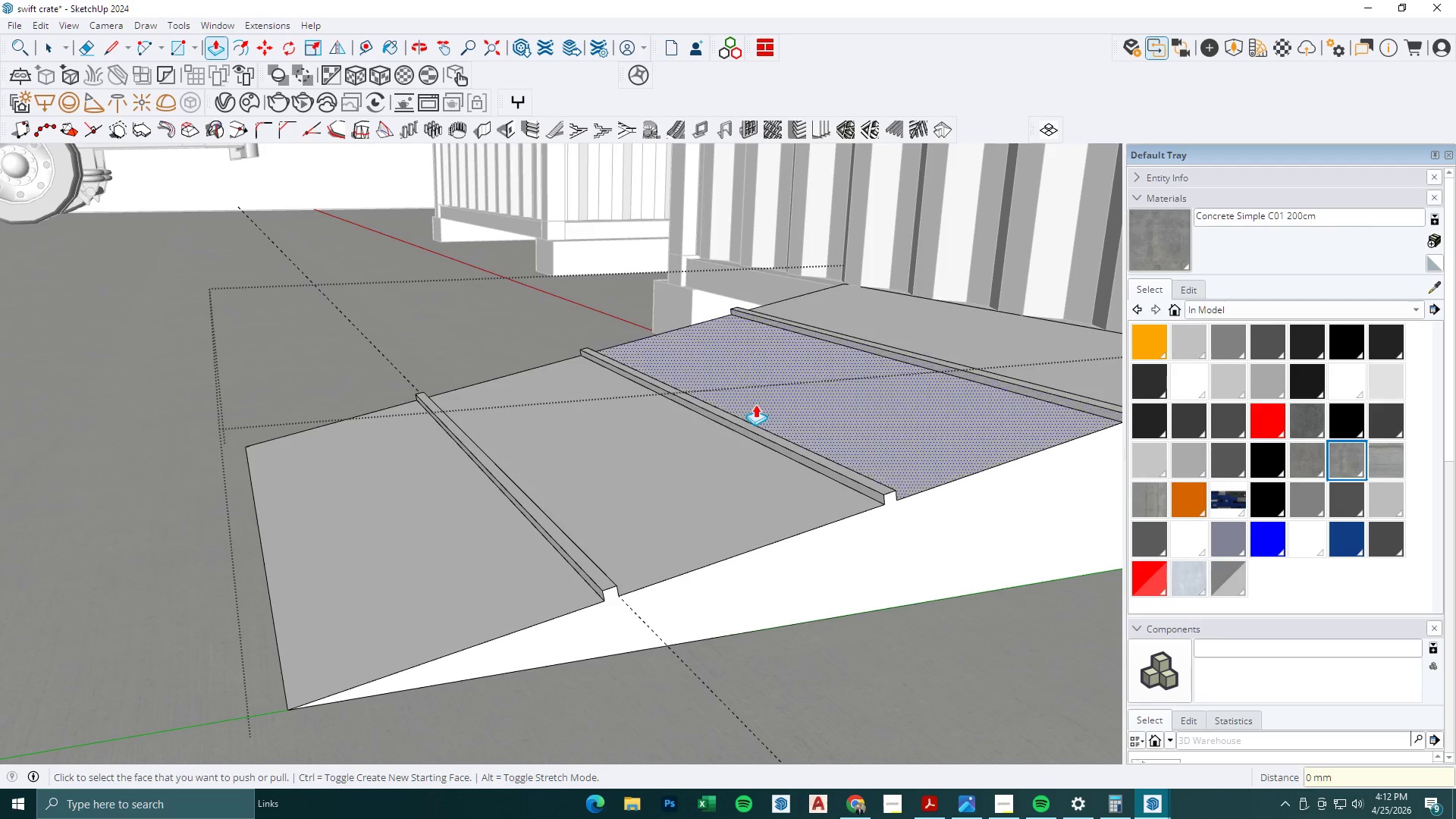 
key(Space)
 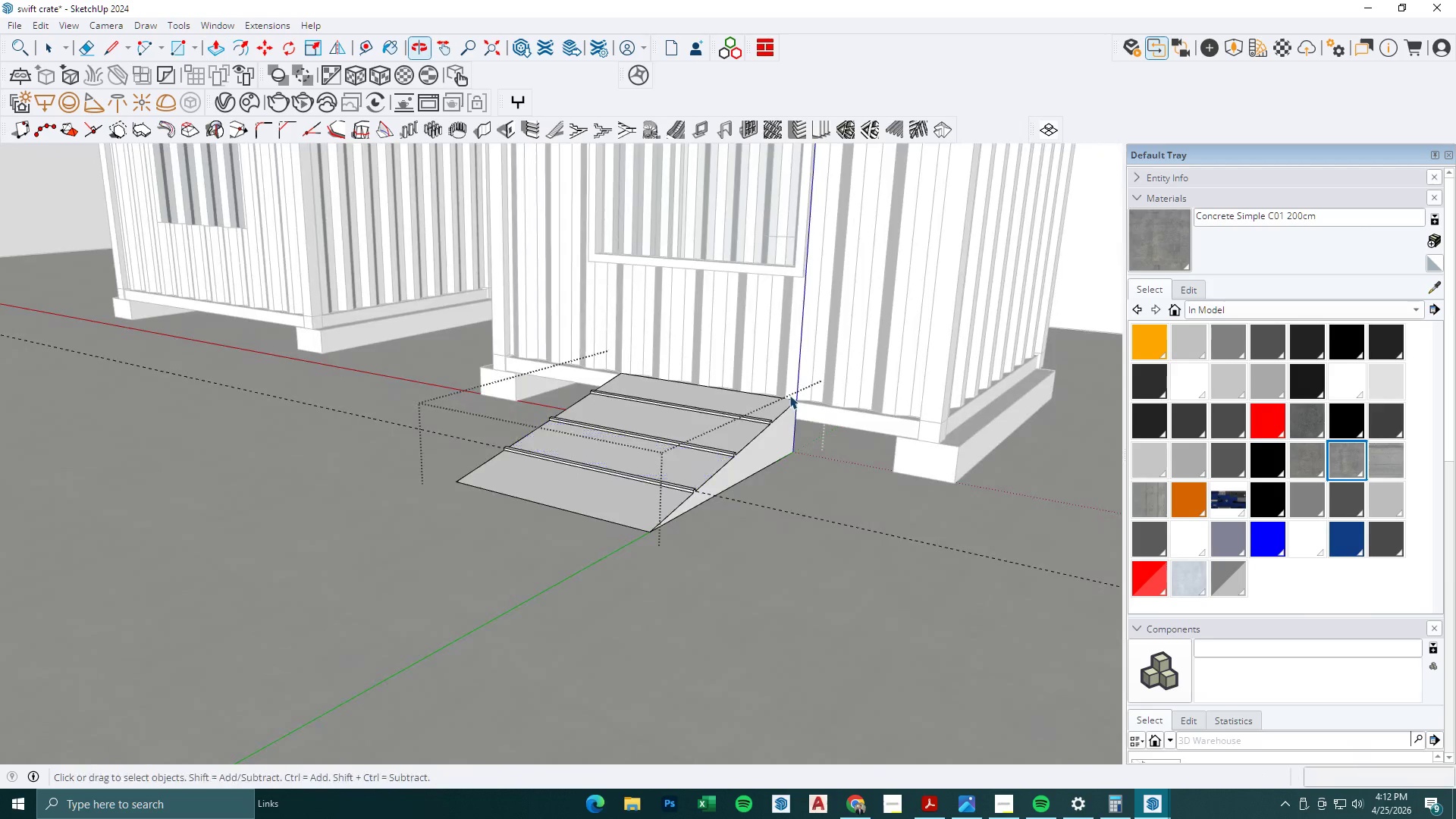 
scroll: coordinate [561, 483], scroll_direction: down, amount: 11.0
 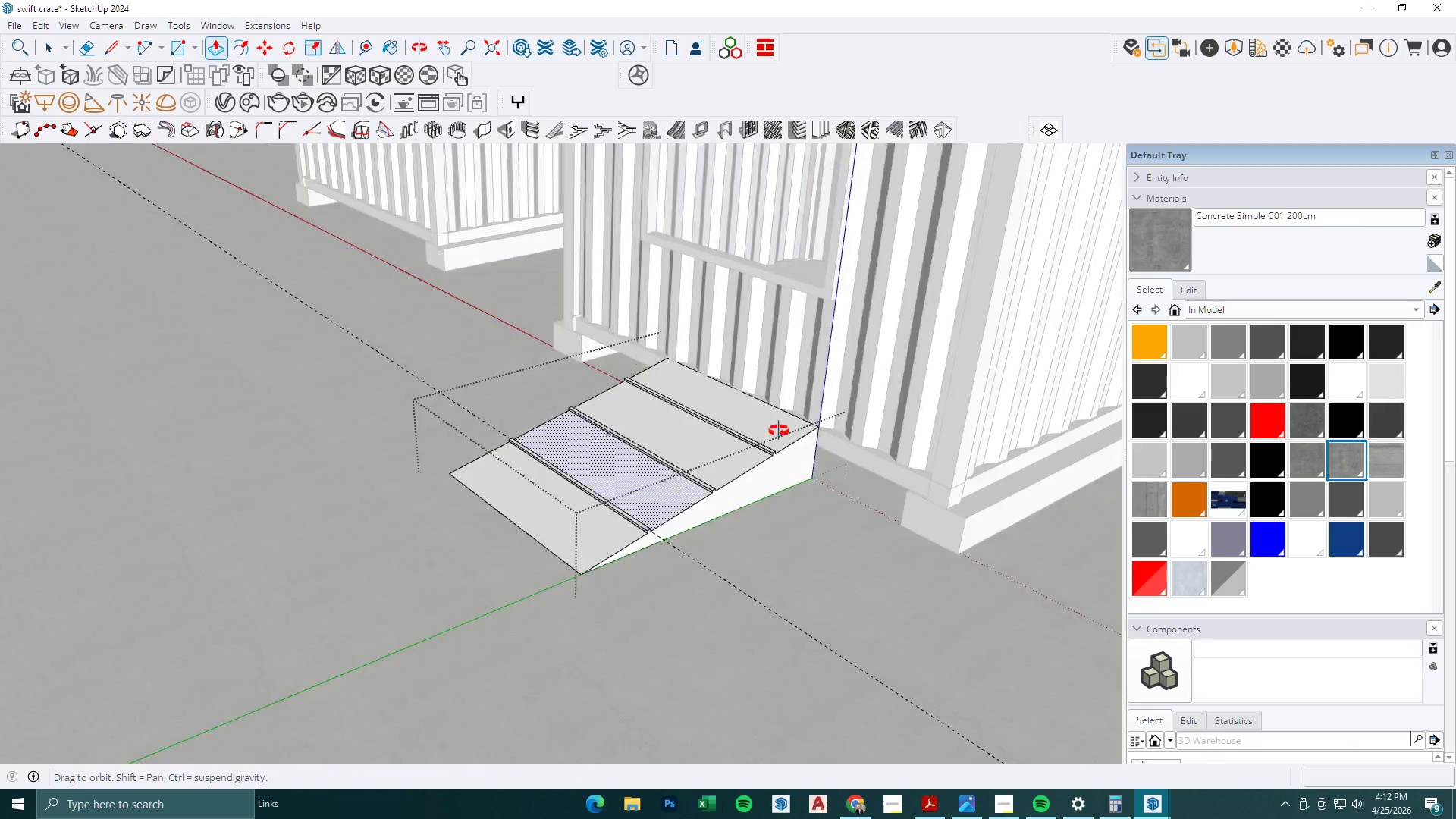 
key(Escape)
 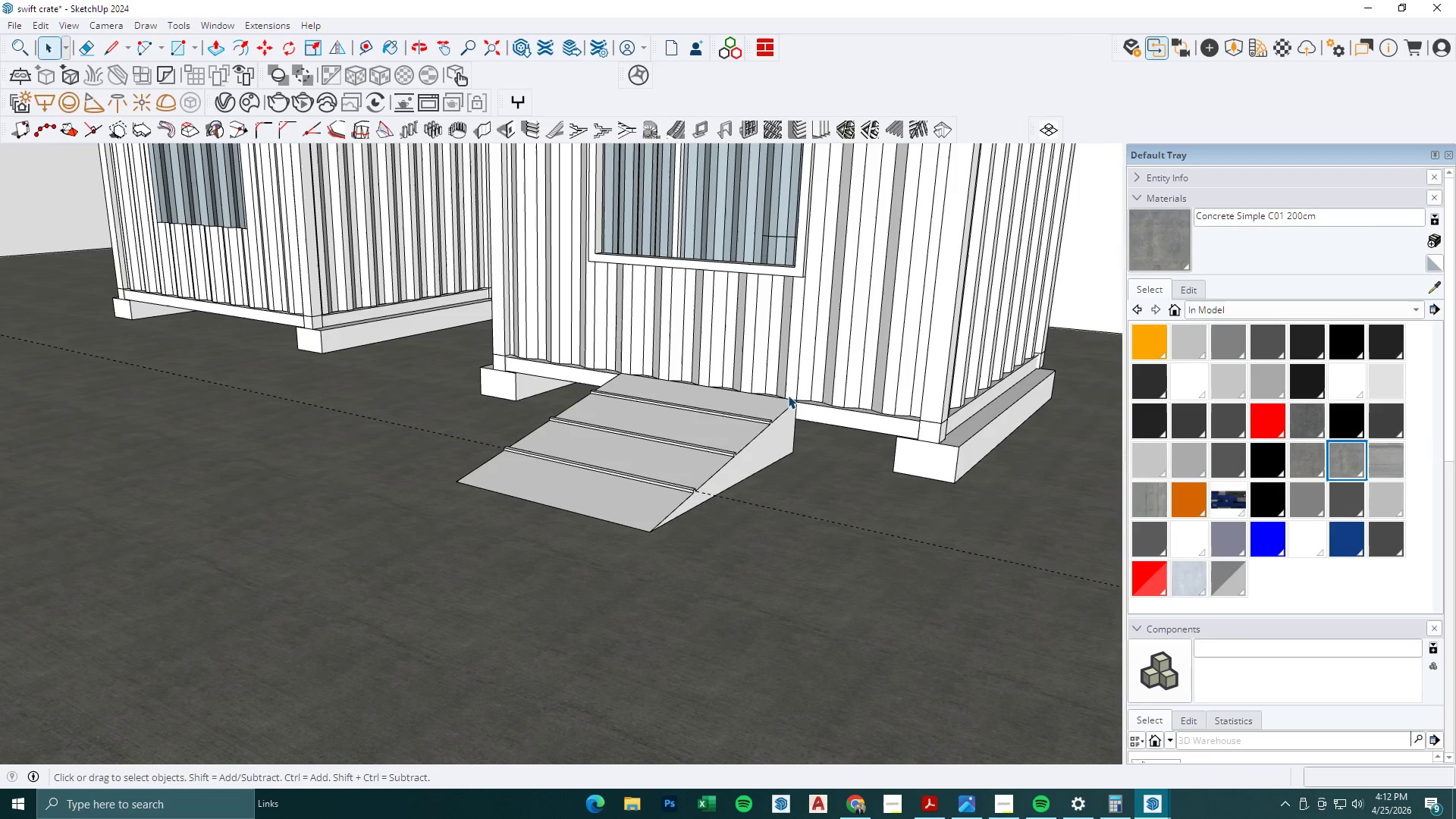 
key(Escape)
 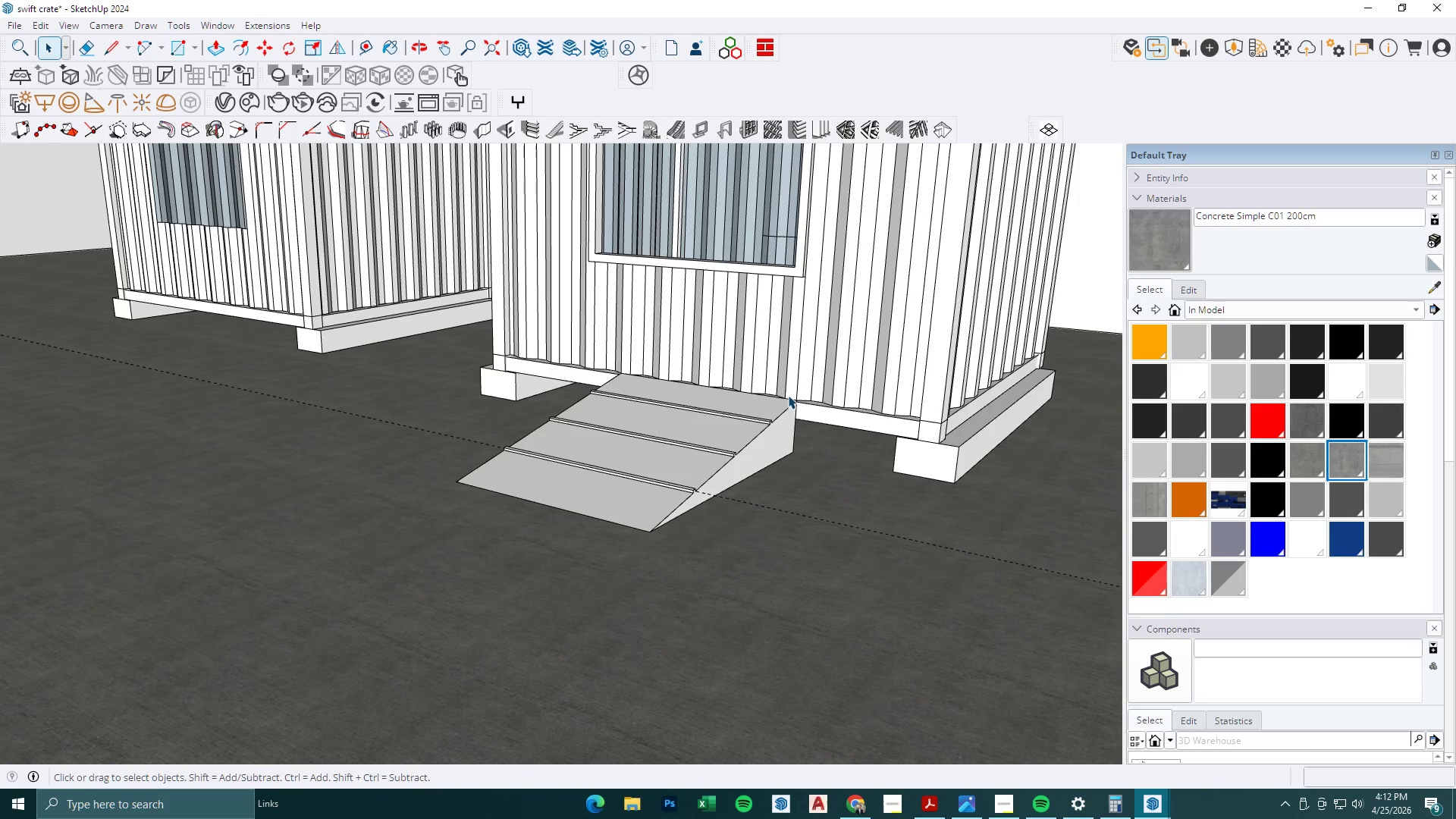 
wait(6.16)
 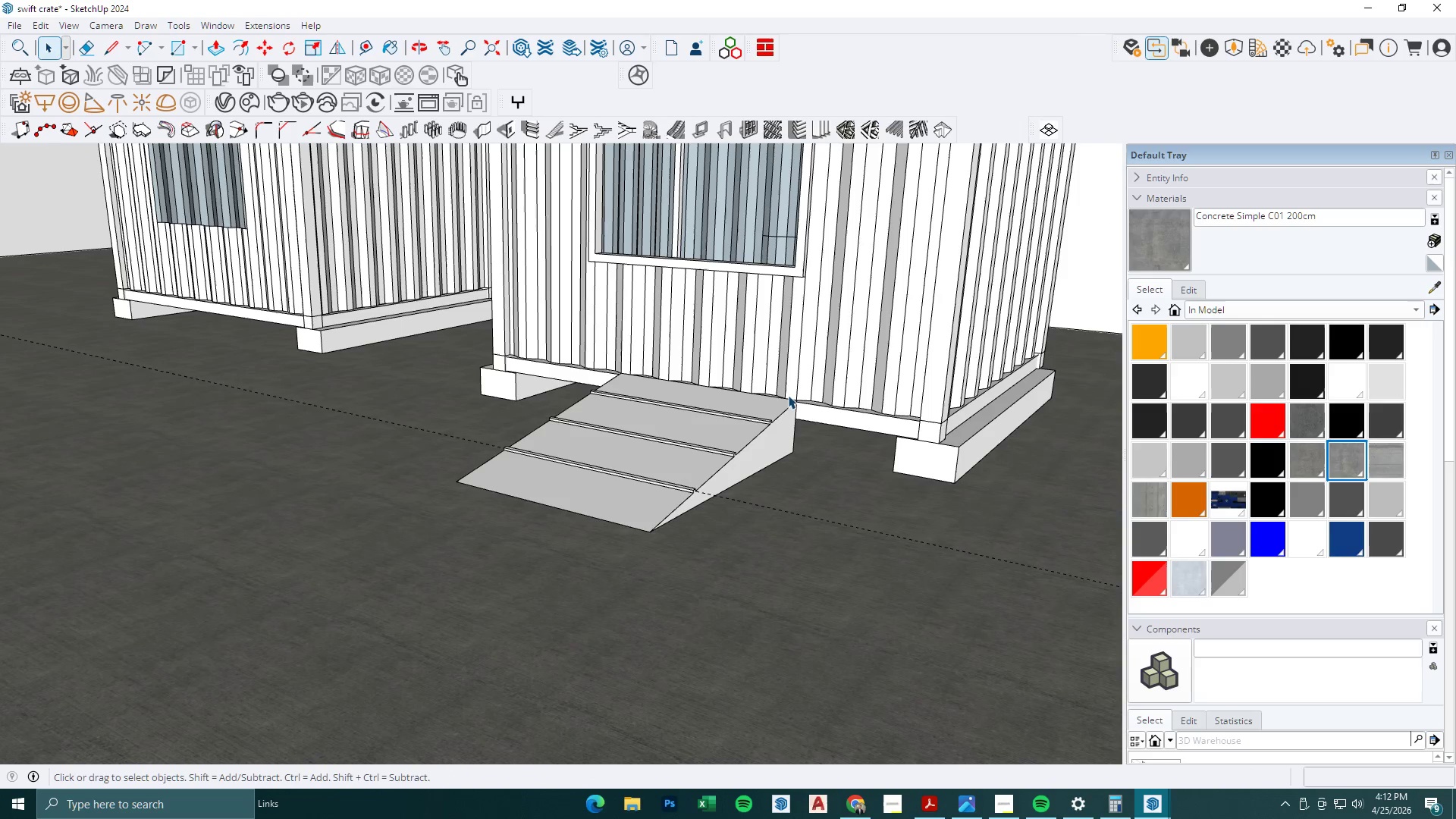 
scroll: coordinate [716, 386], scroll_direction: down, amount: 4.0
 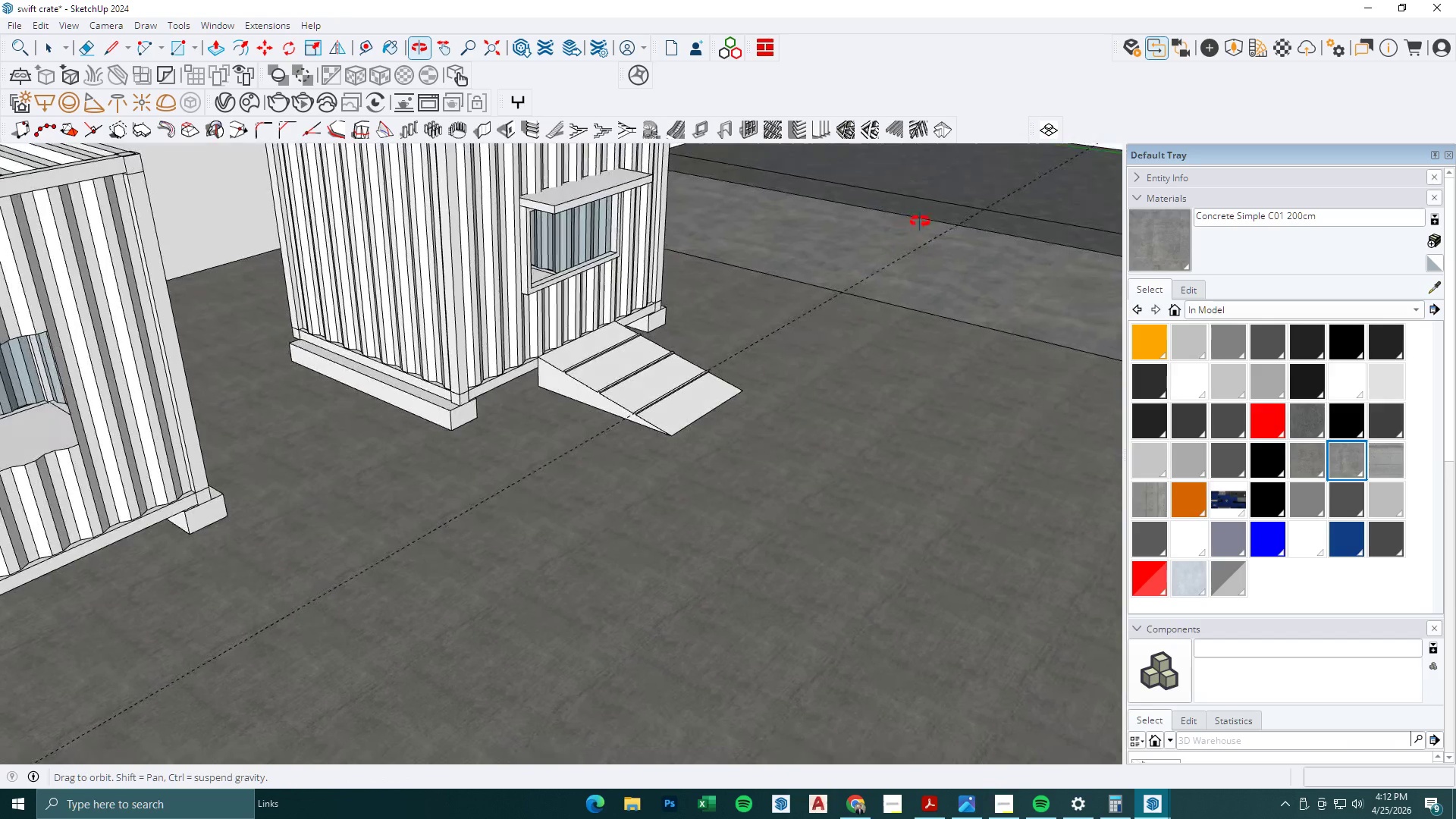 
key(Space)
 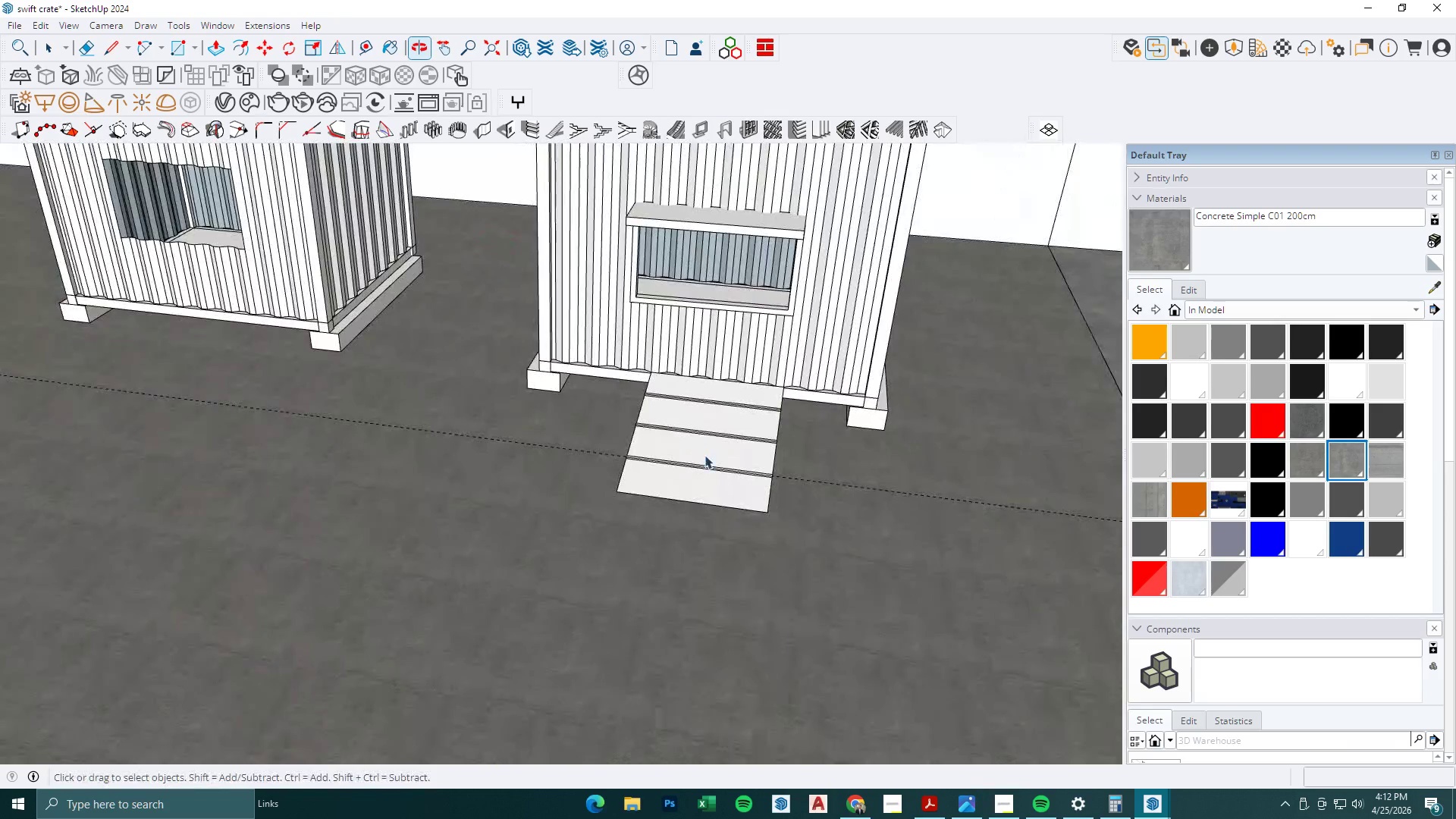 
key(Escape)
 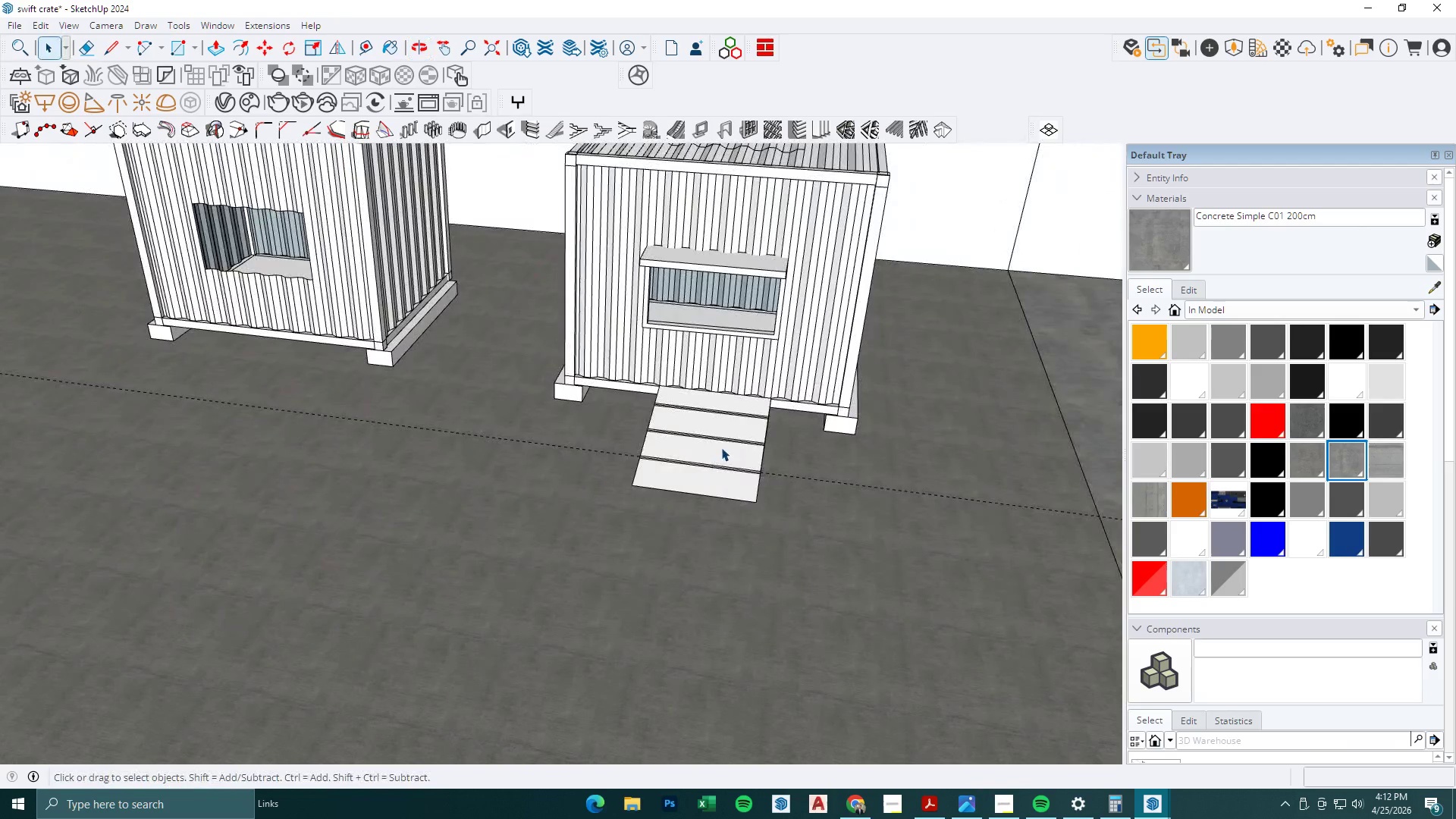 
left_click([721, 447])
 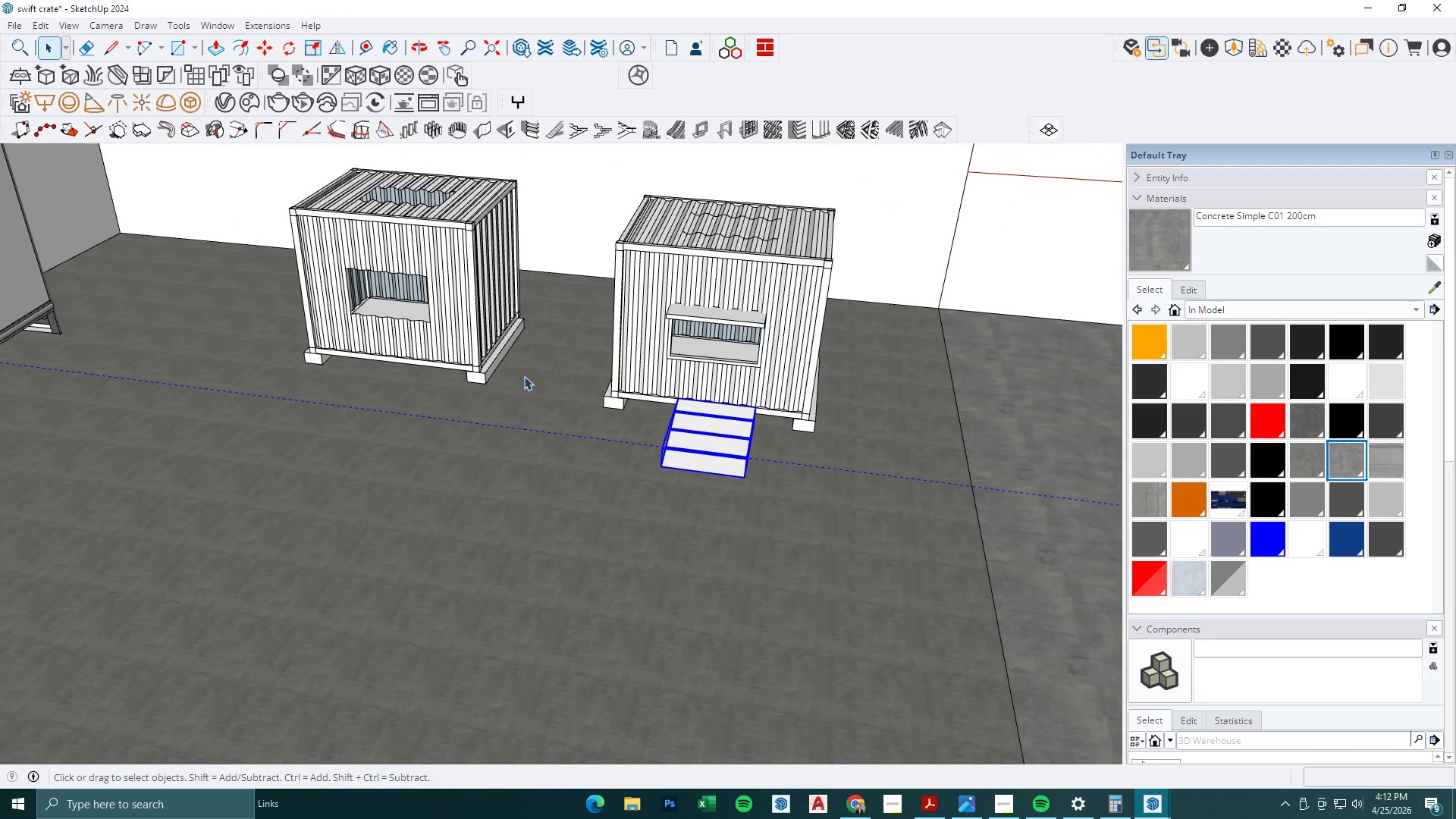 
scroll: coordinate [721, 428], scroll_direction: down, amount: 6.0
 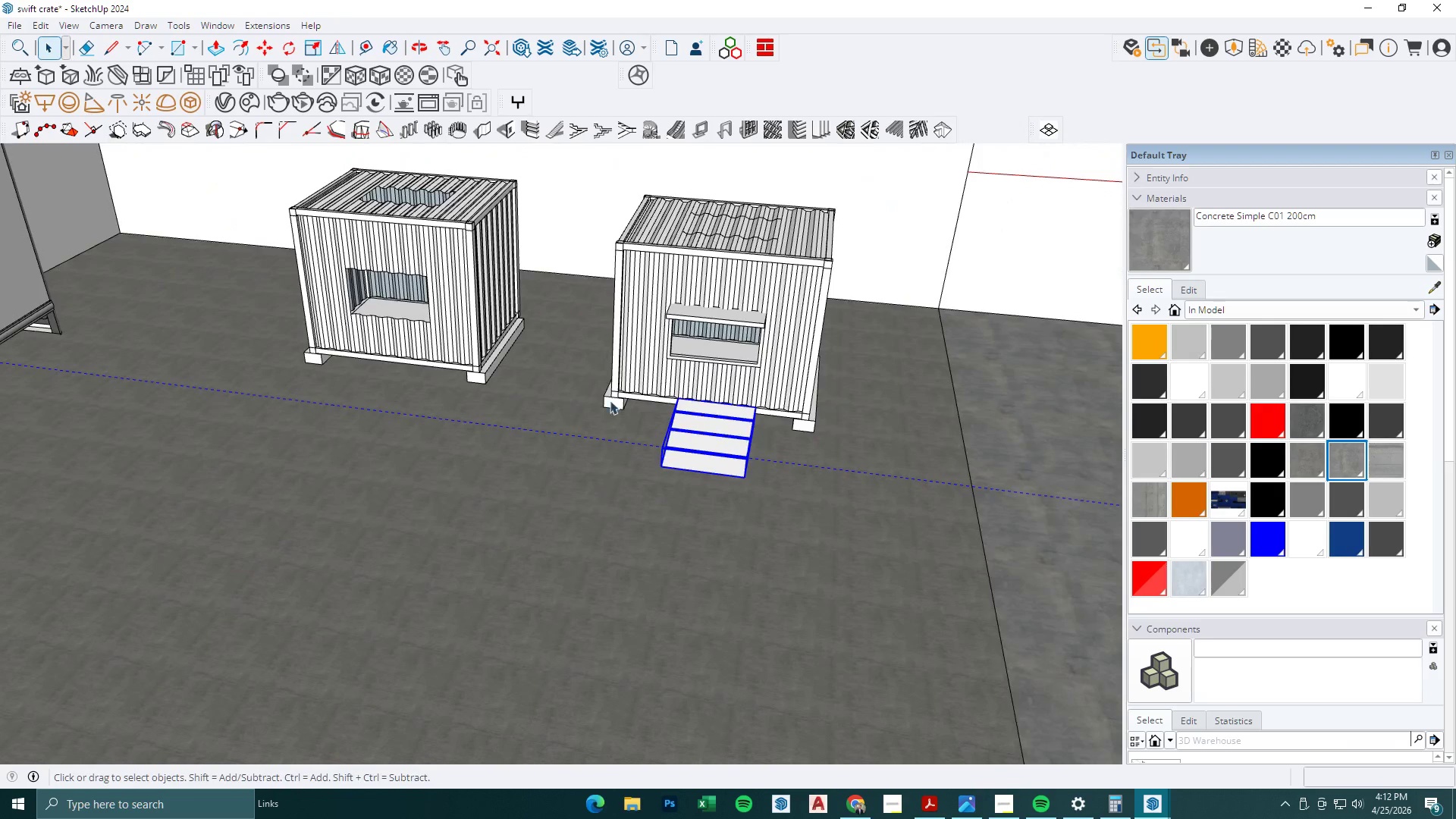 
key(M)
 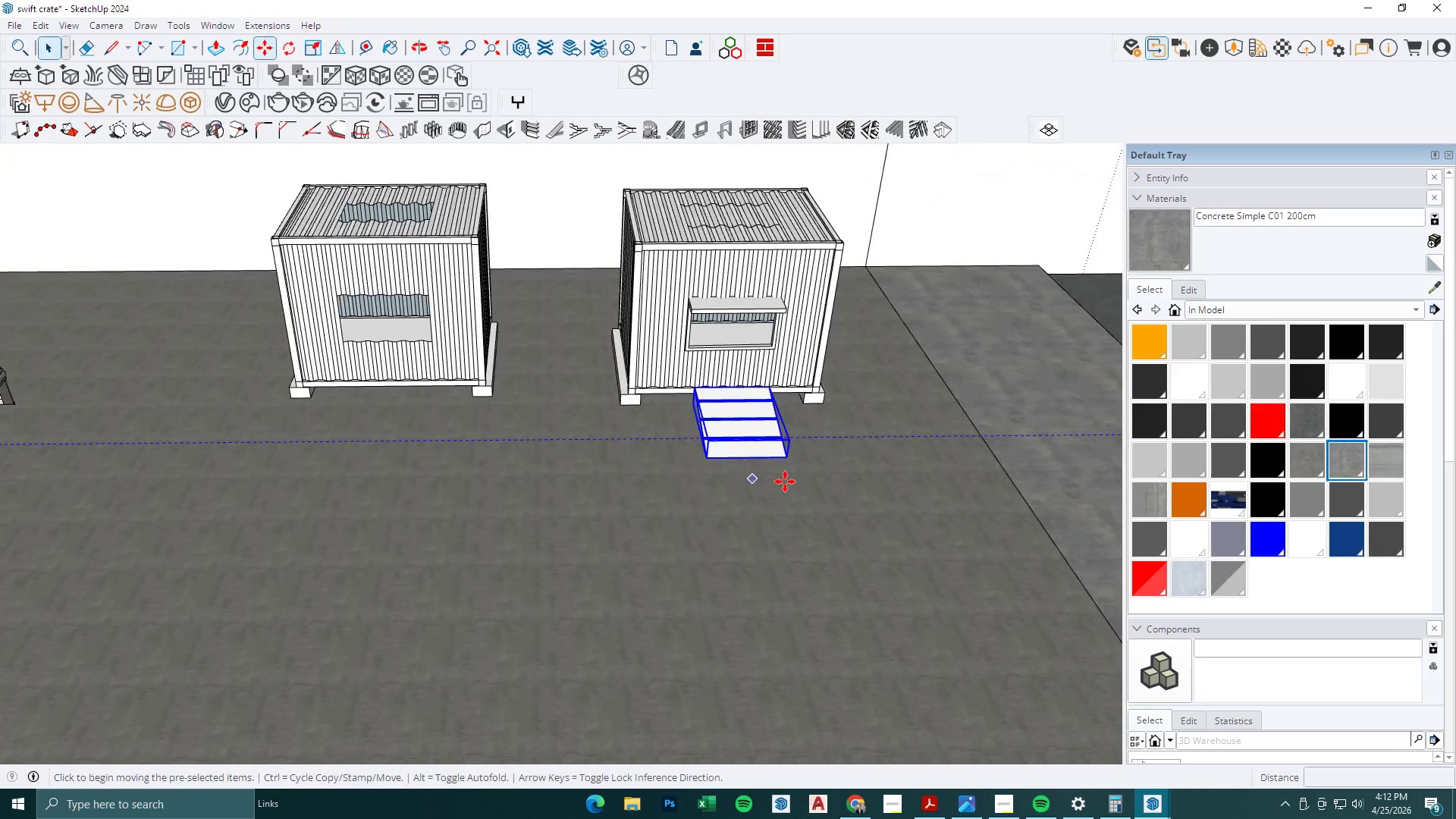 
left_click([785, 482])
 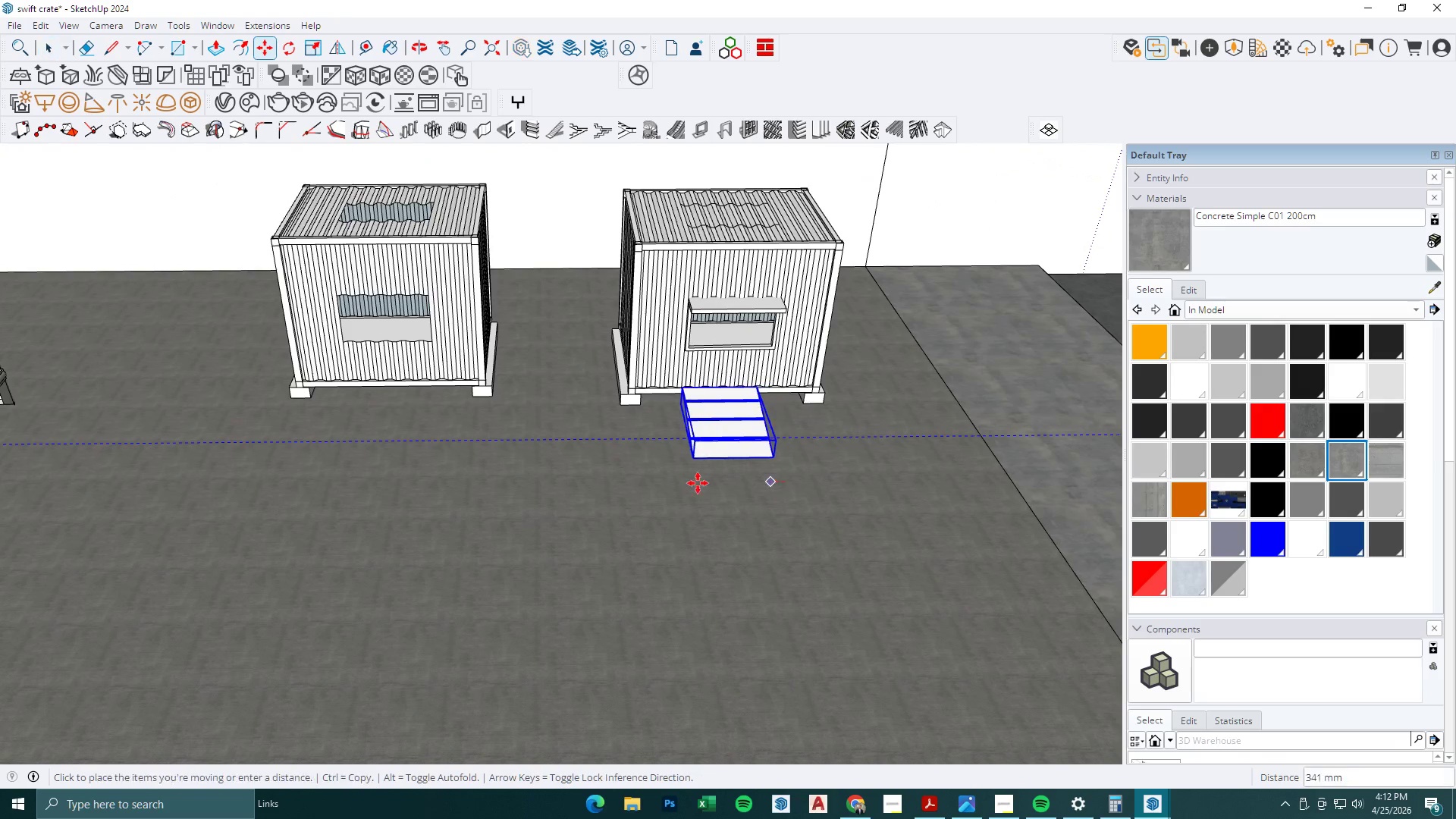 
key(Control+ControlLeft)
 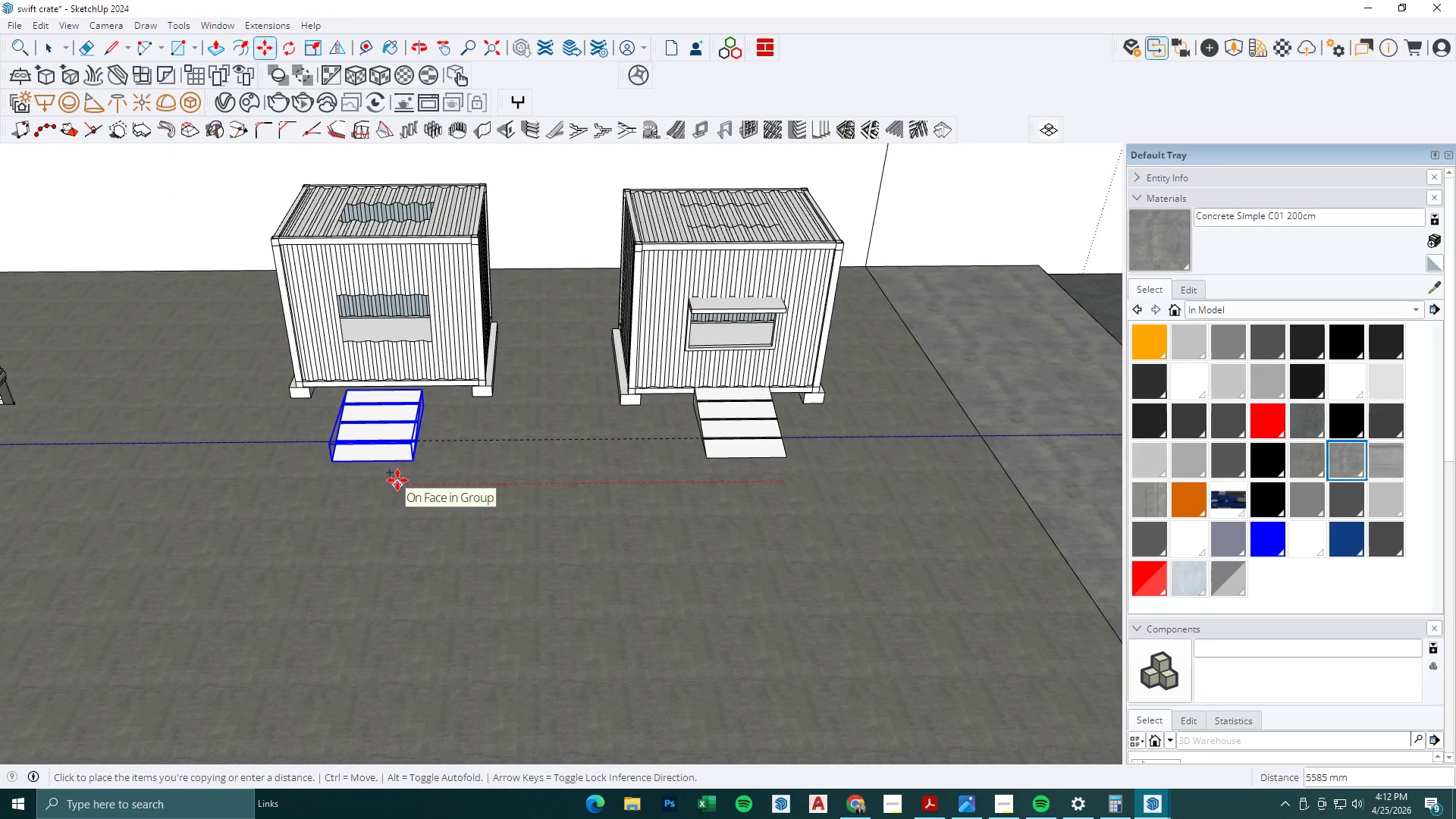 
left_click([397, 480])
 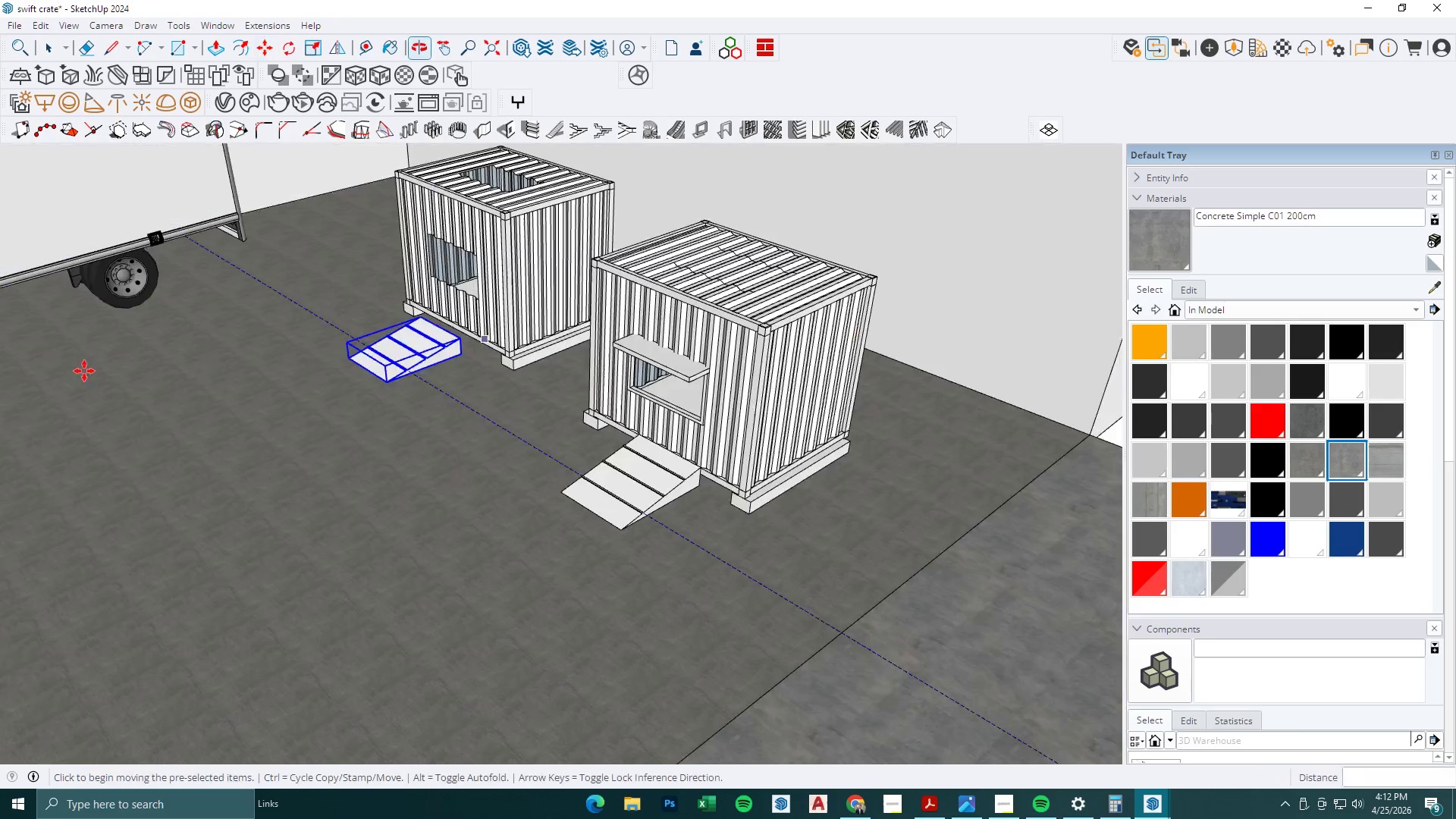 
scroll: coordinate [703, 325], scroll_direction: up, amount: 13.0
 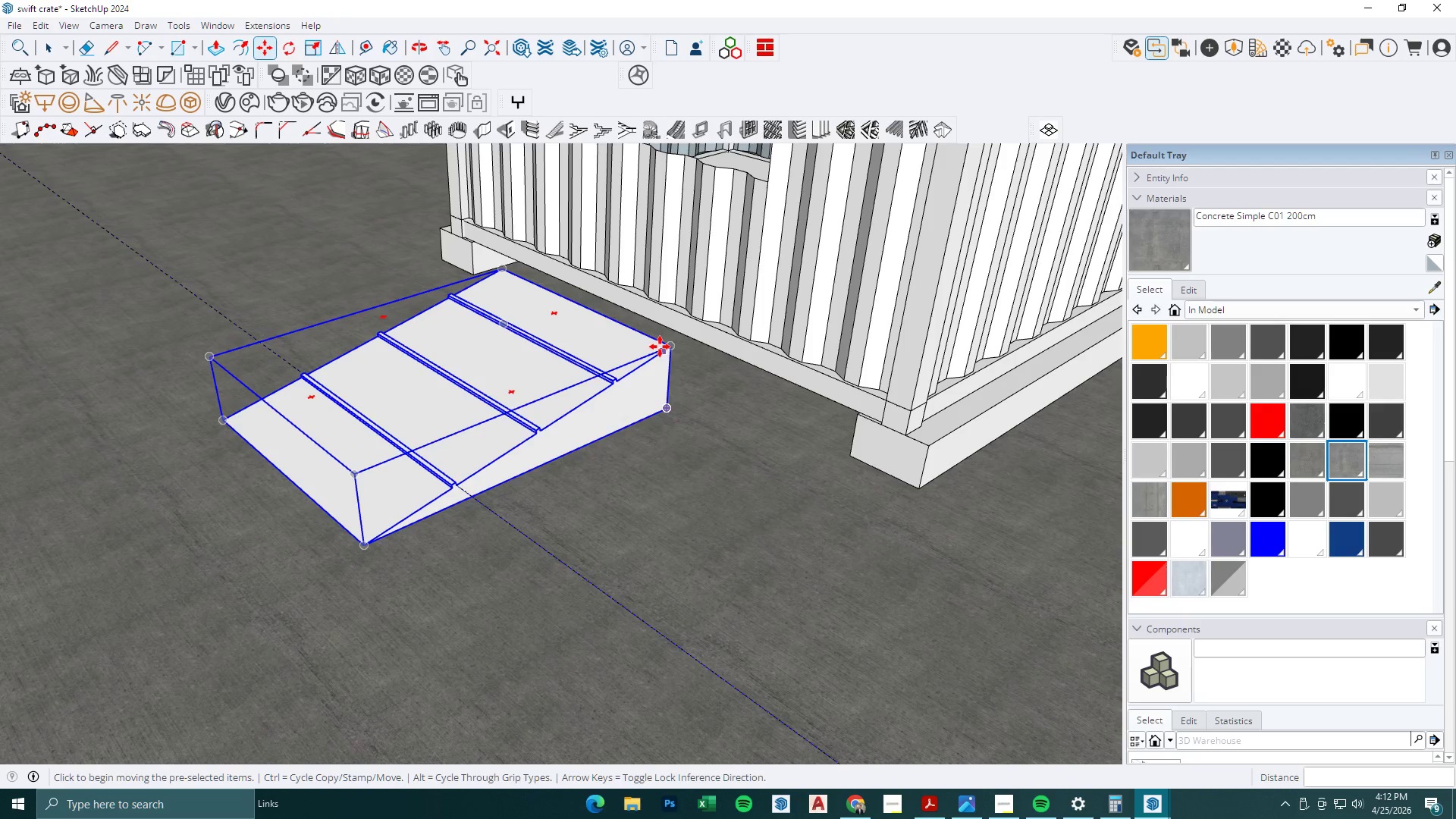 
left_click([667, 347])
 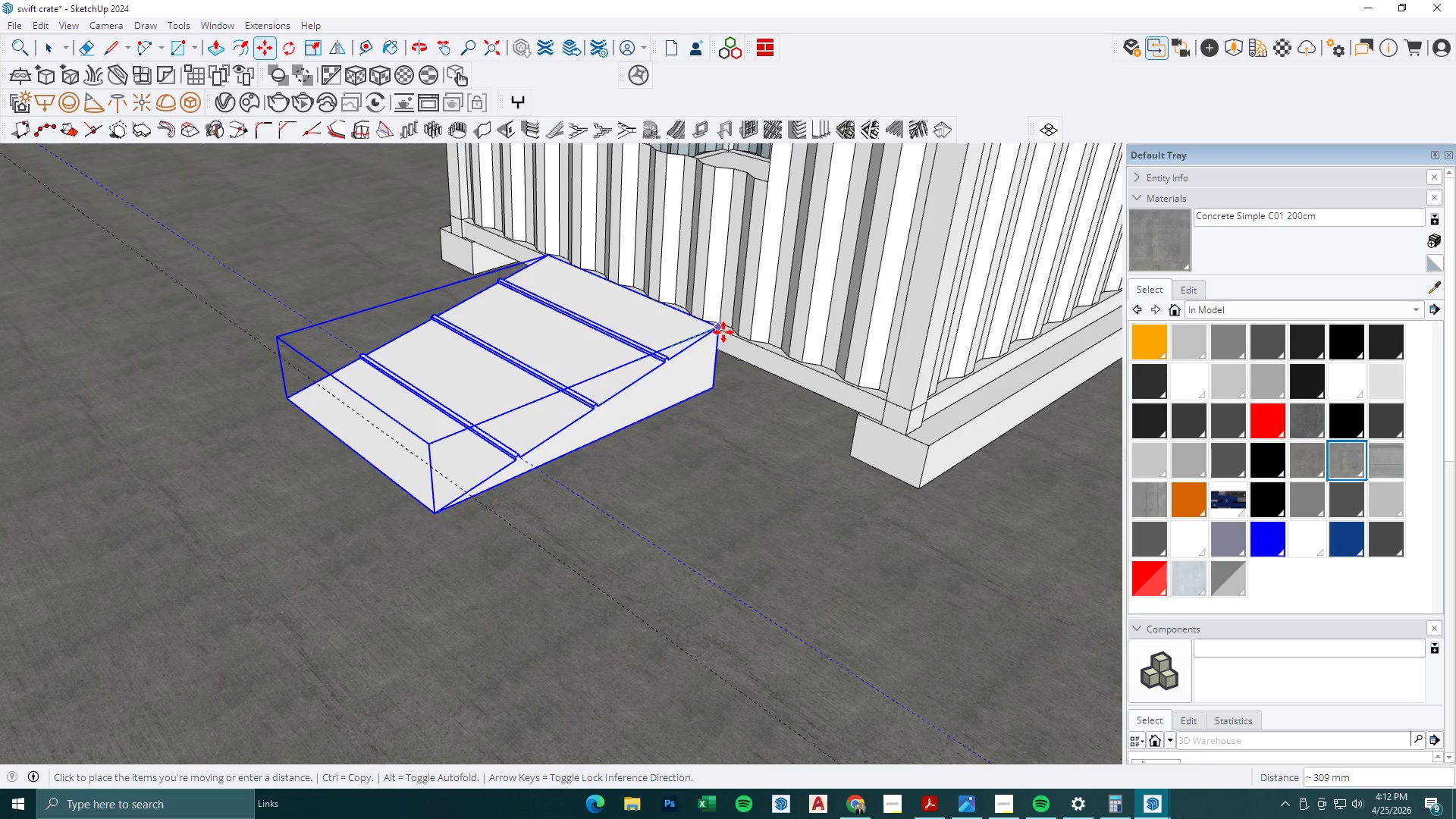 
hold_key(key=ShiftLeft, duration=0.48)
left_click([725, 332])
 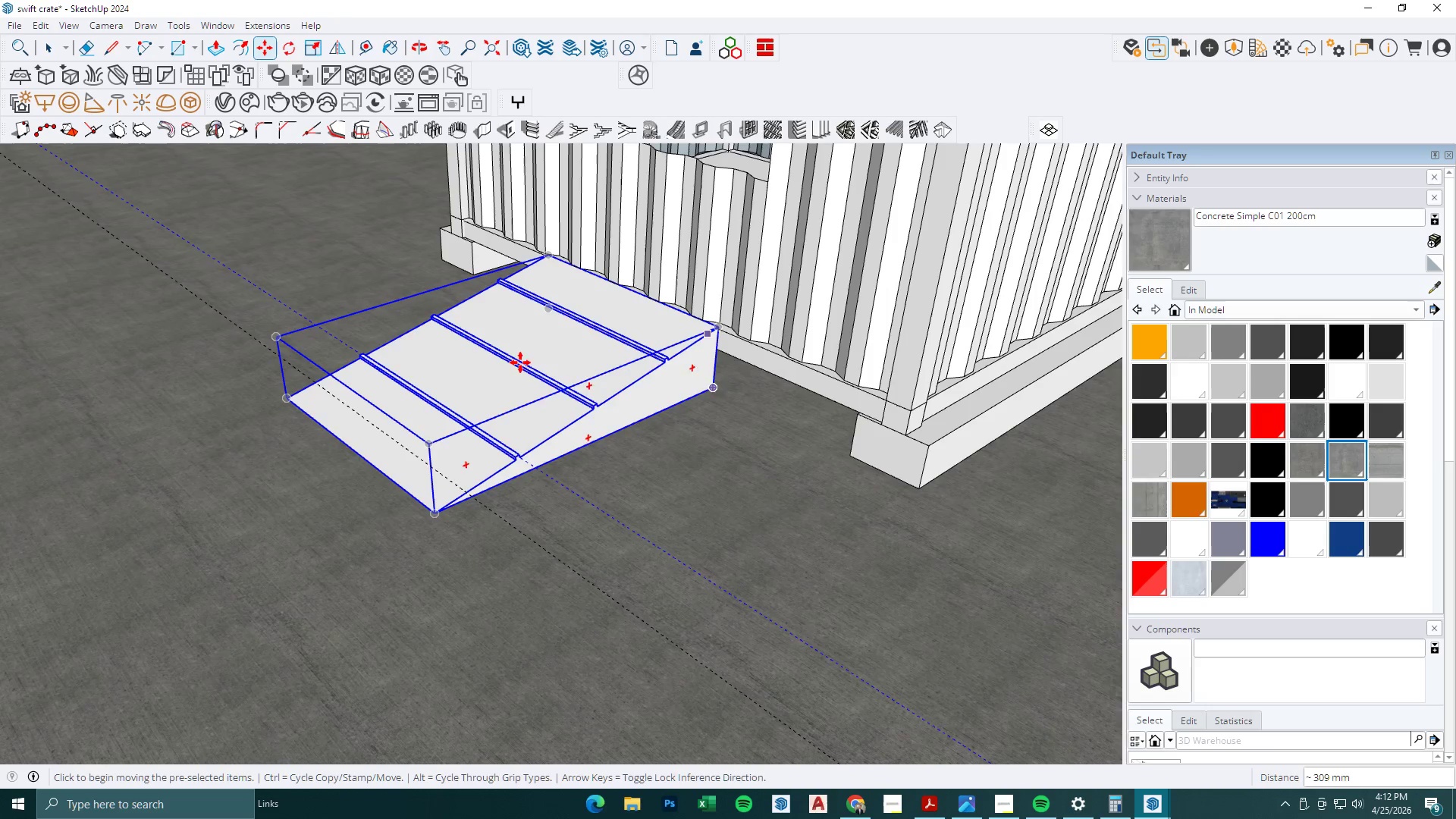 
scroll: coordinate [507, 398], scroll_direction: down, amount: 18.0
 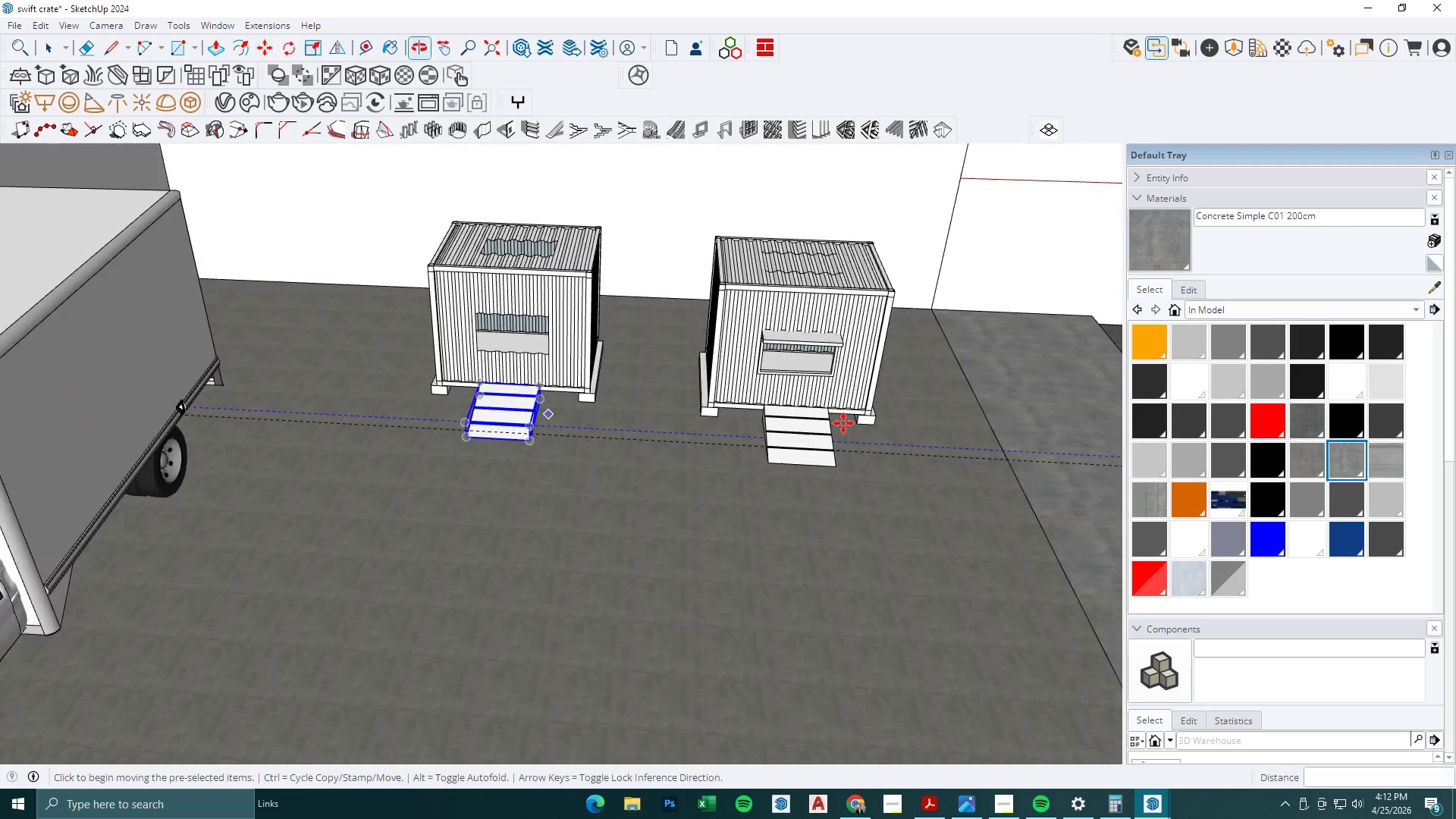 
key(Space)
 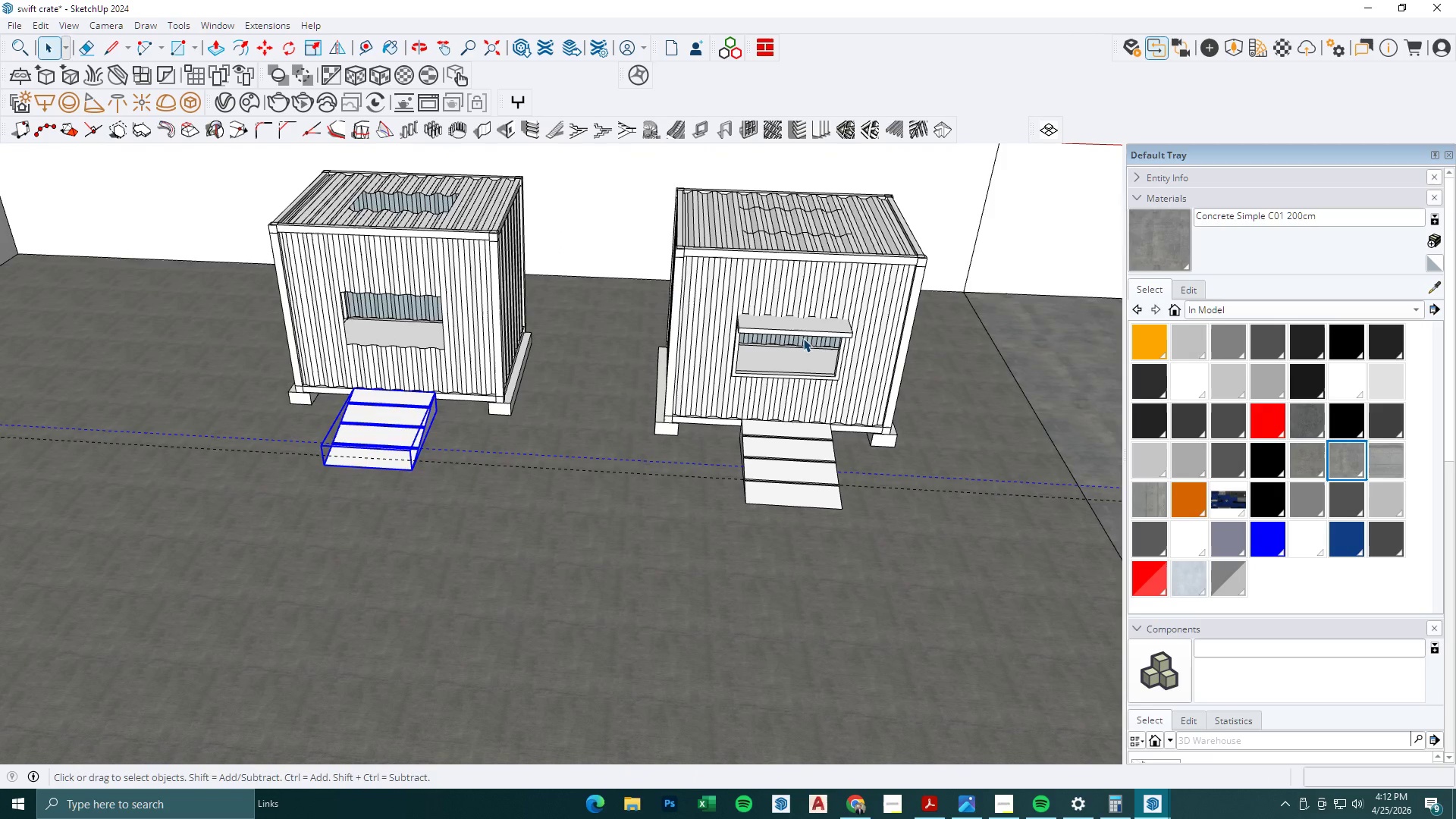 
left_click([803, 333])
 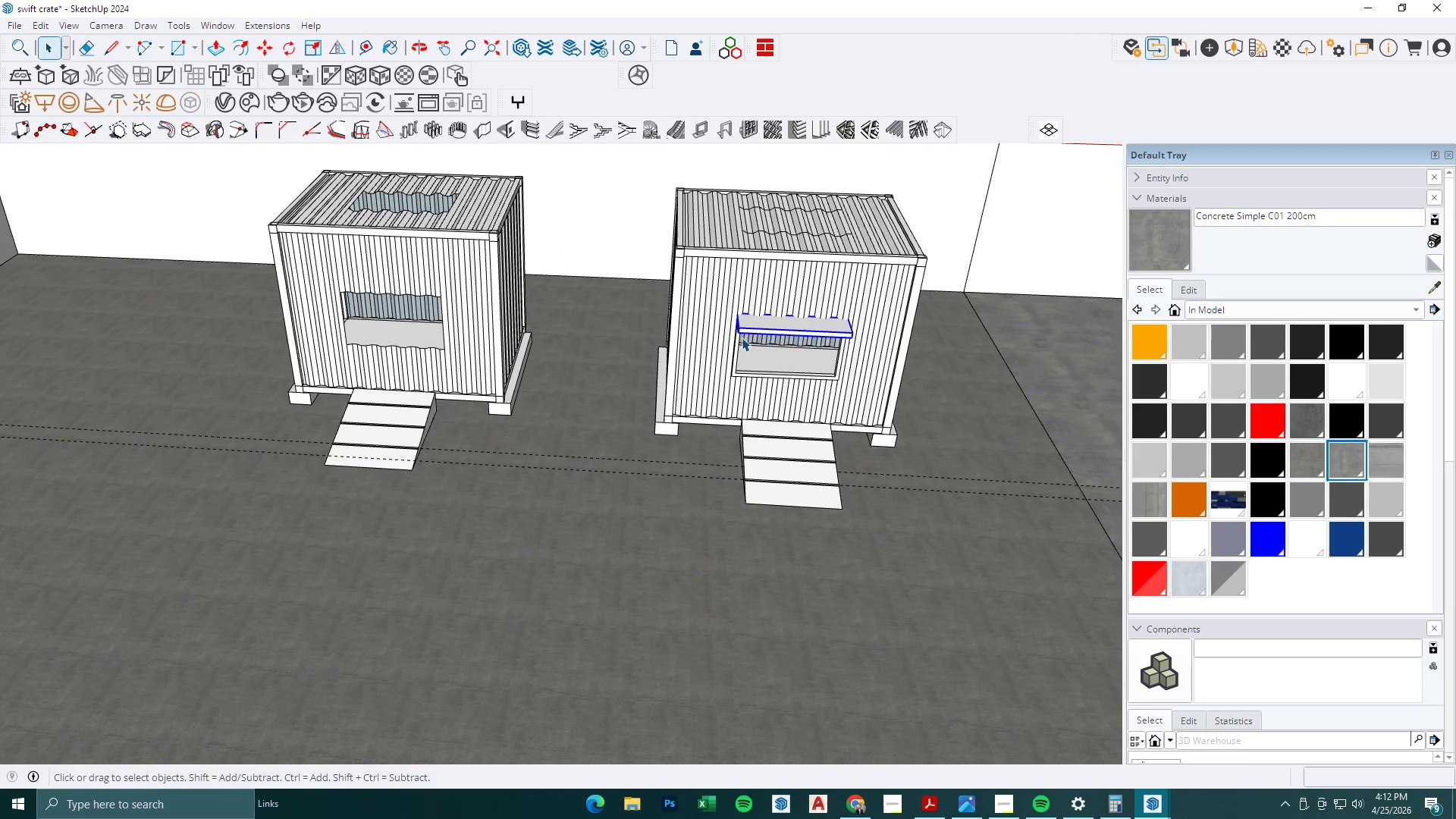 
scroll: coordinate [818, 365], scroll_direction: up, amount: 3.0
 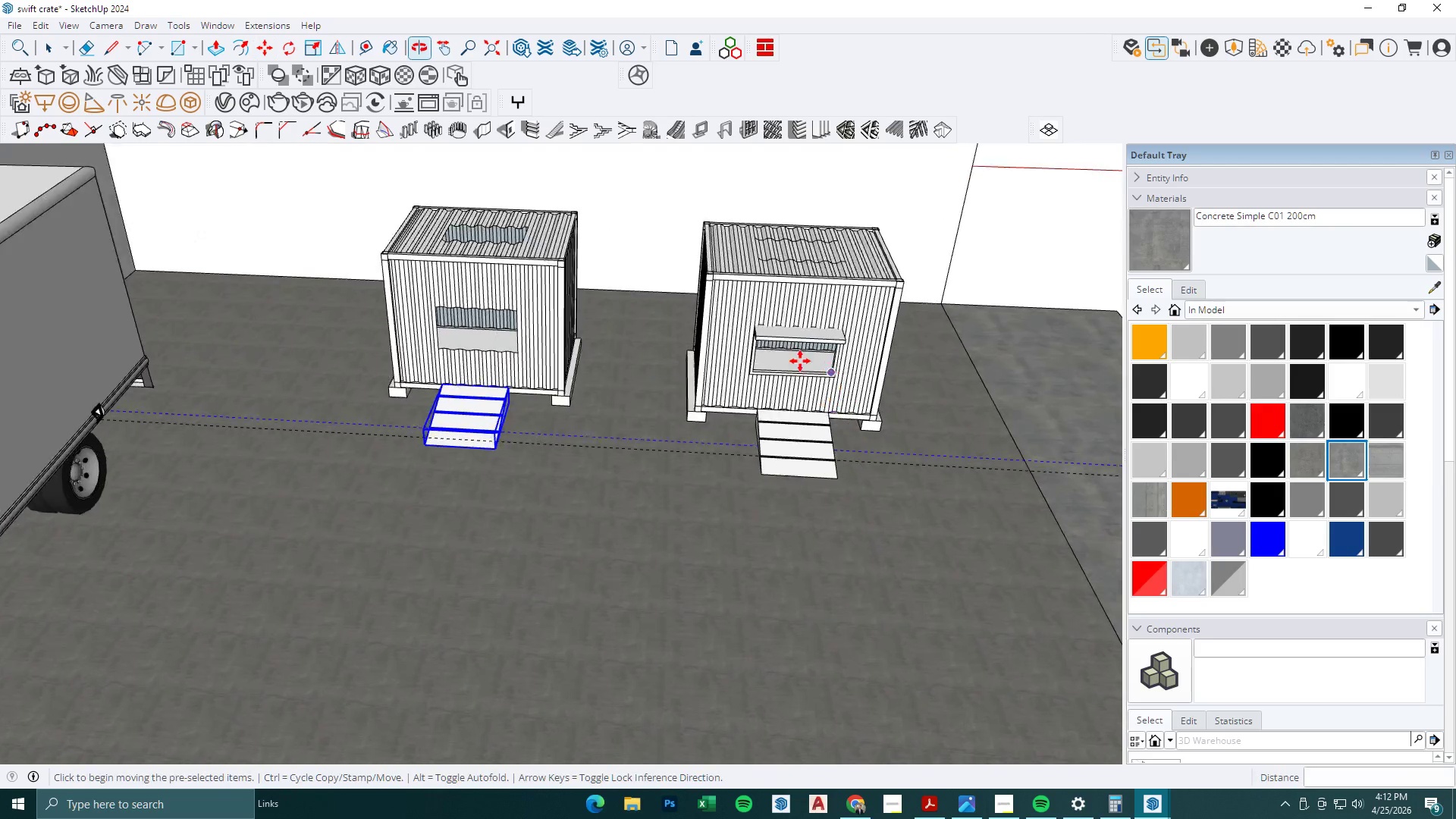 
hold_key(key=ControlLeft, duration=0.47)
 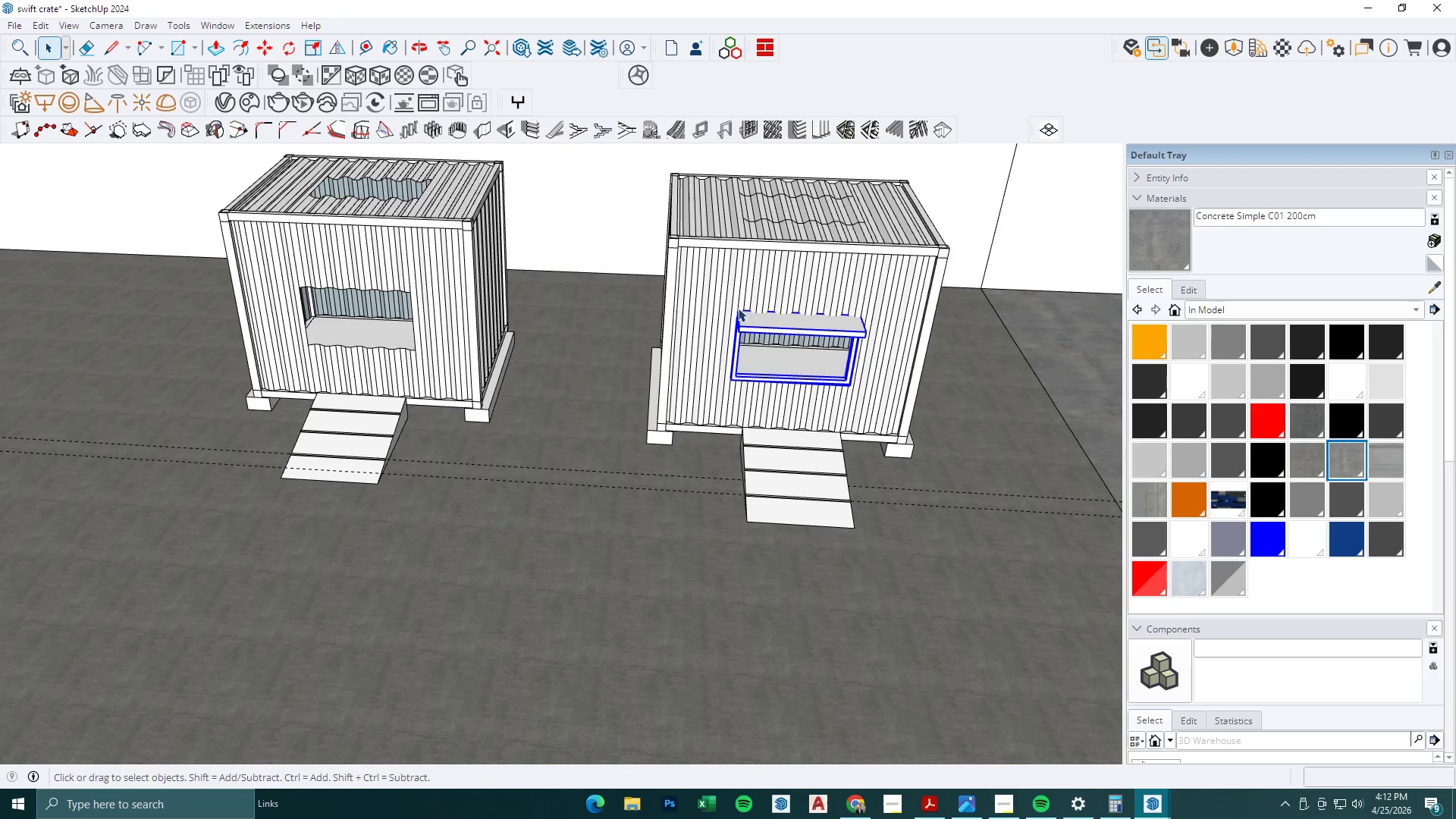 
scroll: coordinate [735, 341], scroll_direction: up, amount: 1.0
 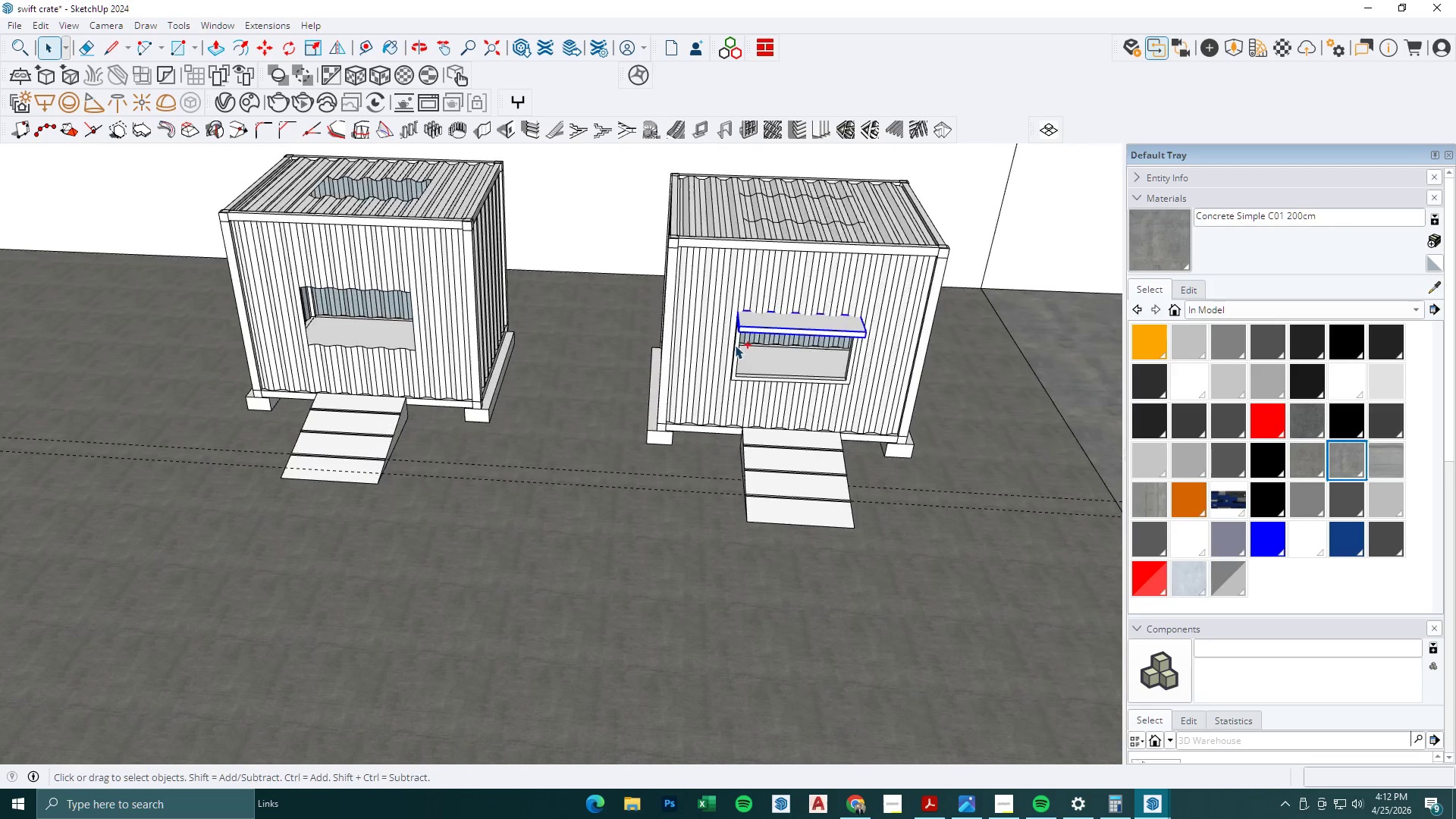 
key(M)
 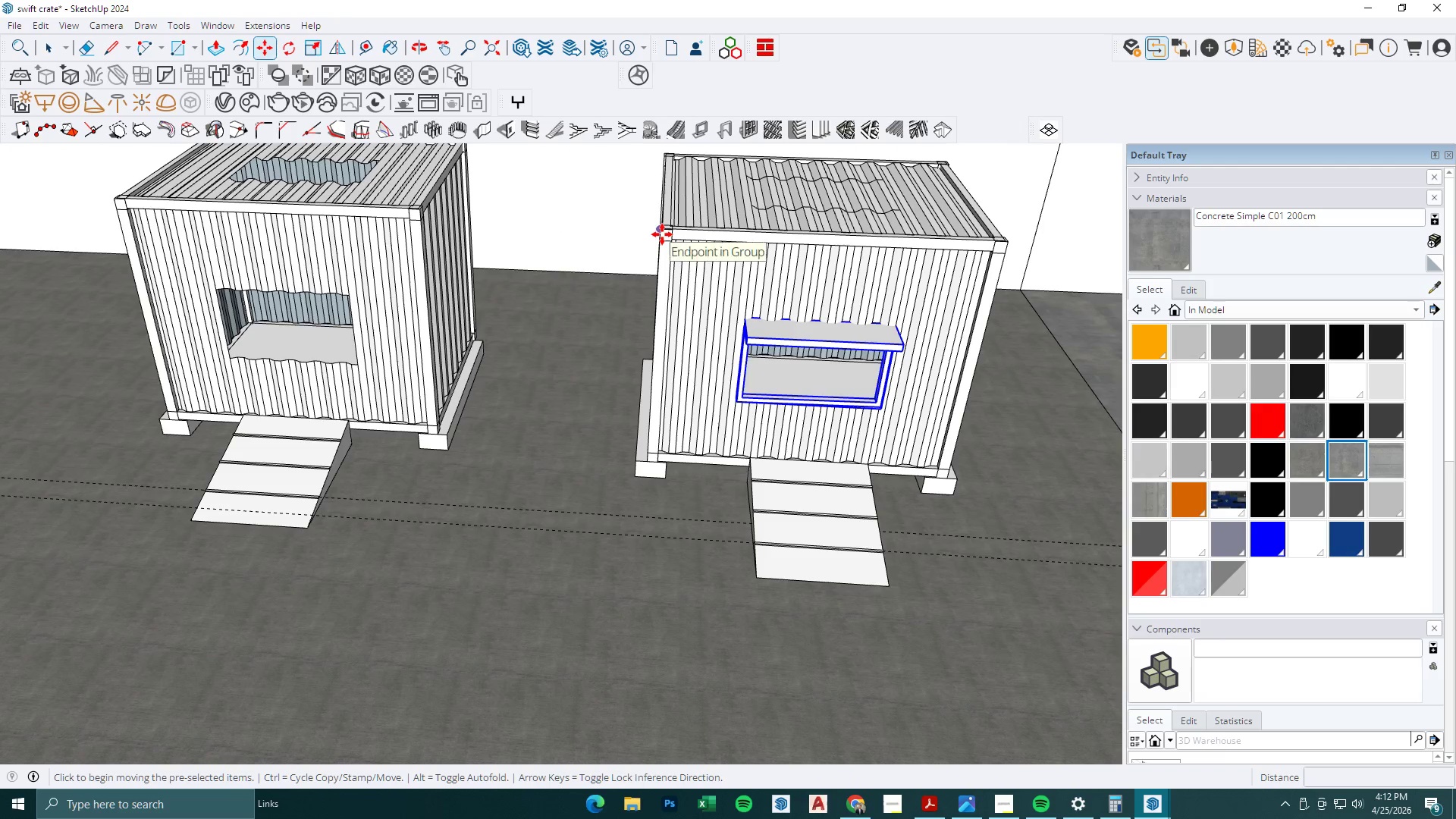 
scroll: coordinate [667, 243], scroll_direction: up, amount: 2.0
 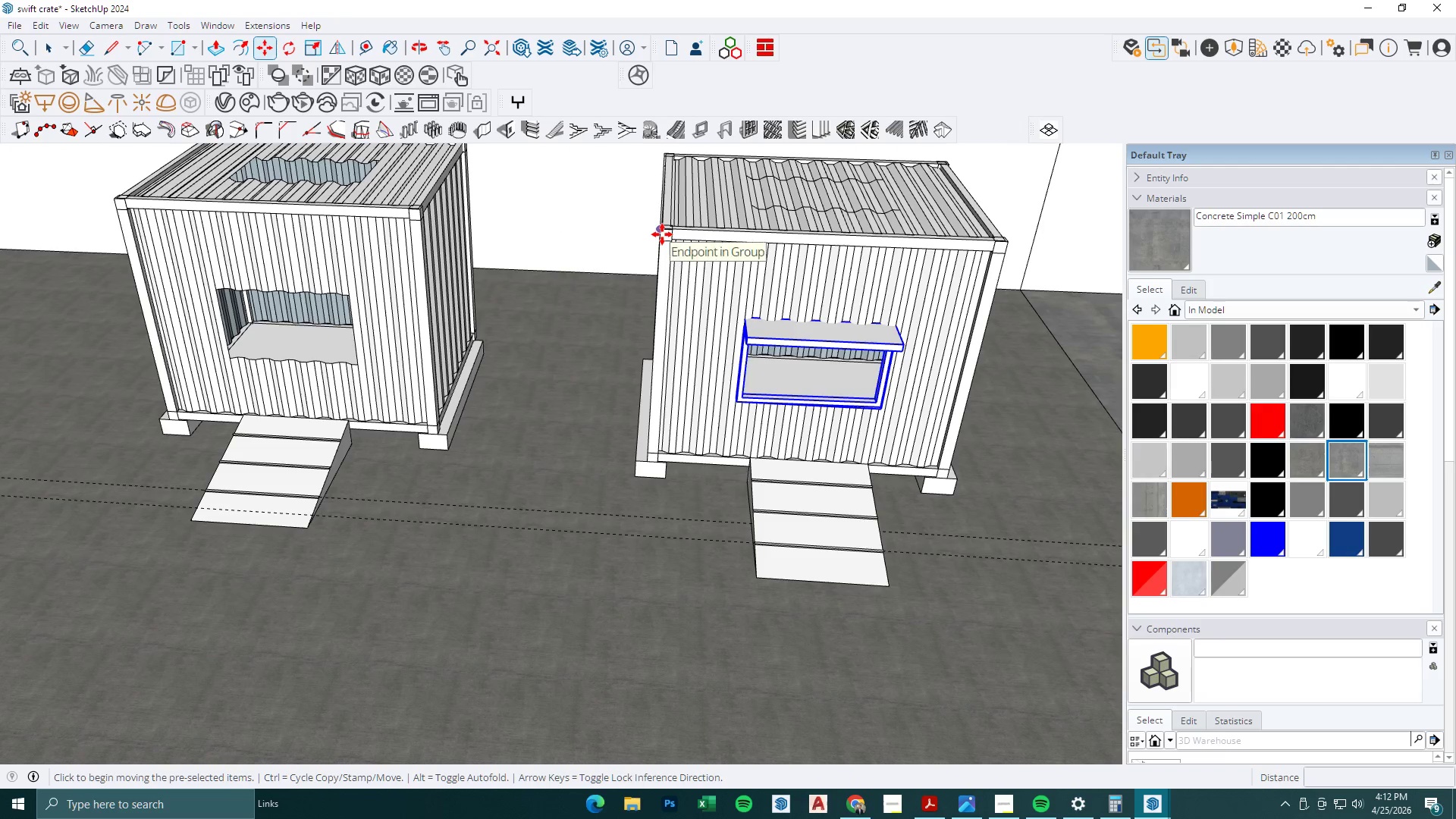 
left_click([662, 234])
 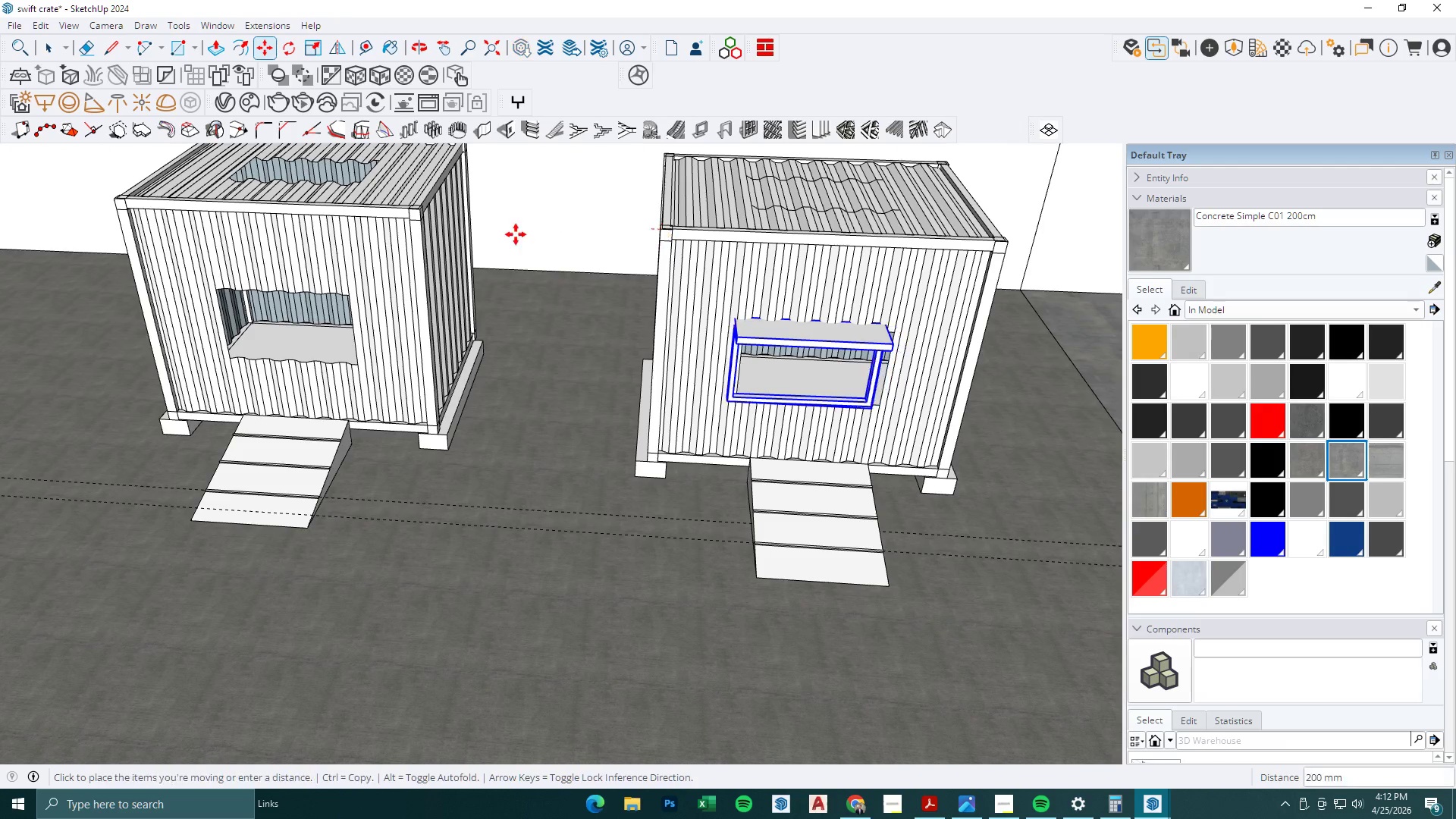 
key(Control+ControlLeft)
 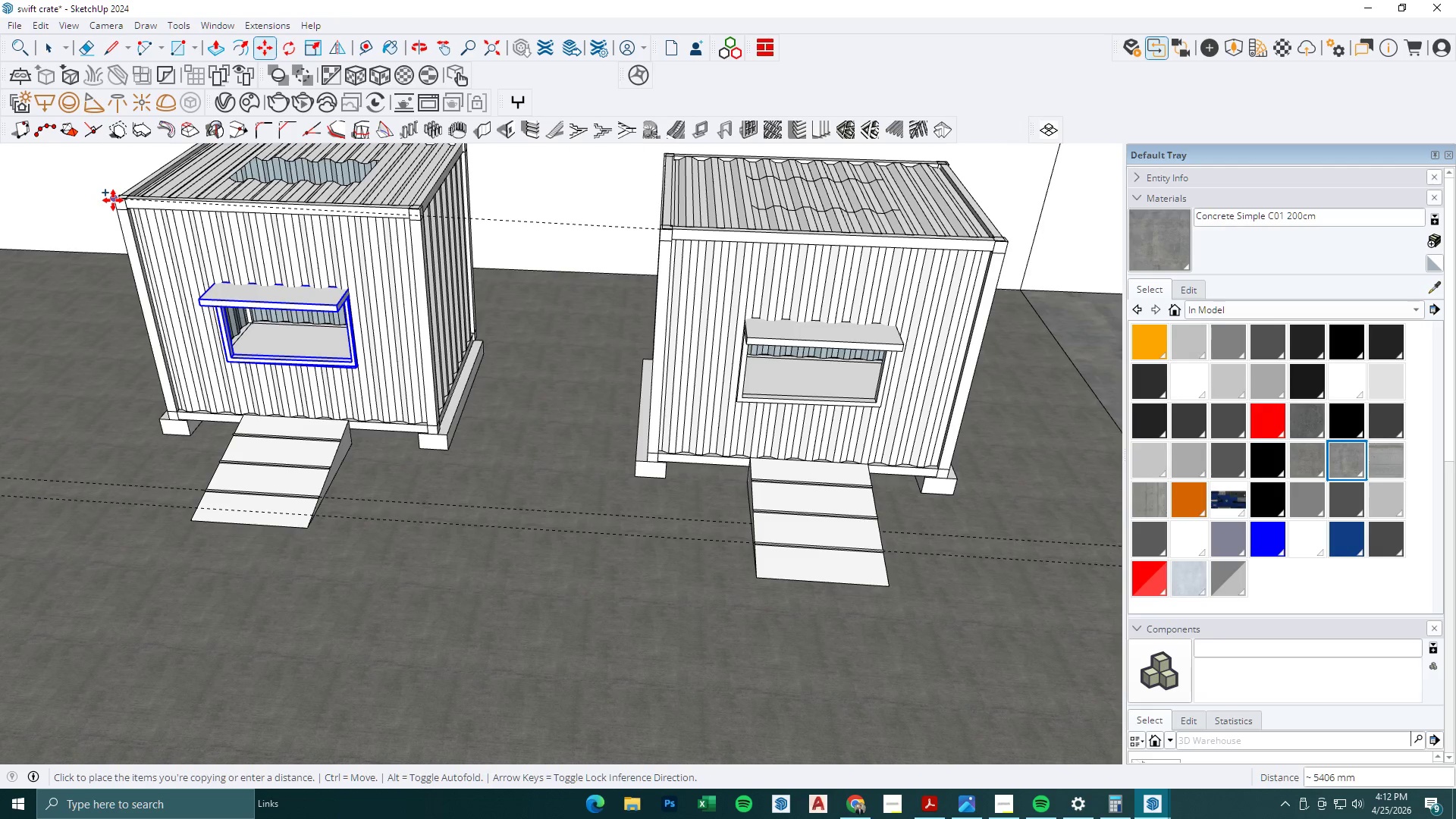 
left_click([113, 200])
 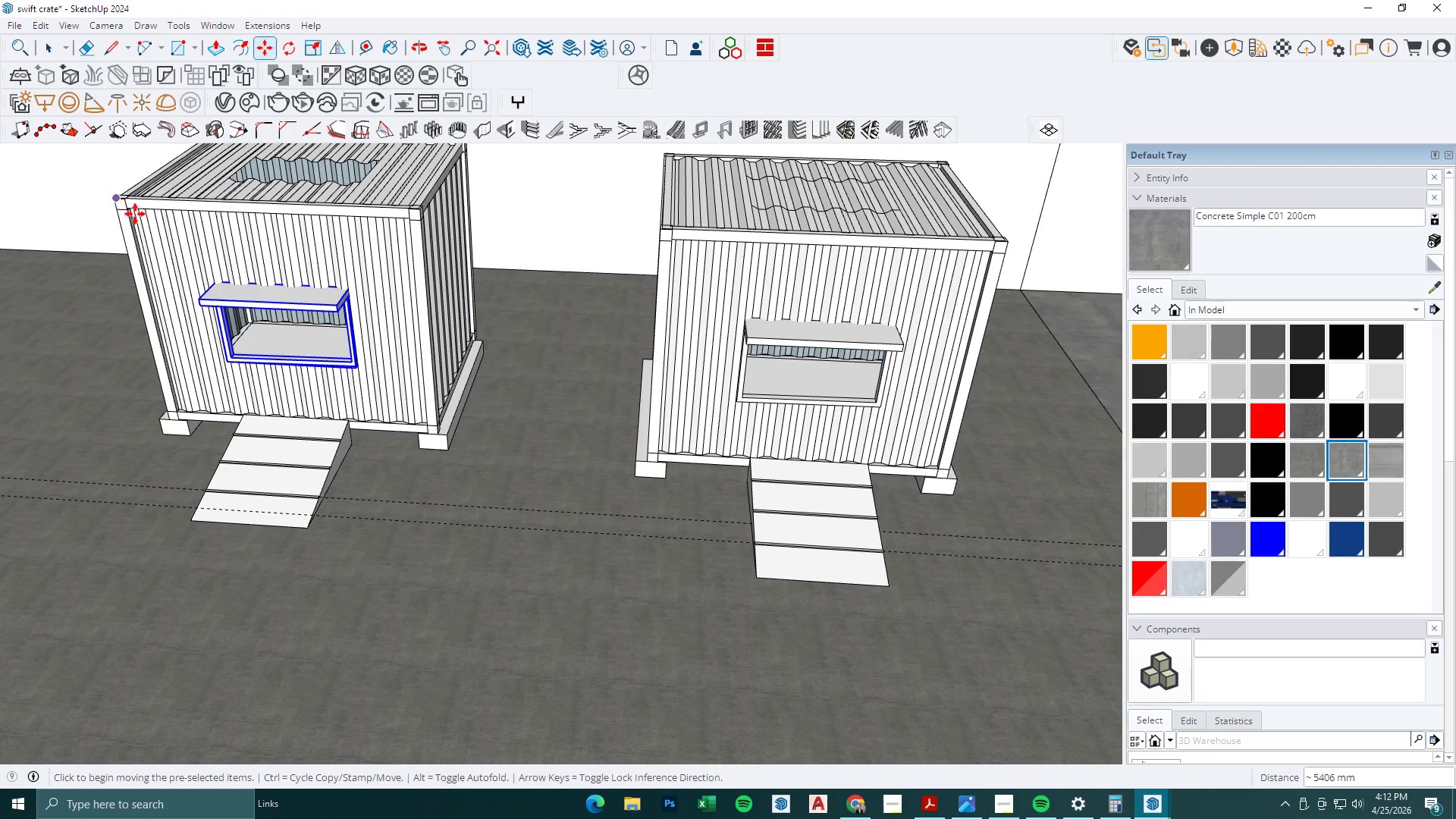 
key(Space)
 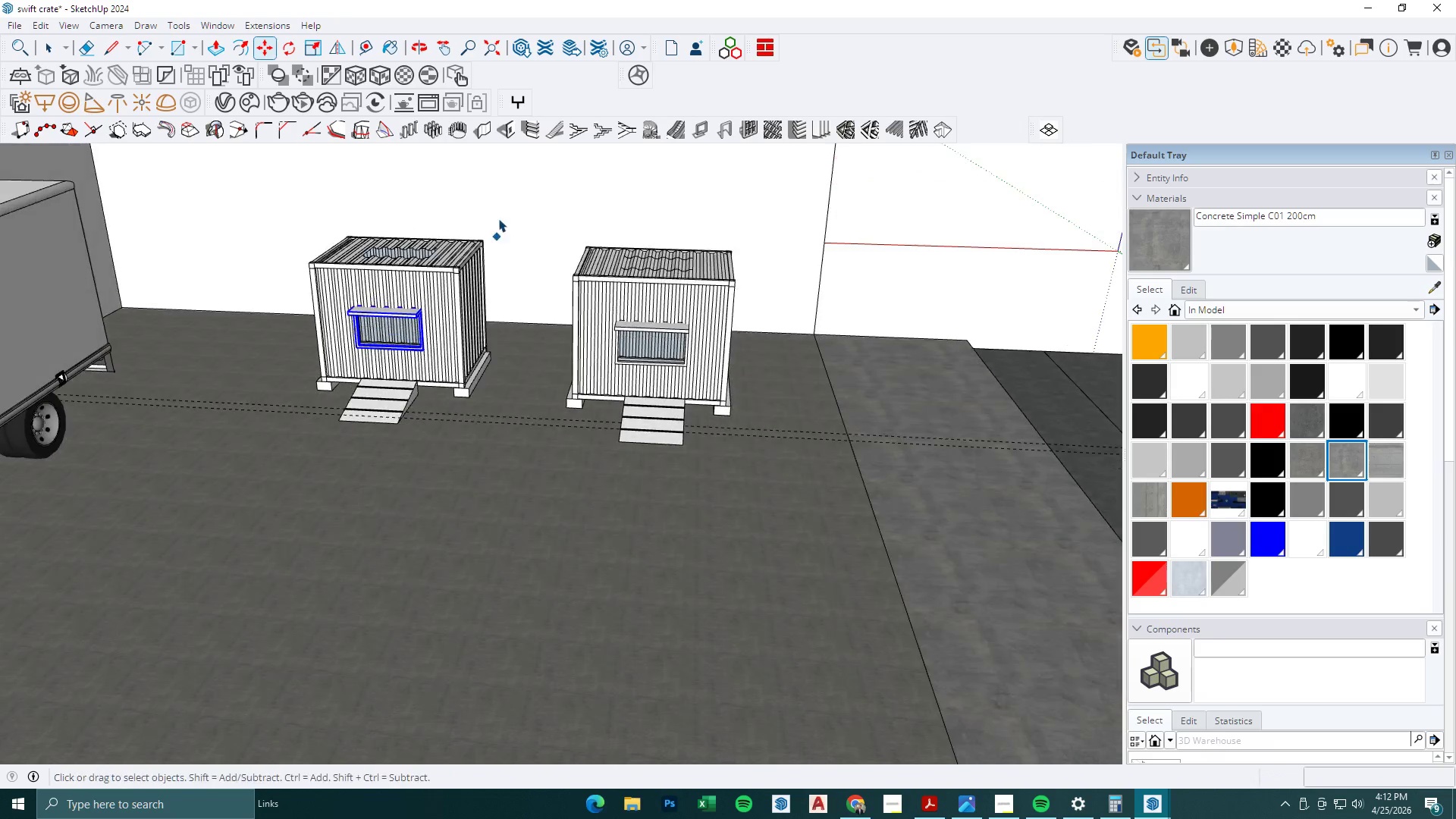 
key(Escape)
 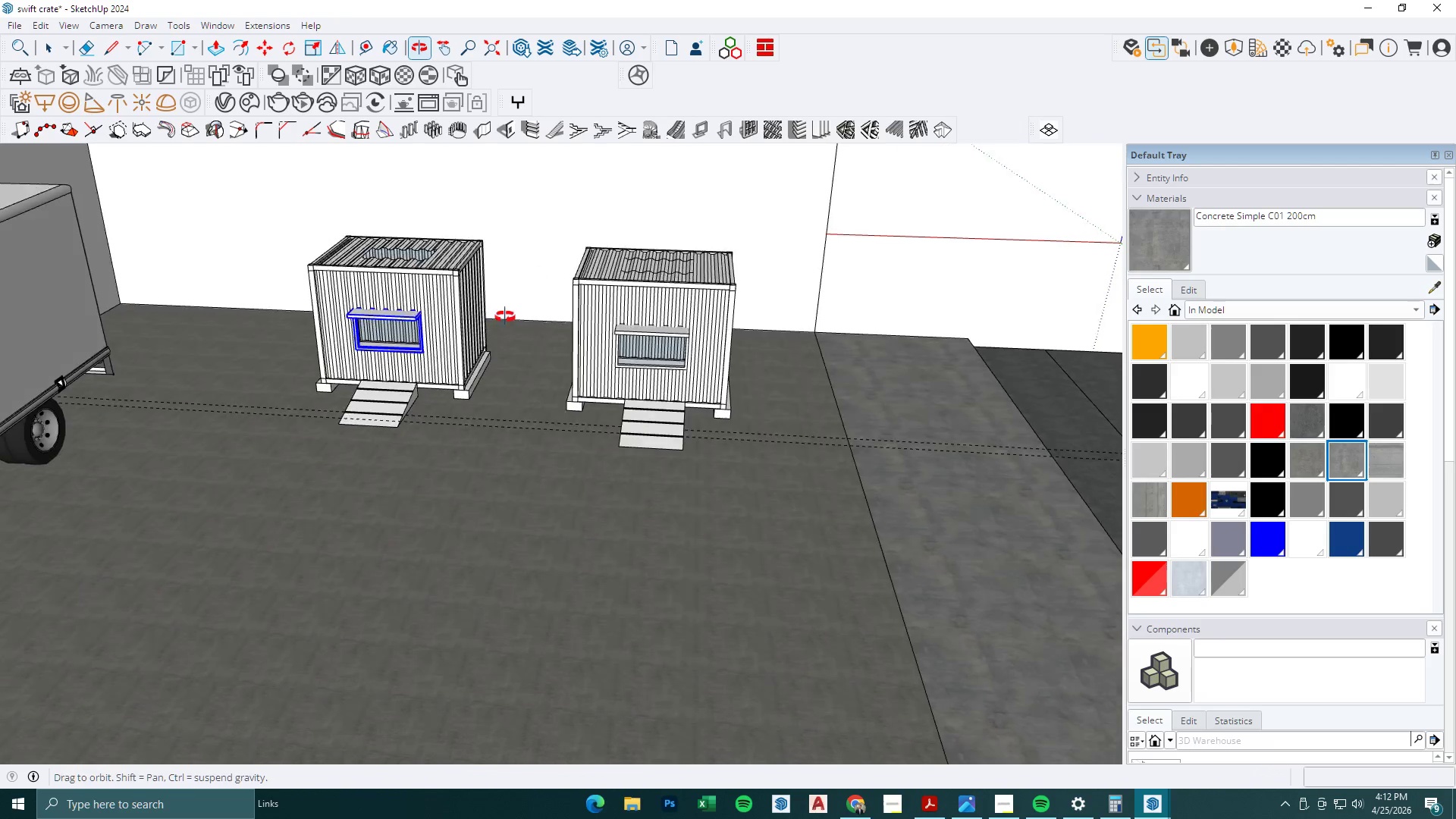 
scroll: coordinate [508, 356], scroll_direction: down, amount: 7.0
 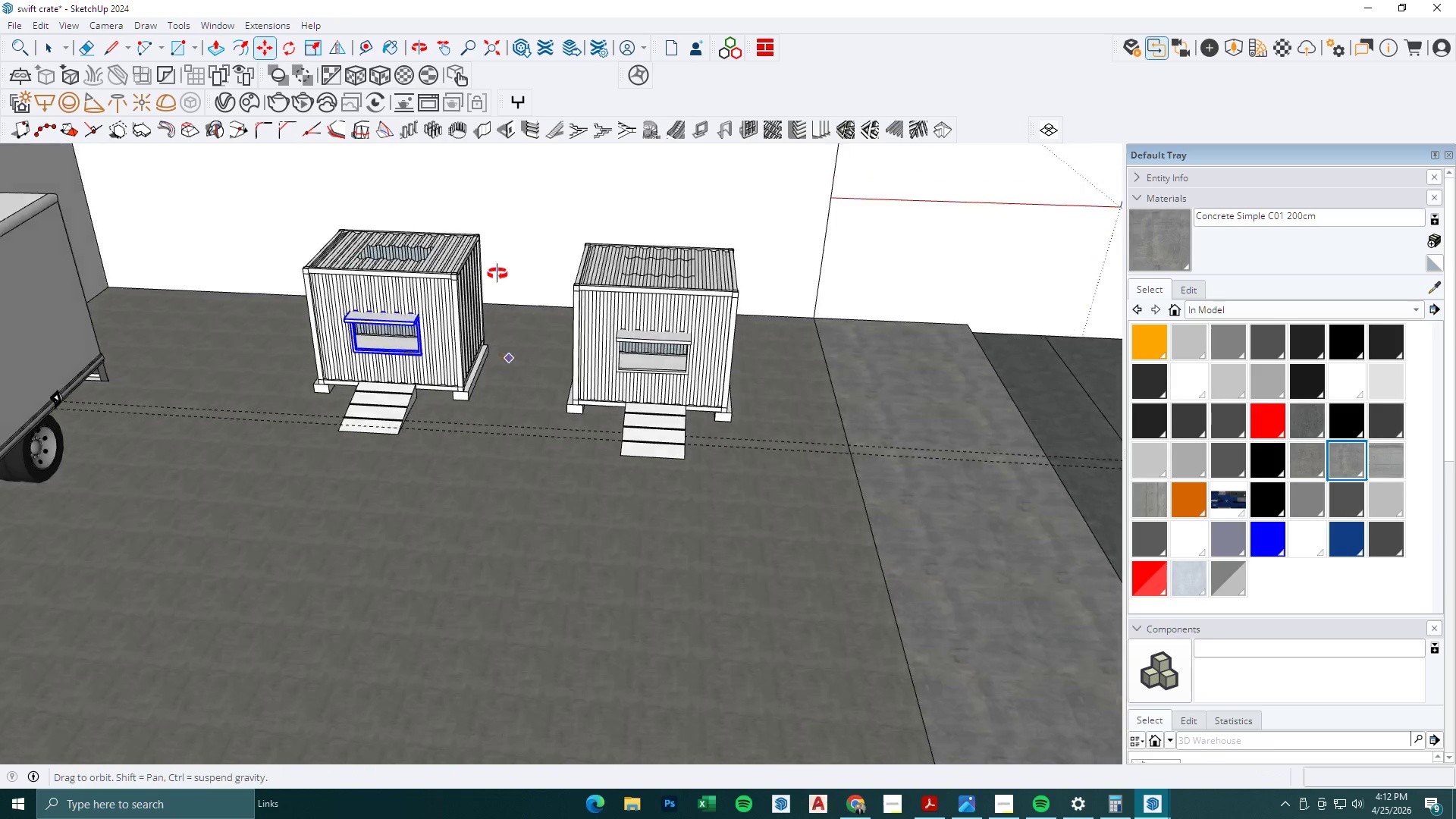 
double_click([419, 252])
 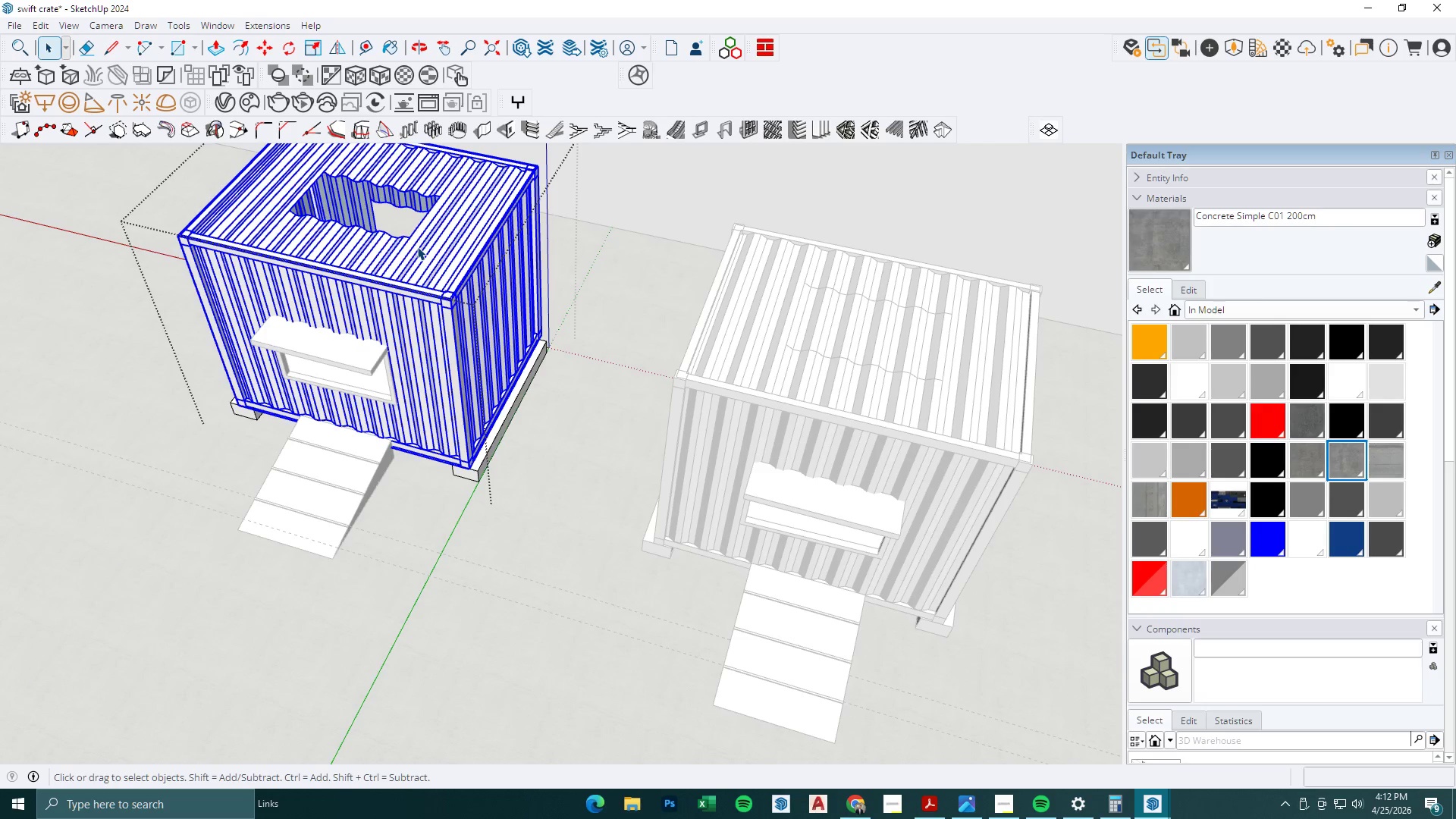 
scroll: coordinate [419, 305], scroll_direction: up, amount: 6.0
 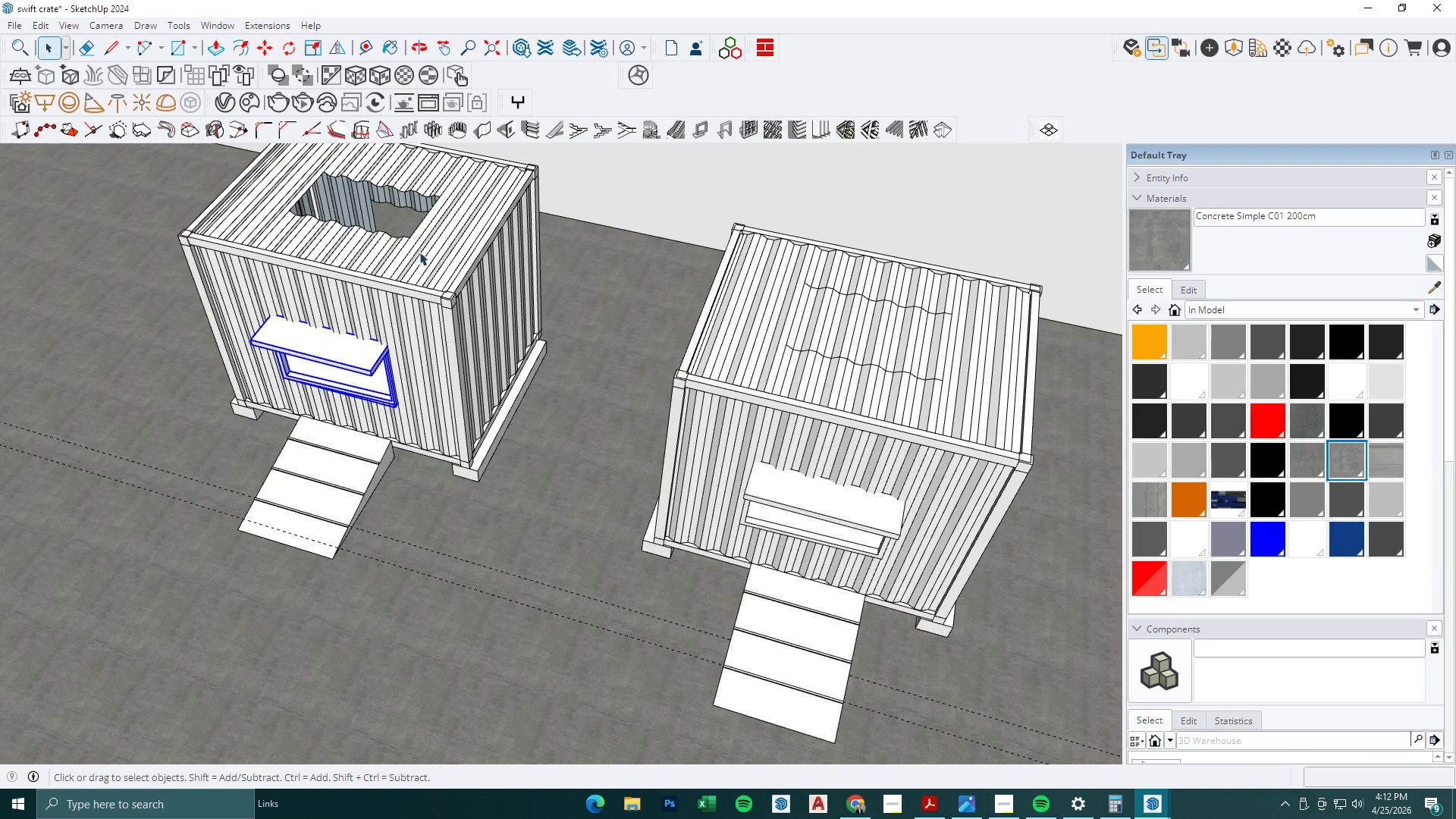 
double_click([433, 247])
 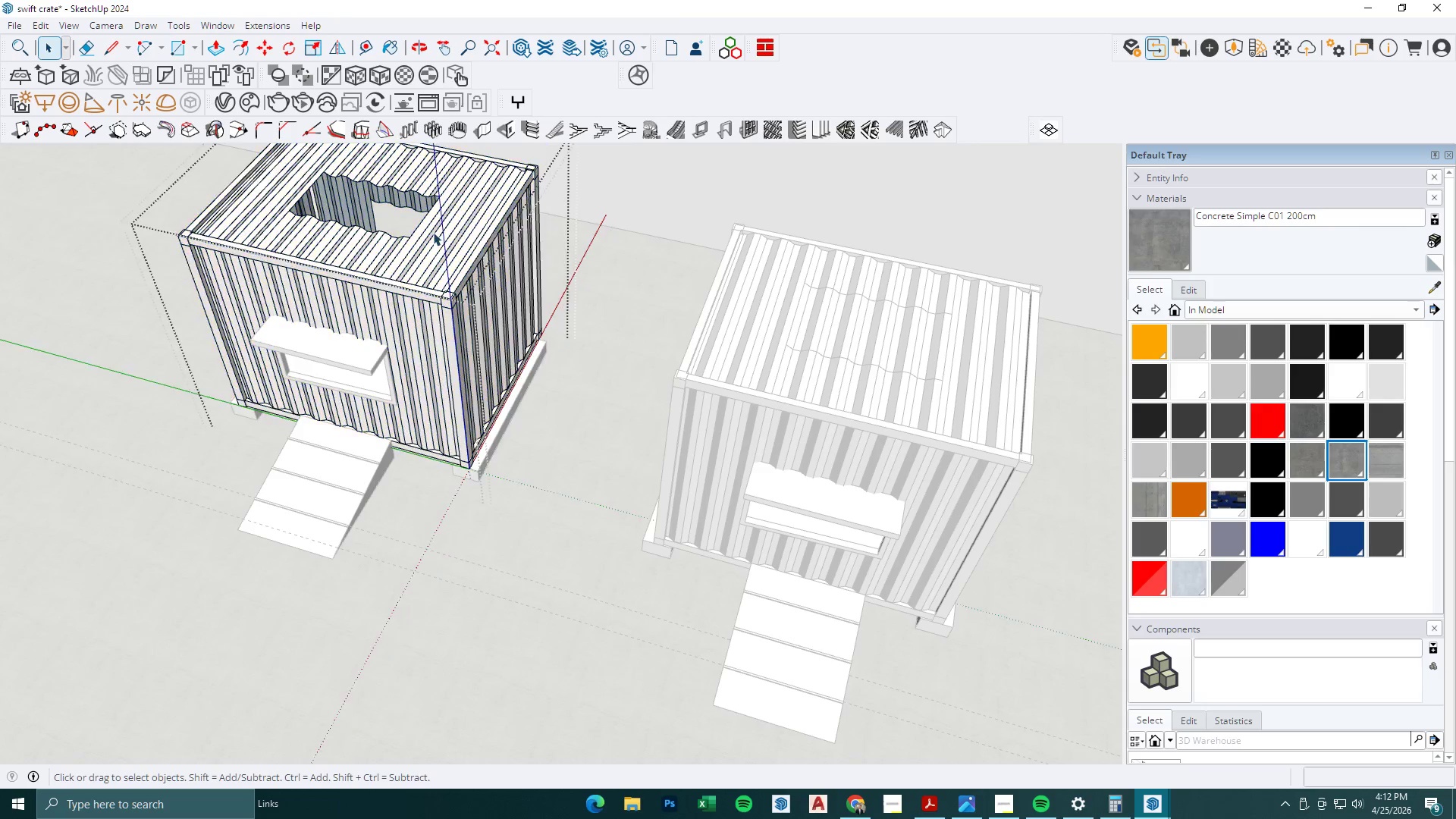 
triple_click([432, 220])
 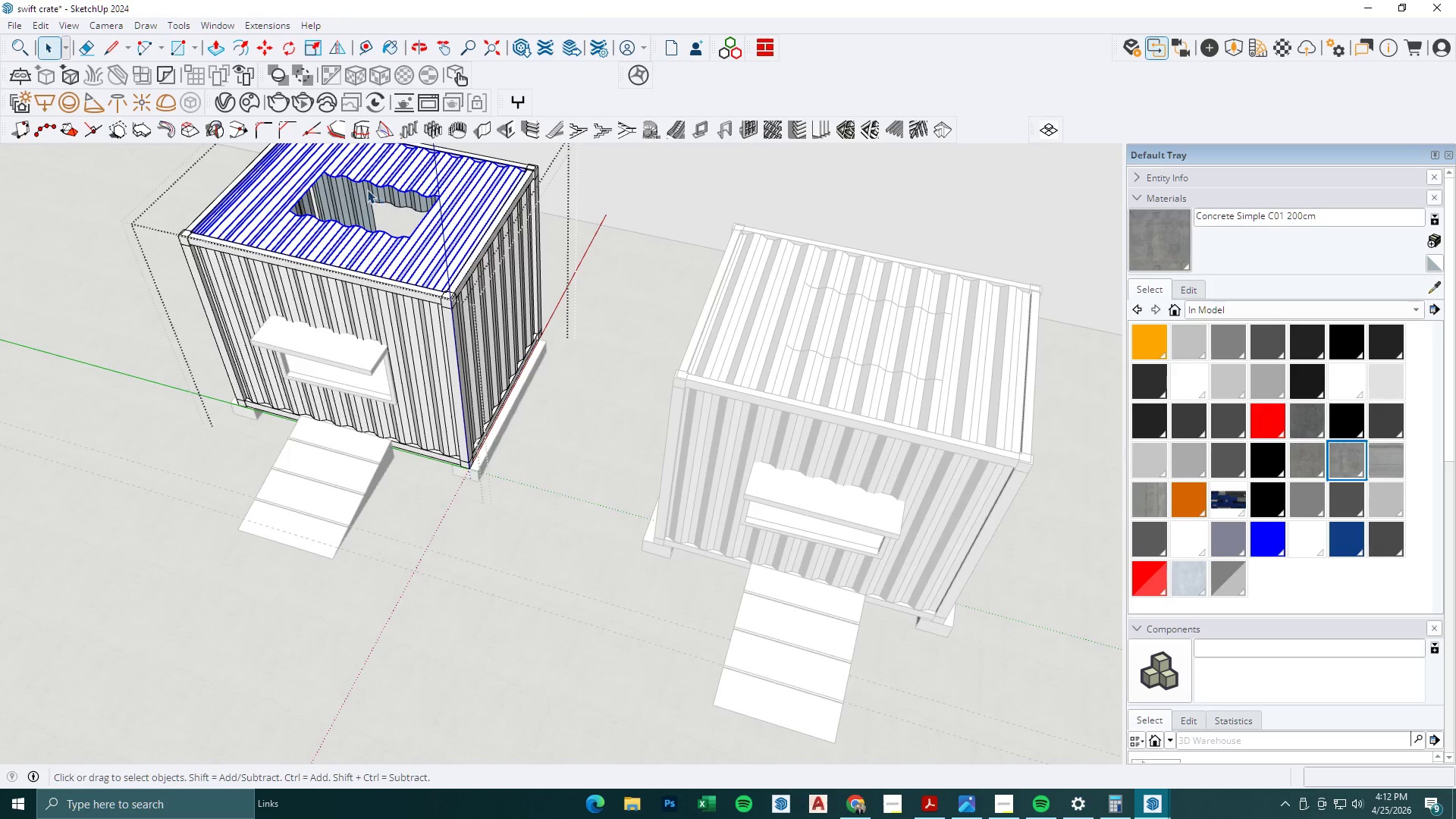 
scroll: coordinate [364, 187], scroll_direction: up, amount: 5.0
 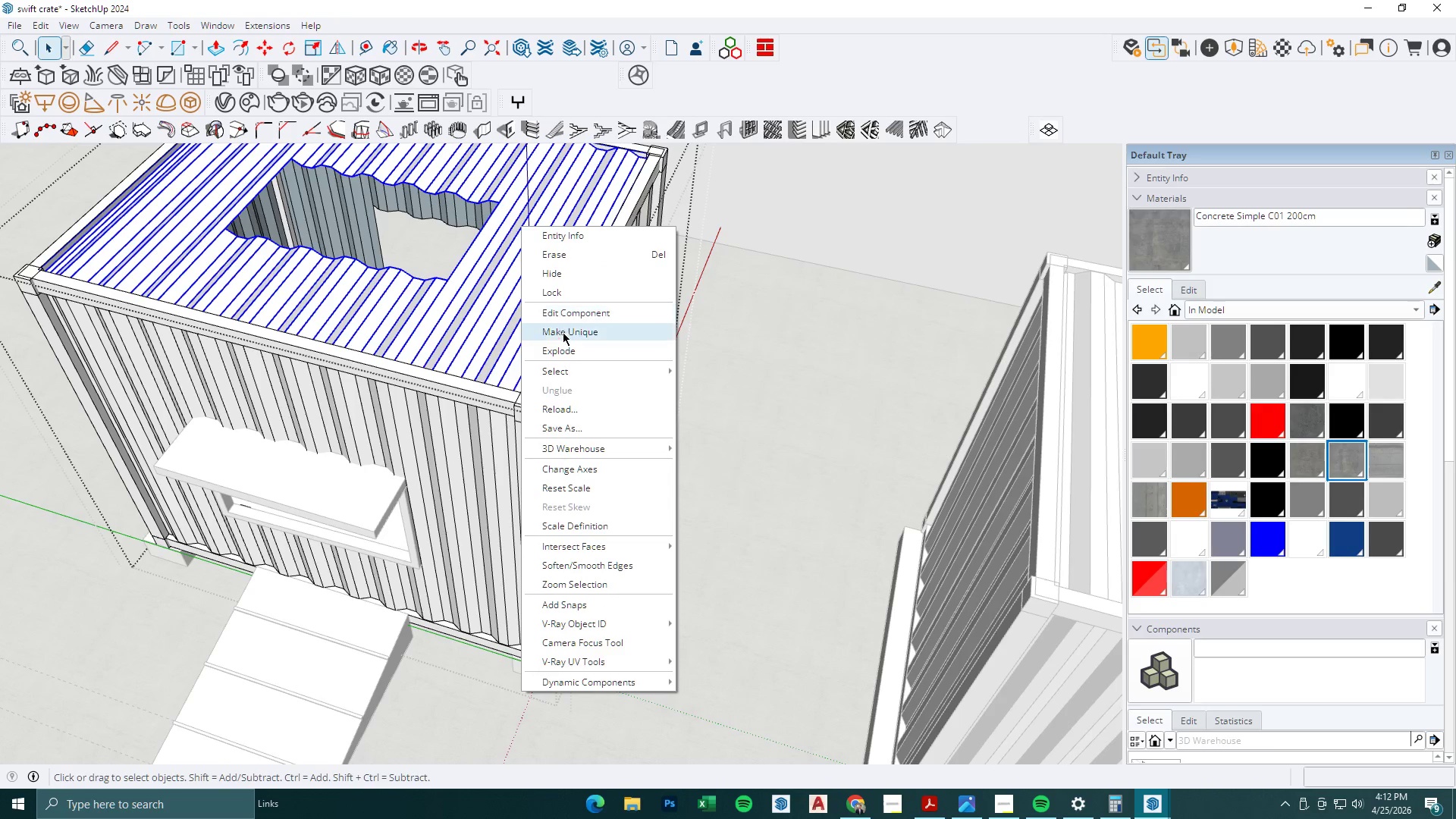 
double_click([517, 239])
 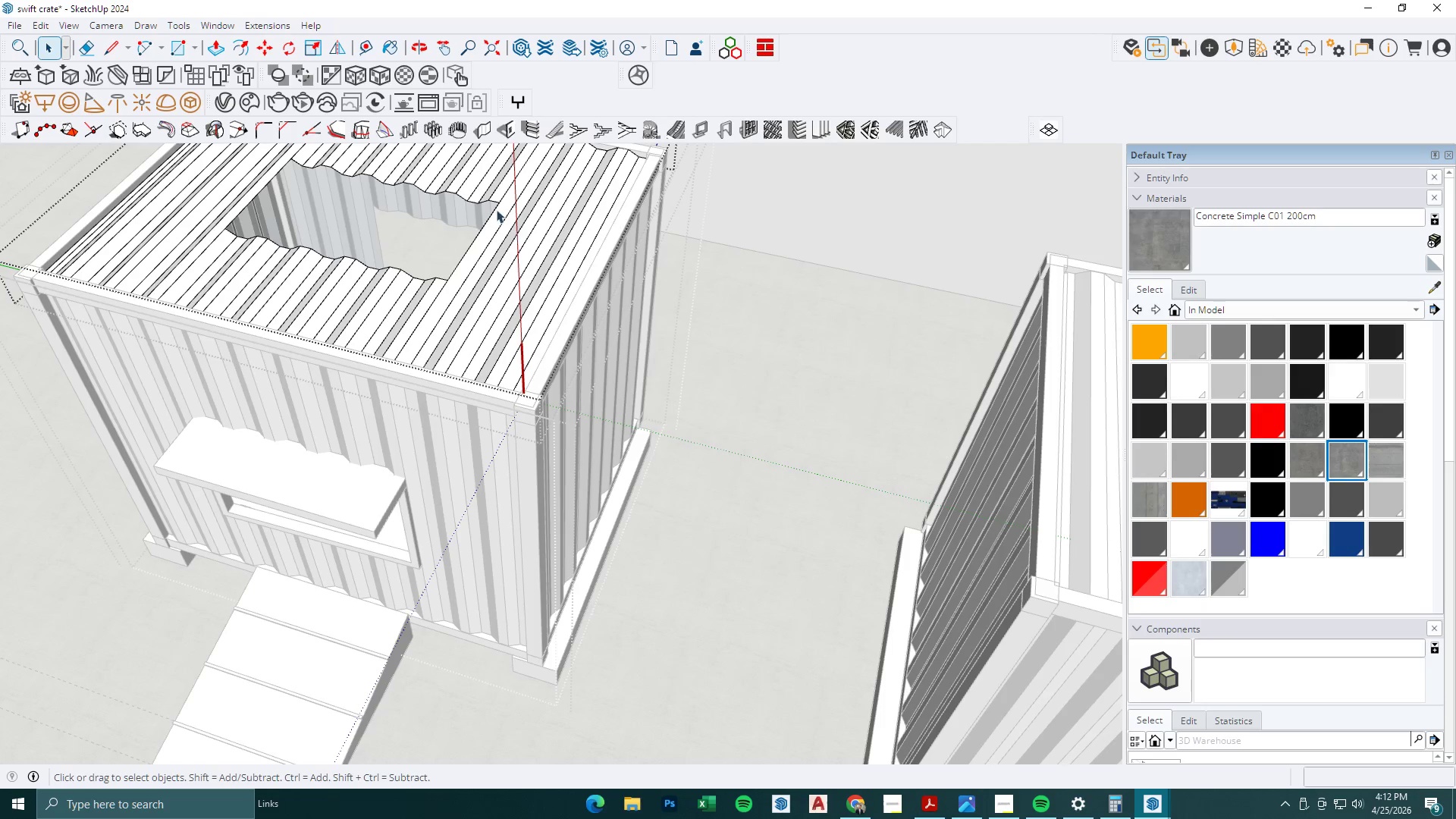 
key(L)
 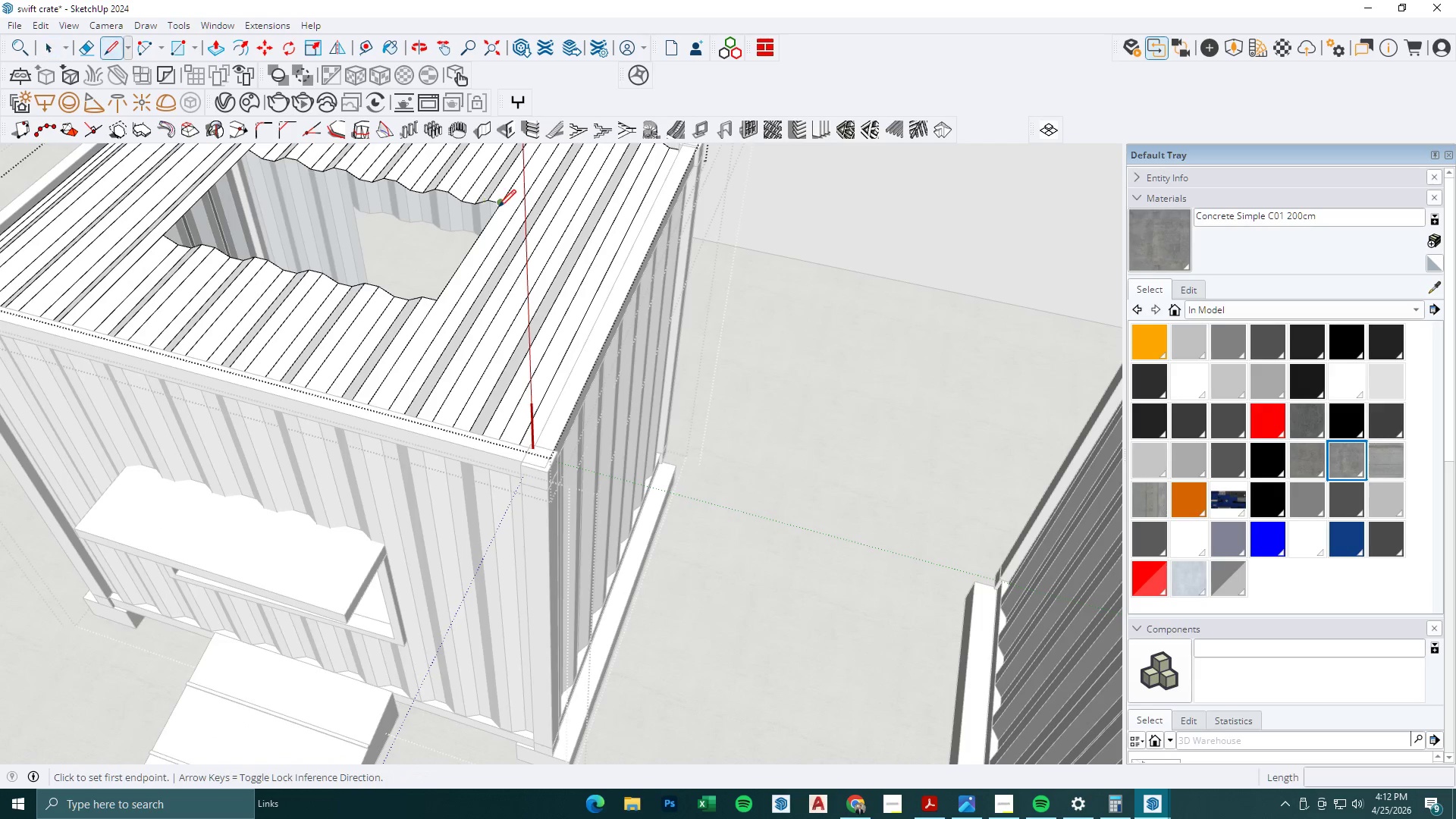 
left_click([498, 207])
 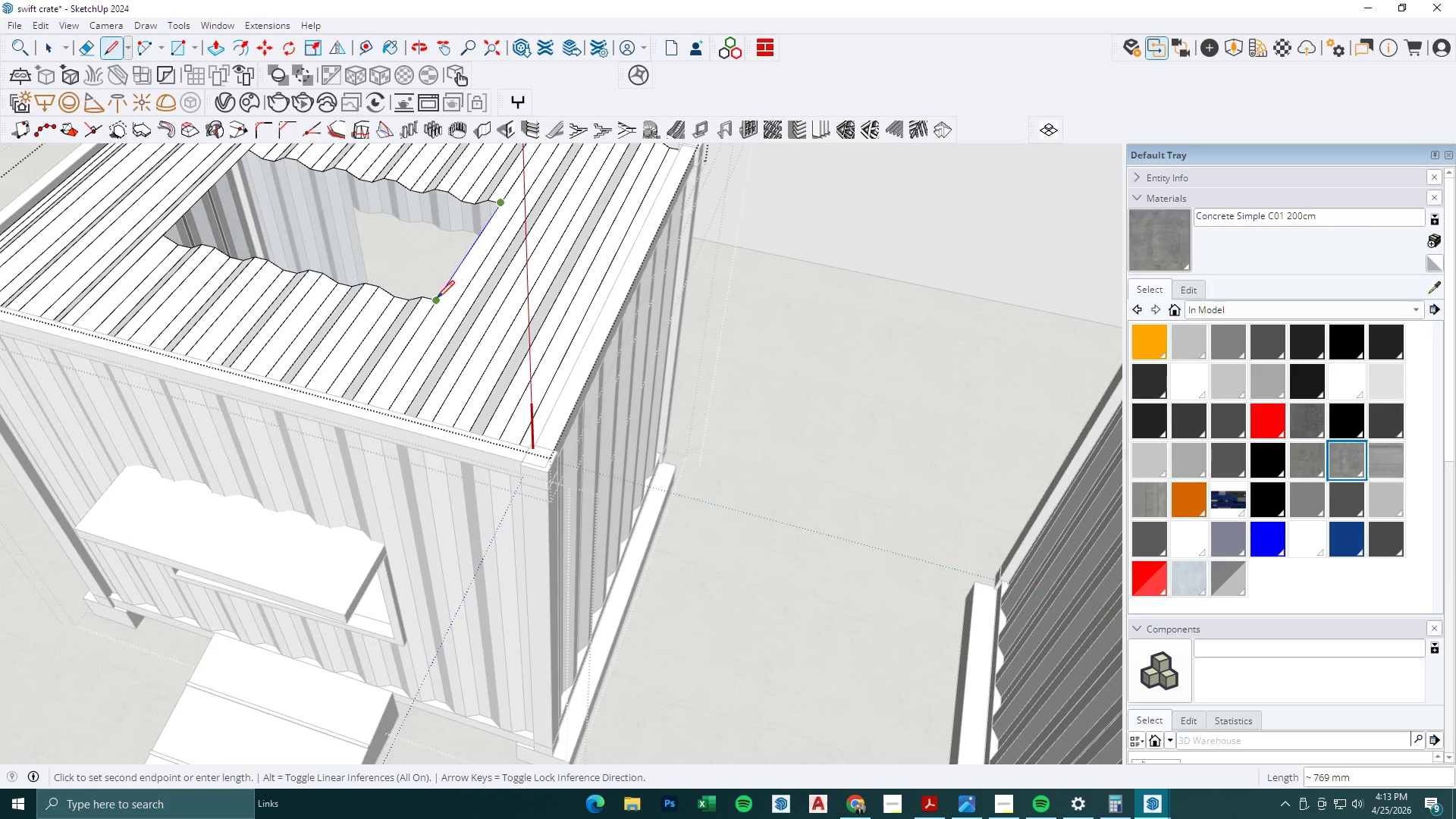 
scroll: coordinate [491, 200], scroll_direction: up, amount: 2.0
 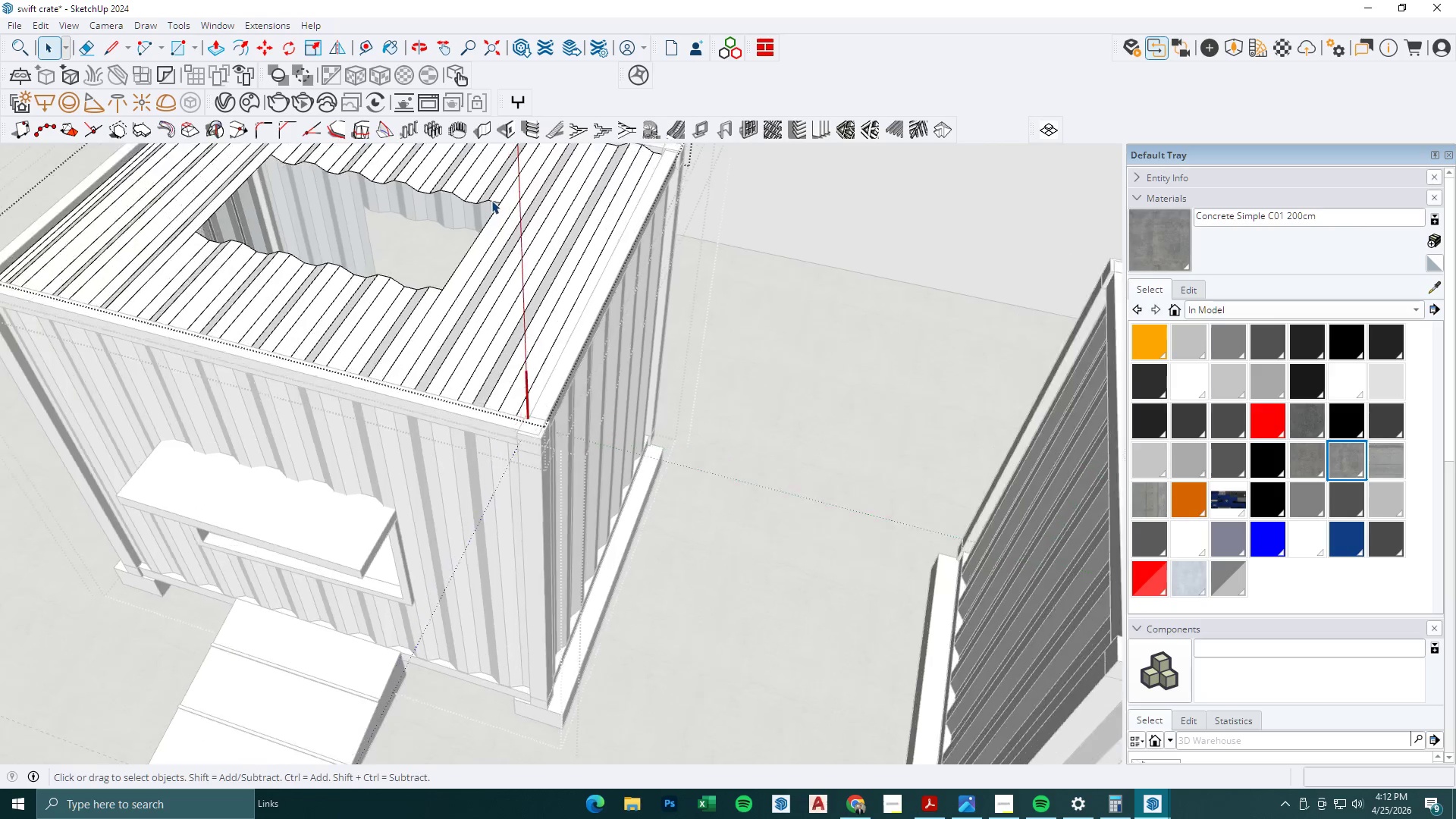 
left_click([434, 299])
 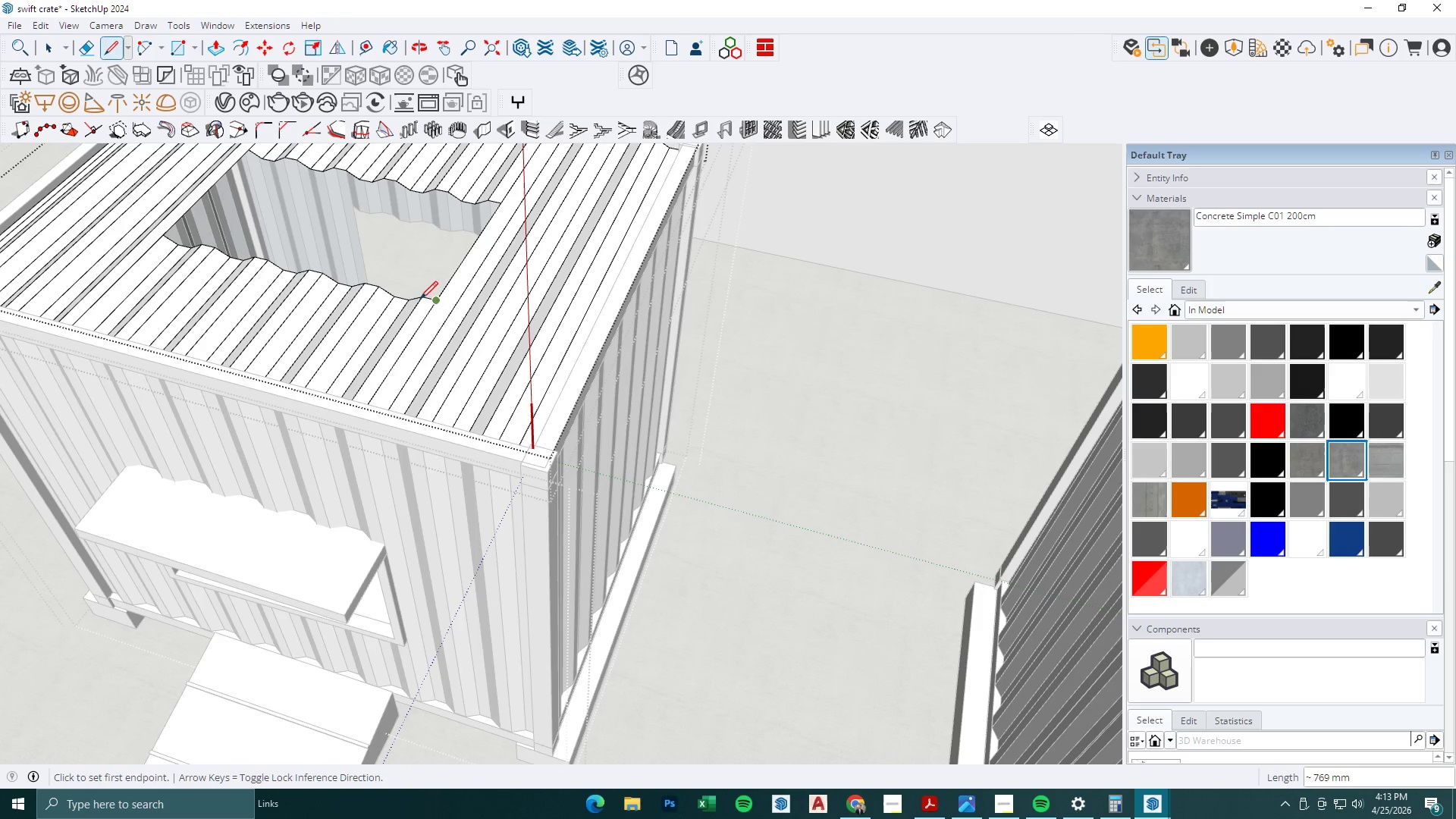 
key(Escape)
 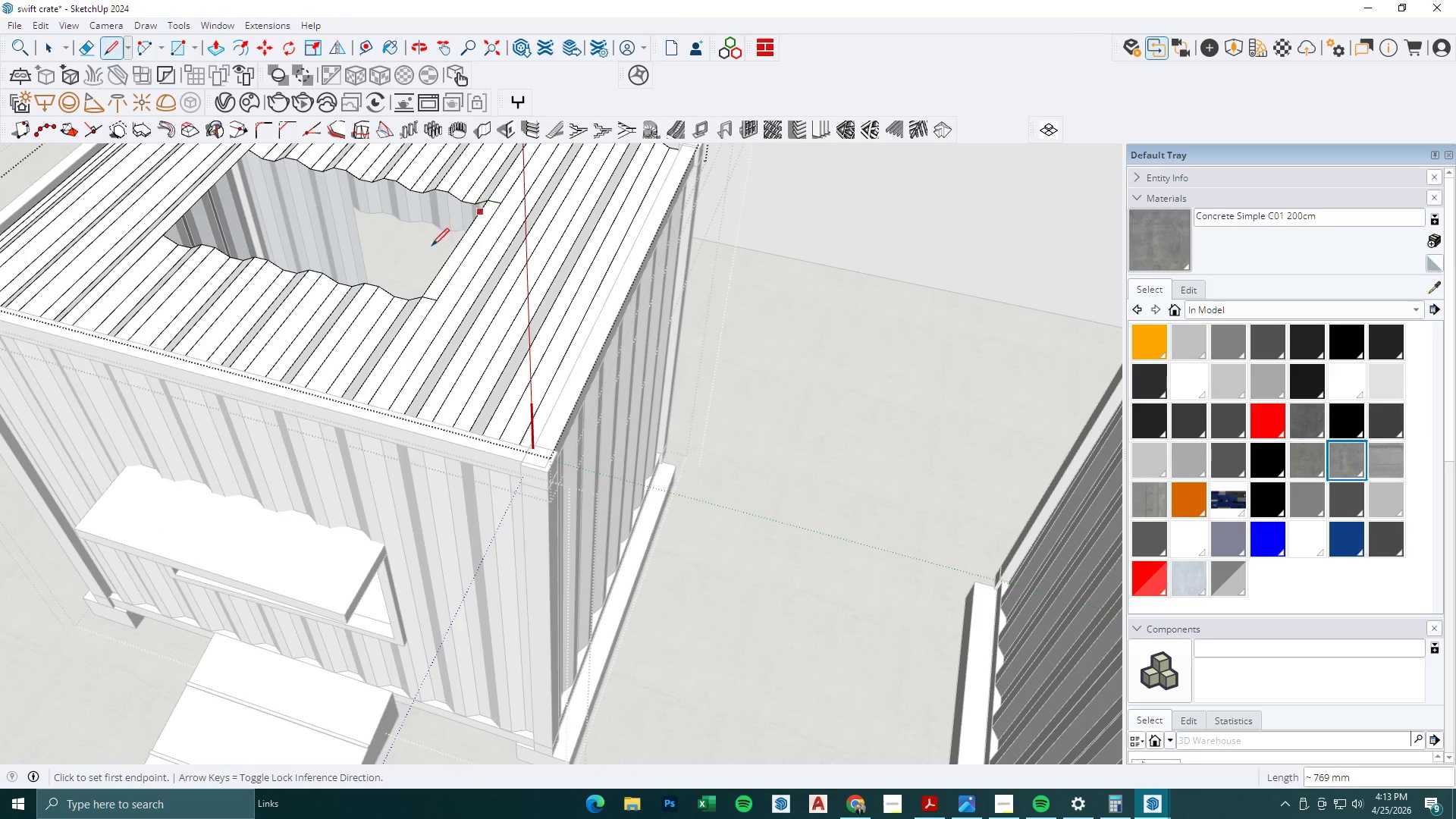 
key(Space)
 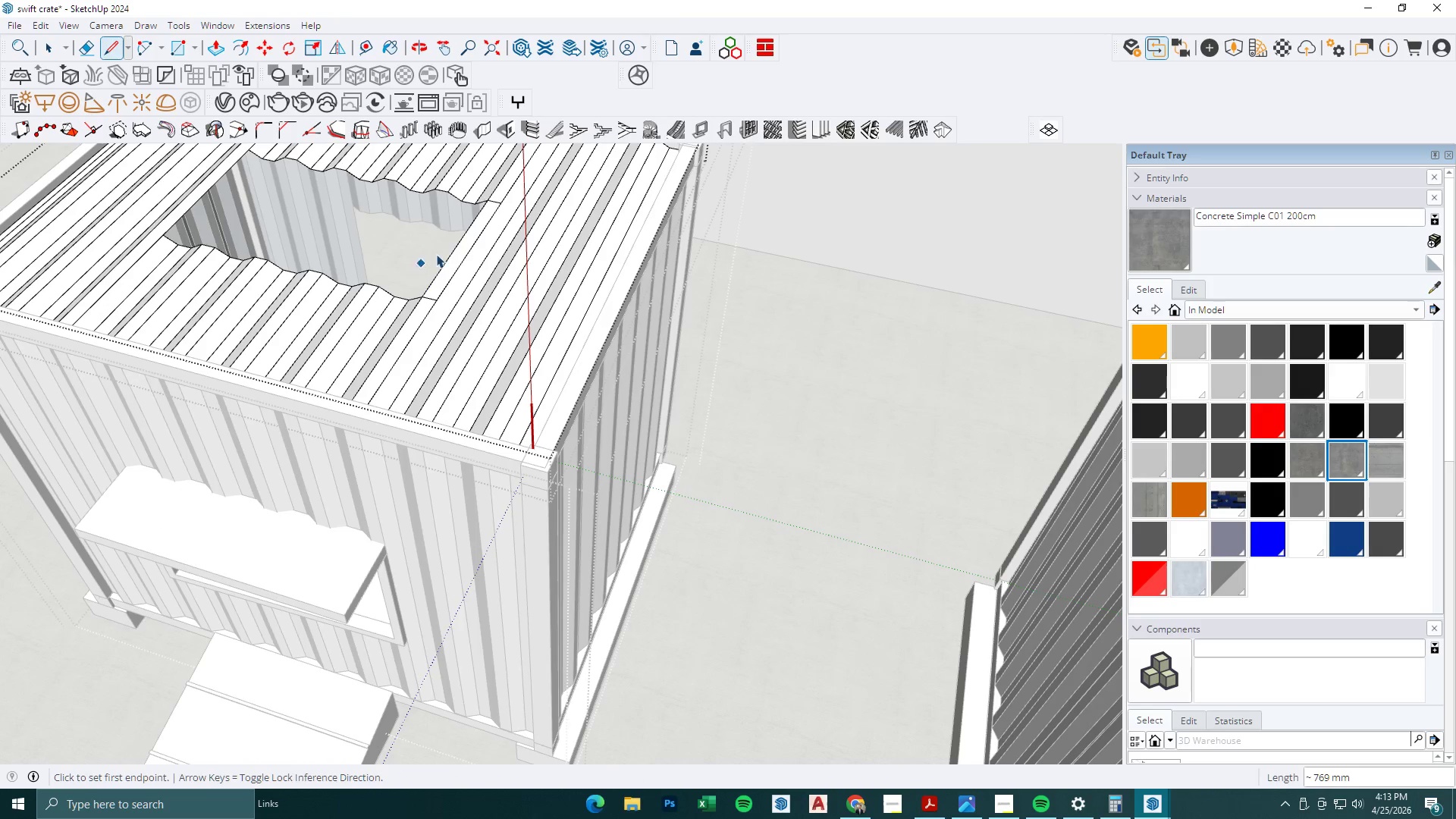 
key(Escape)
 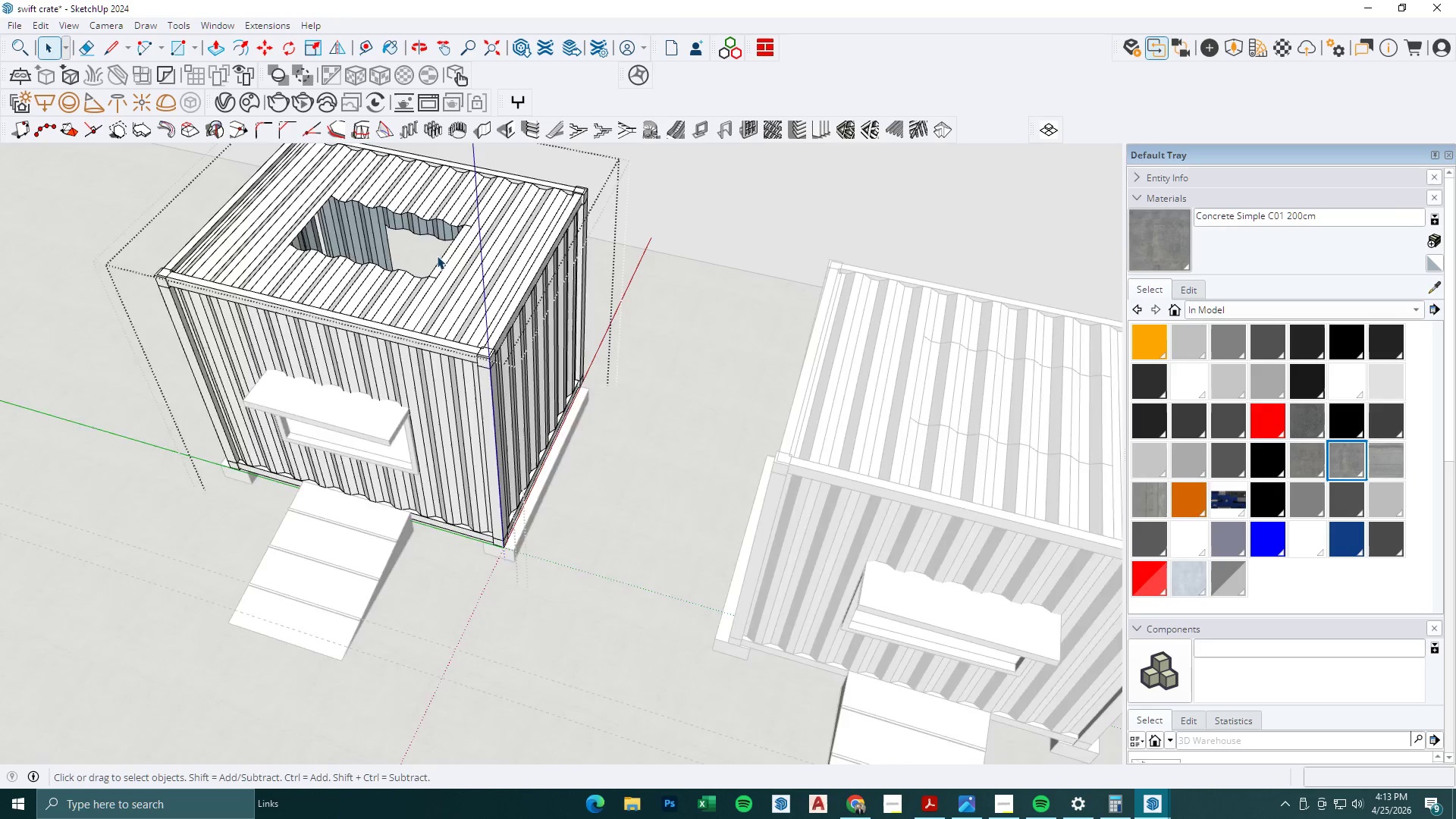 
key(Escape)
 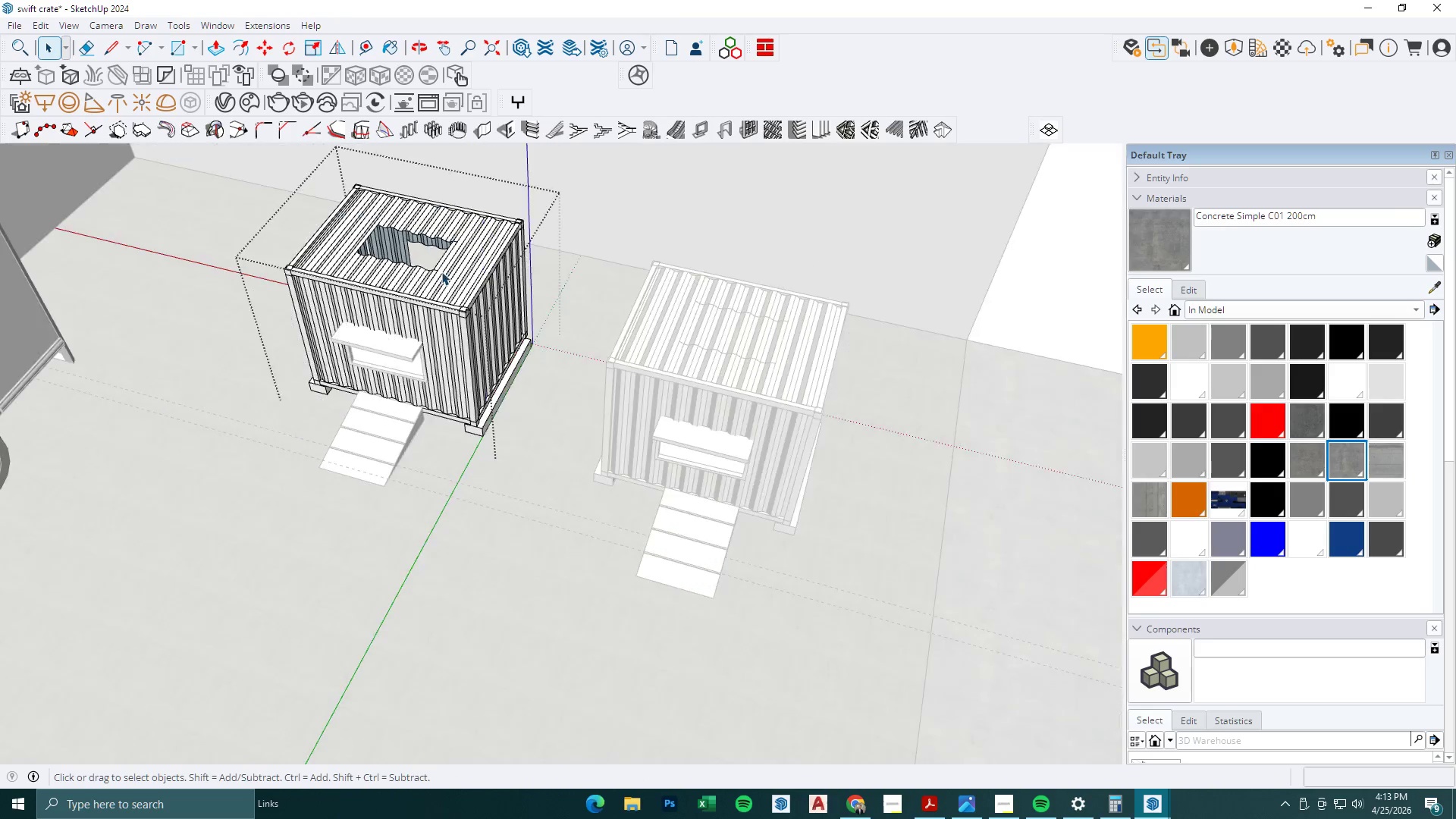 
key(Escape)
 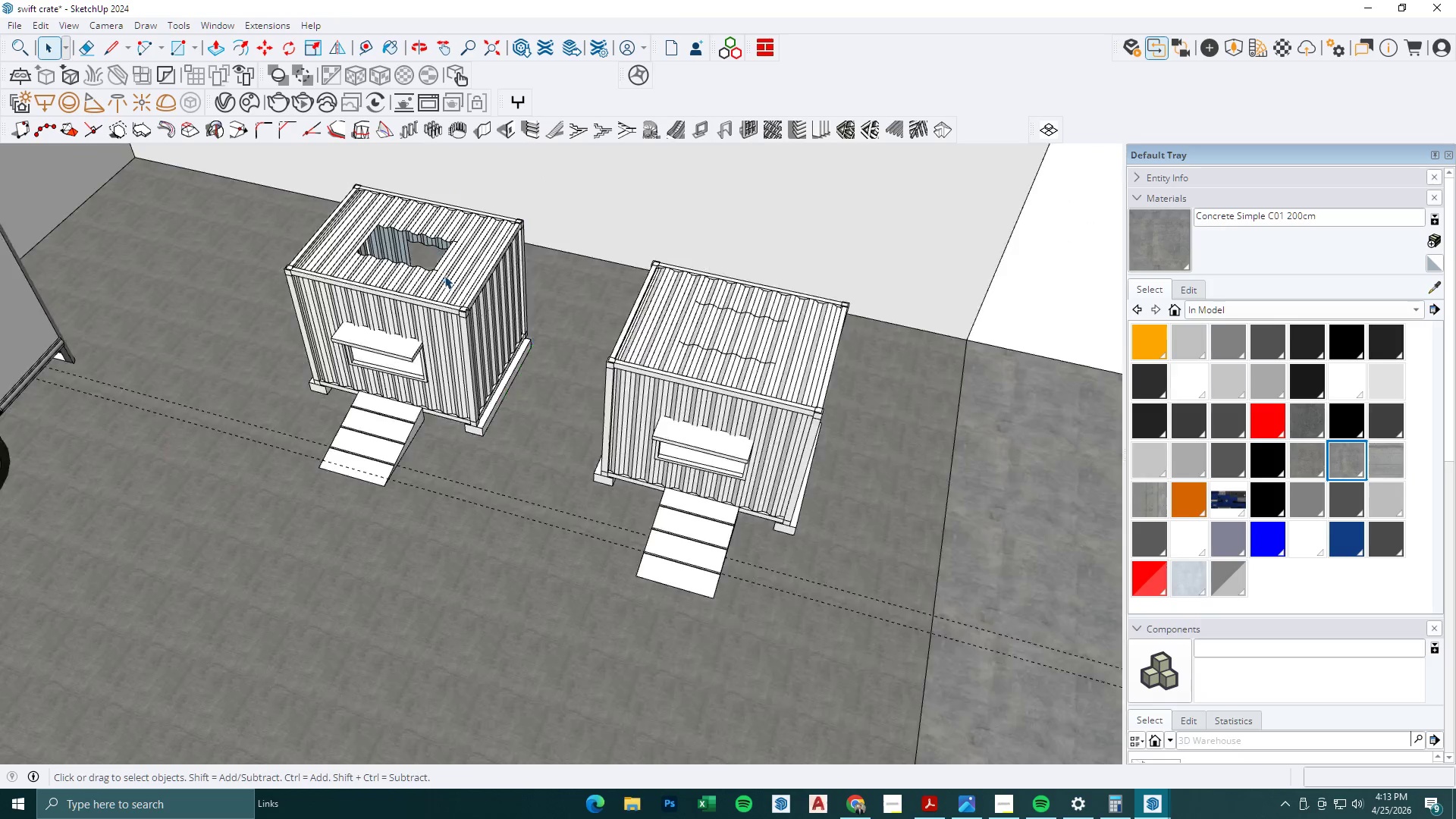 
key(Escape)
 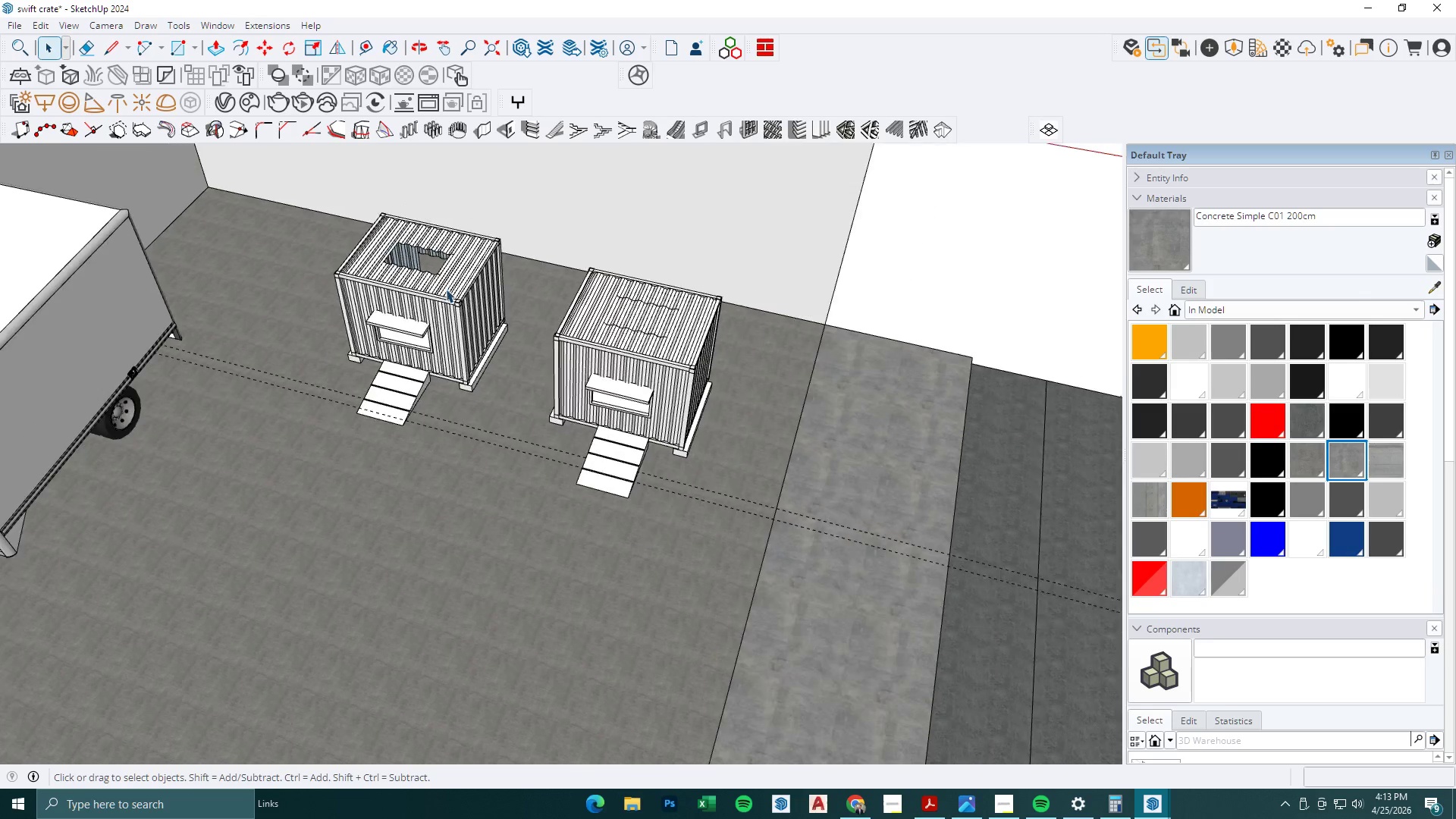 
key(Escape)
 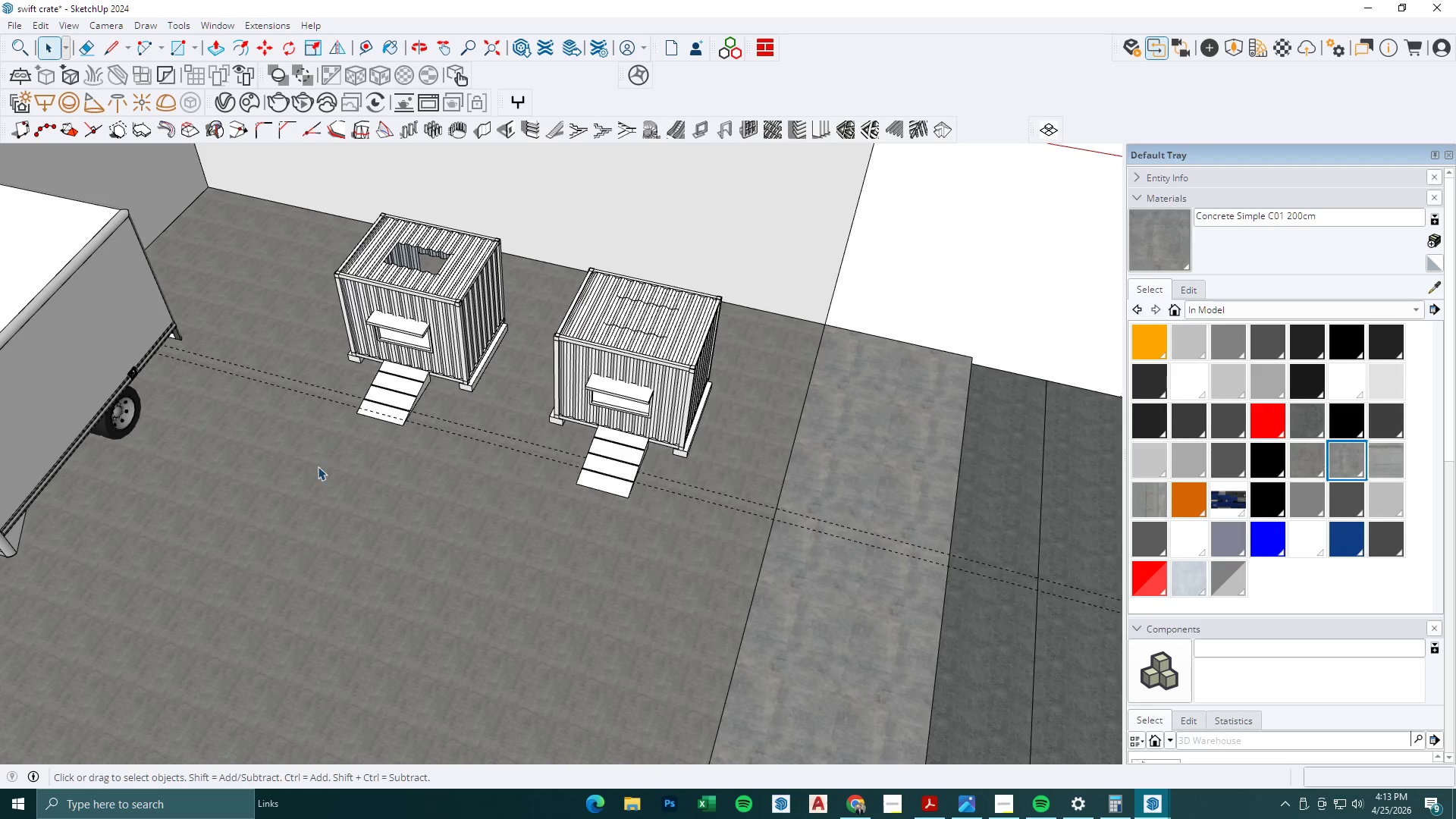 
scroll: coordinate [446, 285], scroll_direction: down, amount: 16.0
 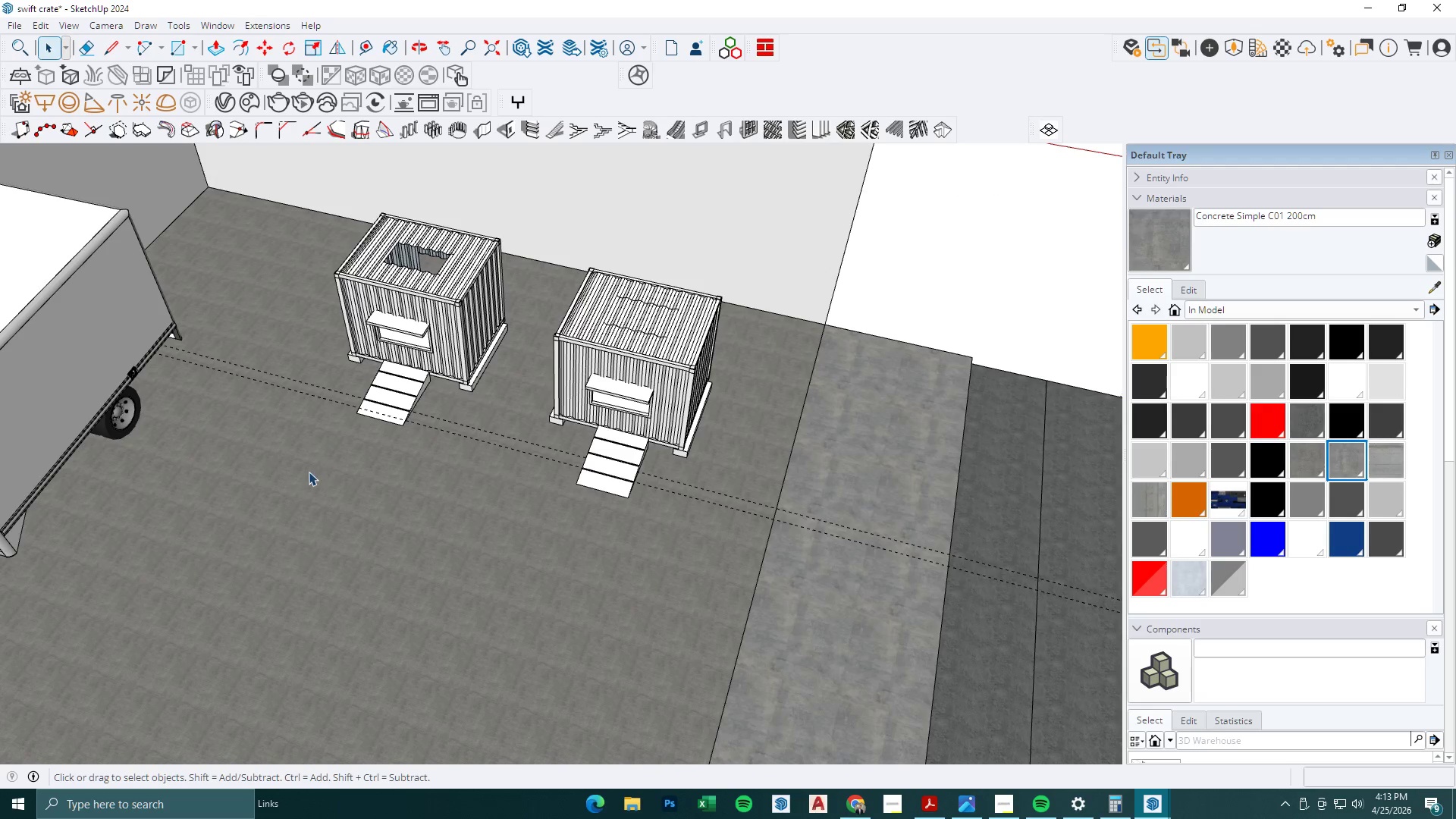 
left_click_drag(start_coordinate=[309, 472], to_coordinate=[523, 171])
 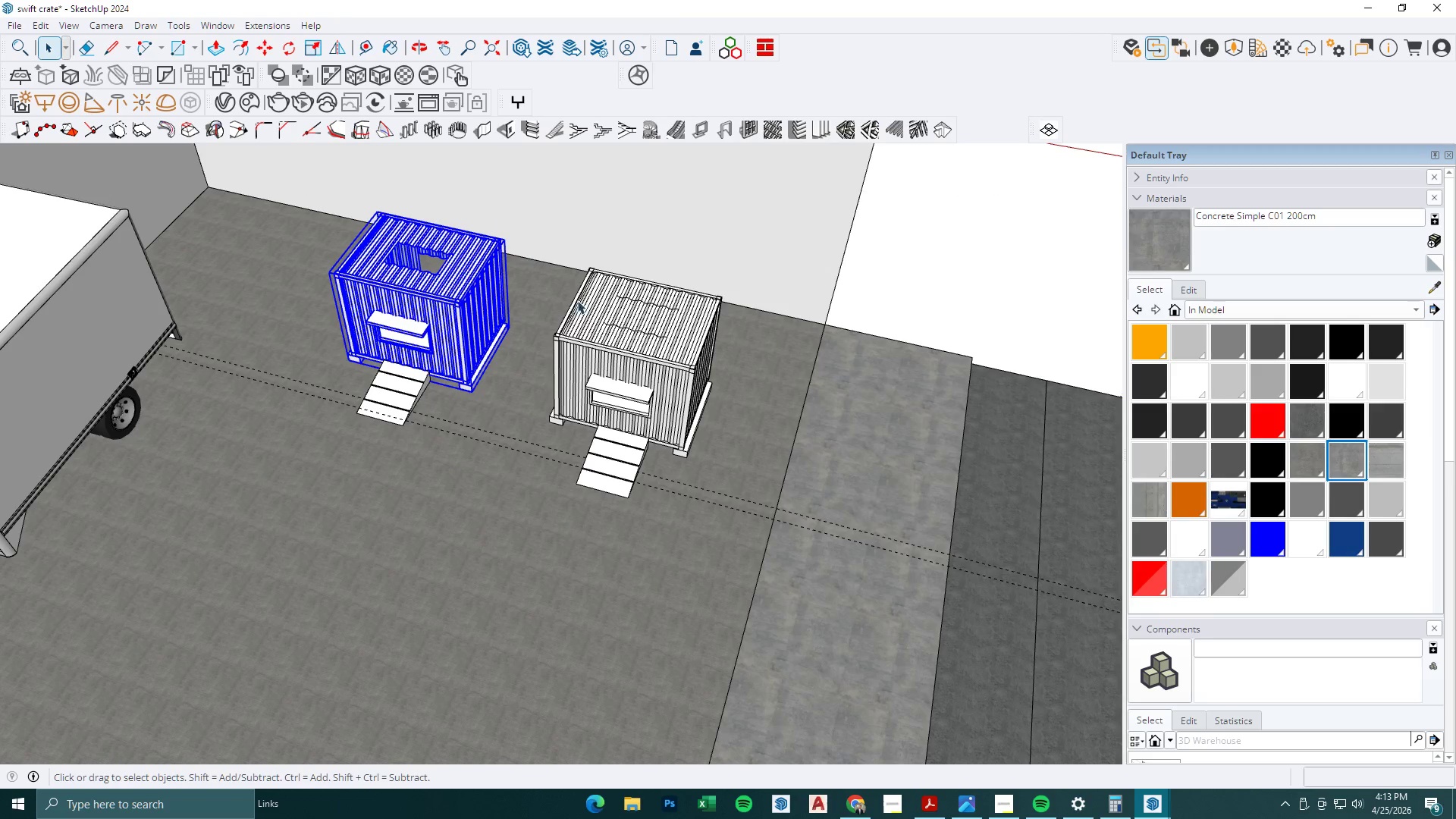 
key(Delete)
 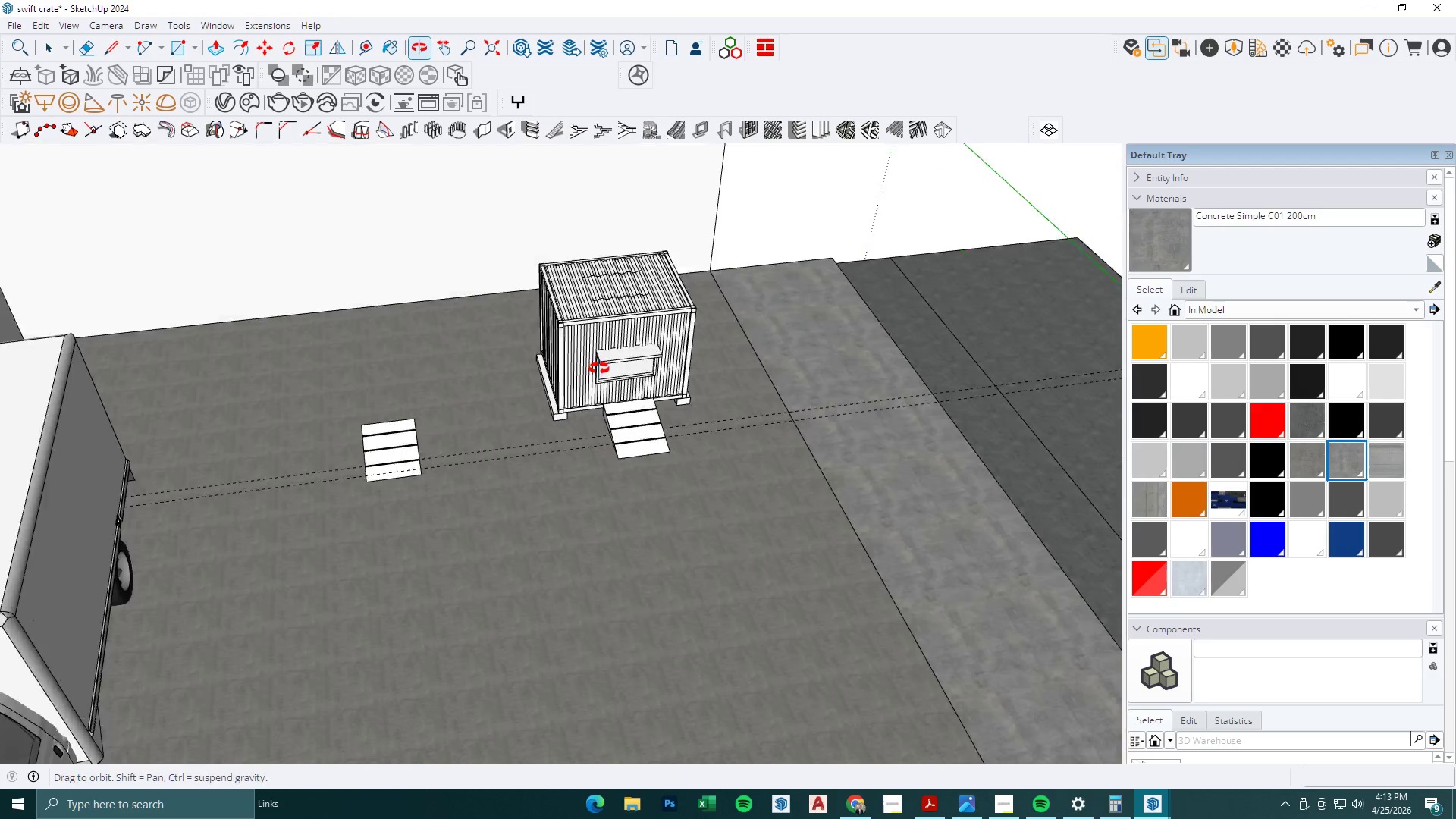 
left_click([404, 398])
 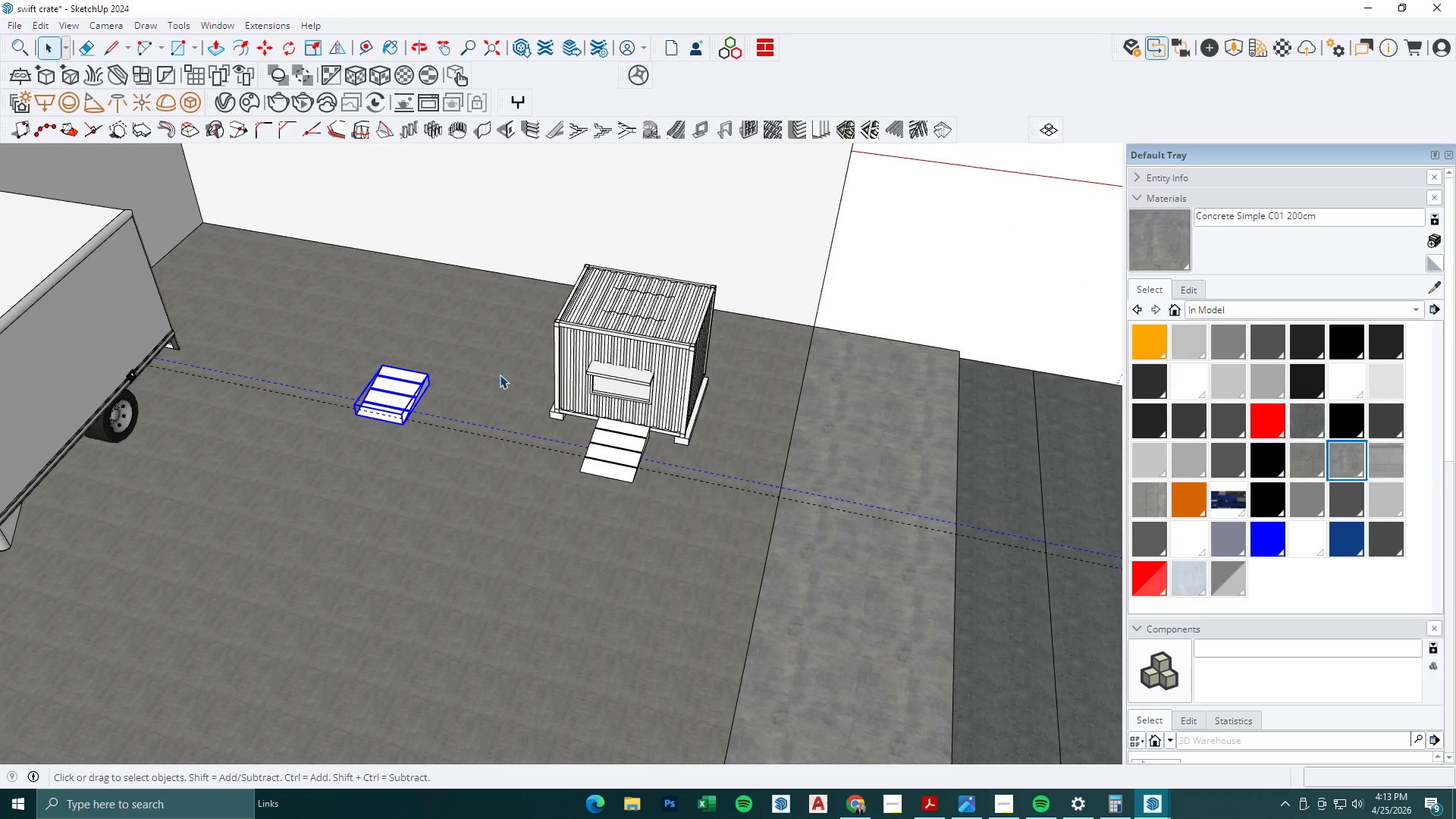 
key(Delete)
 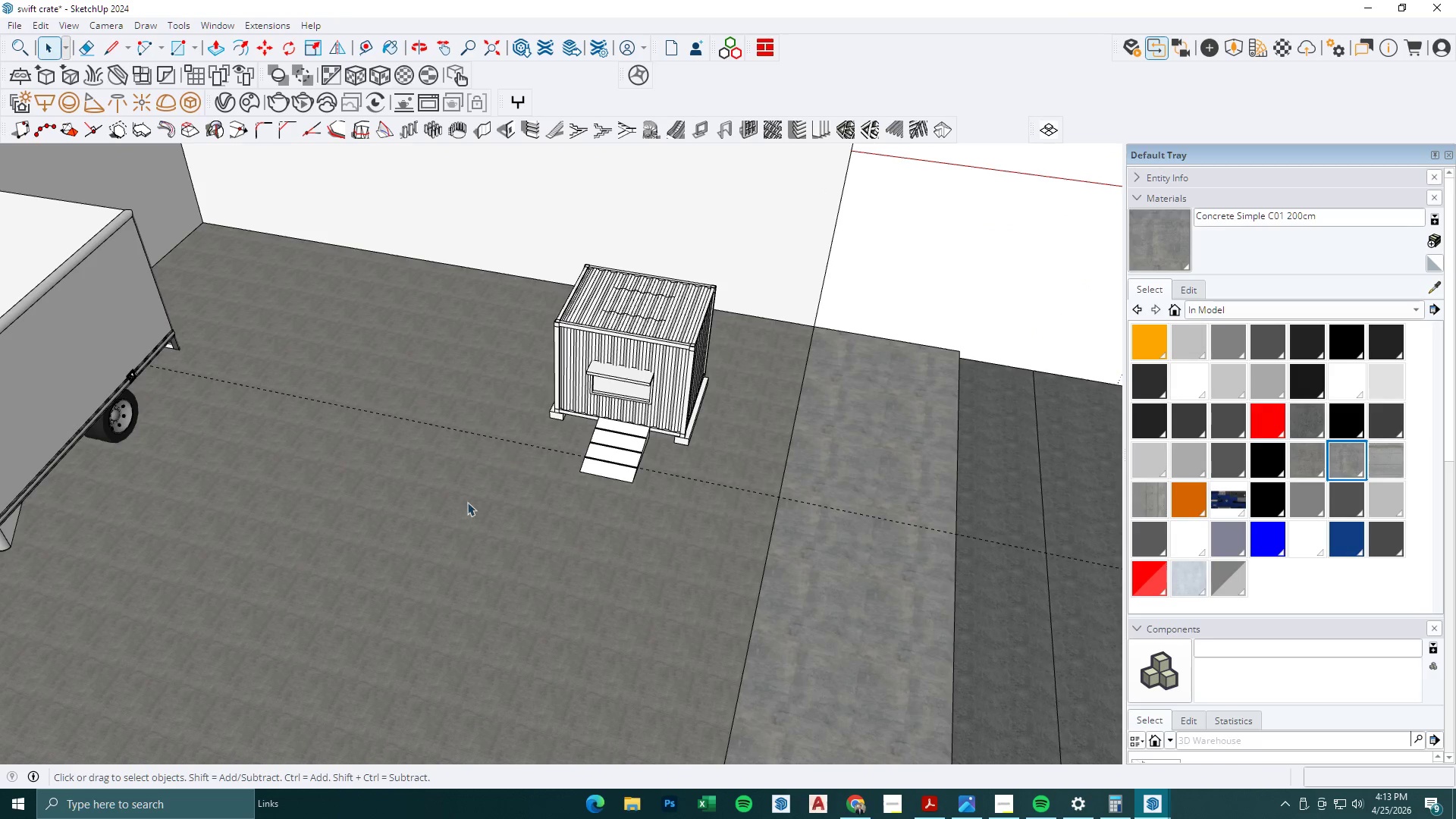 
left_click_drag(start_coordinate=[438, 541], to_coordinate=[751, 234])
 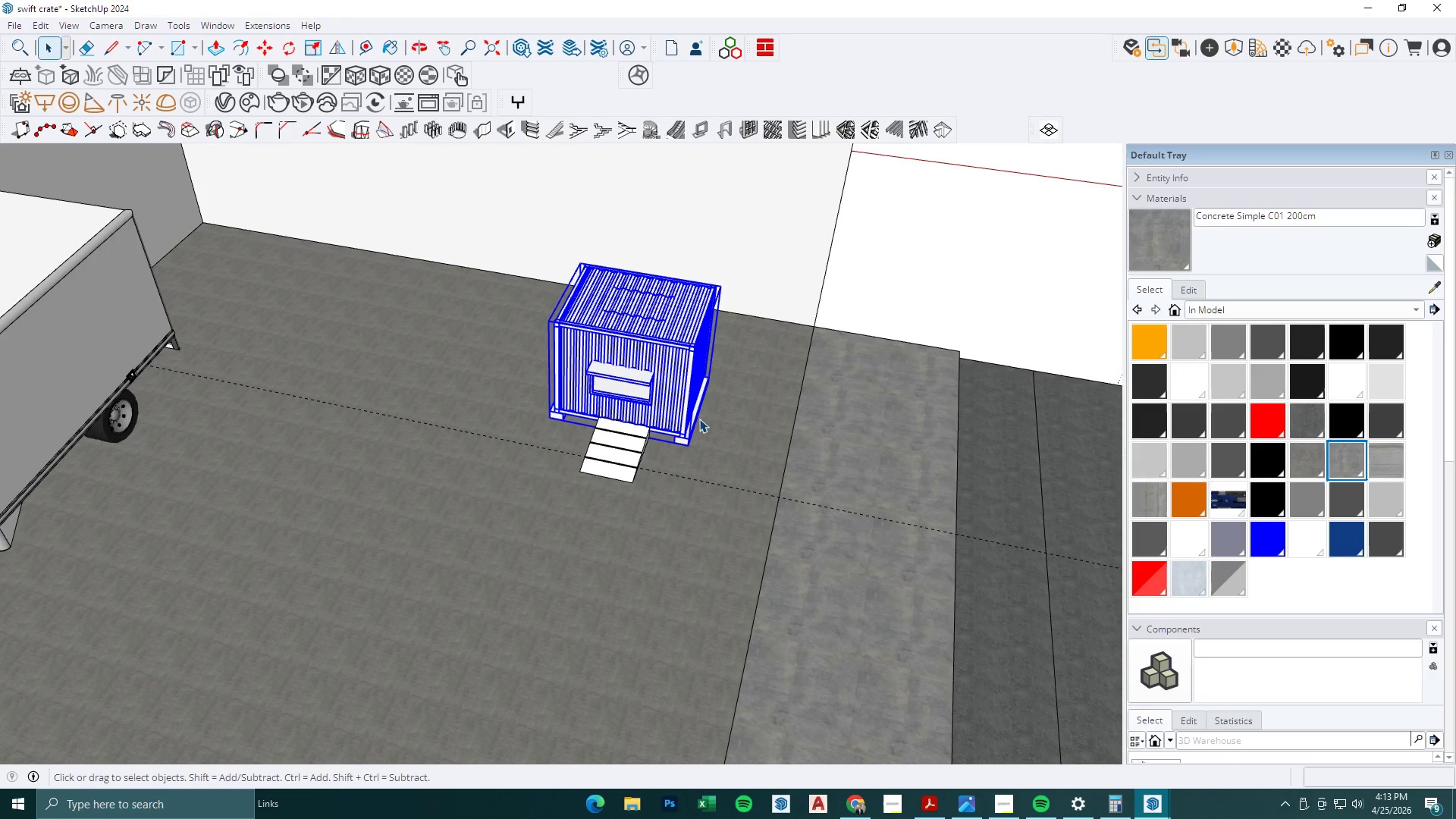 
key(M)
 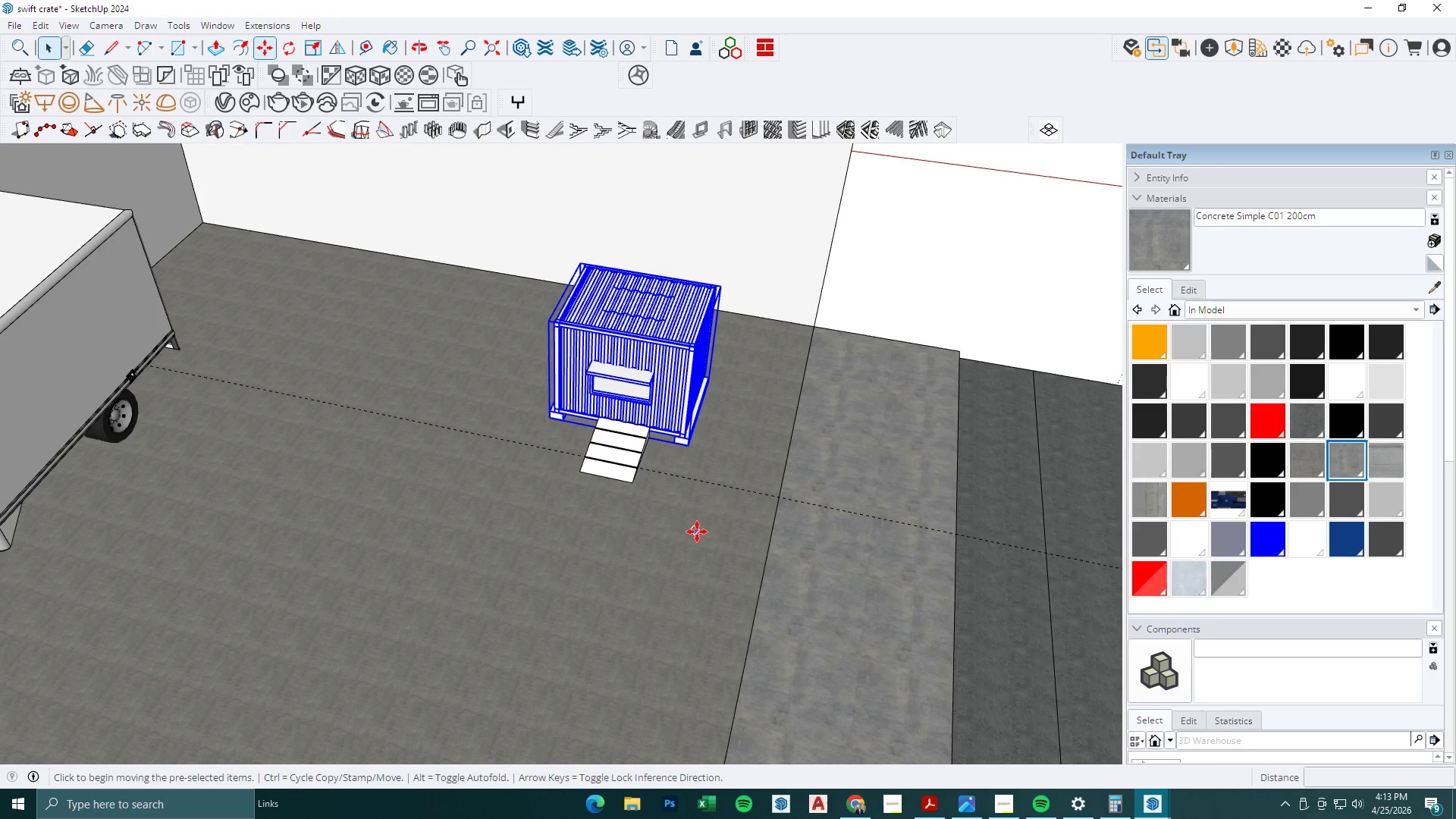 
left_click_drag(start_coordinate=[698, 532], to_coordinate=[691, 533])
 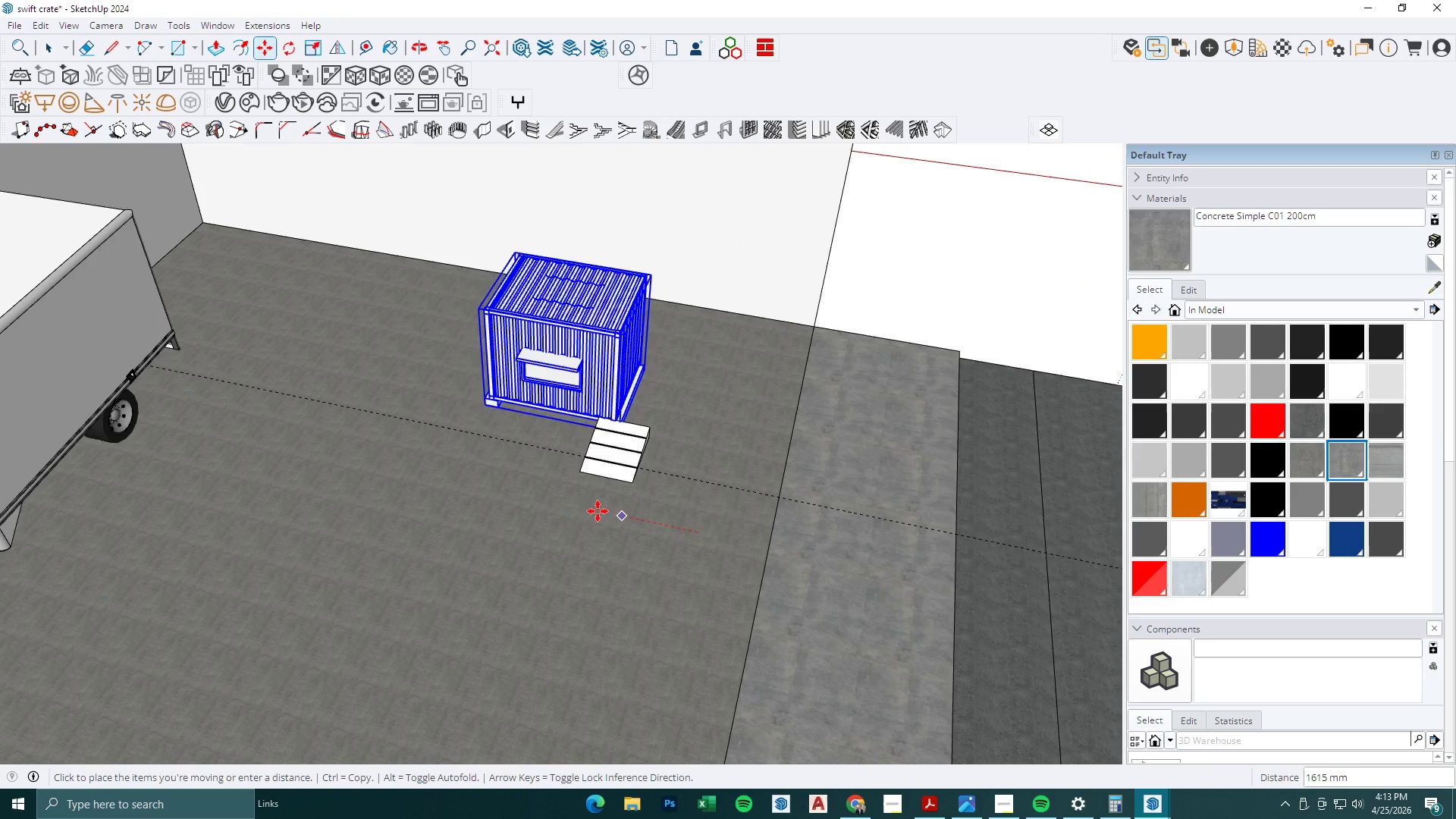 
key(Control+ControlLeft)
 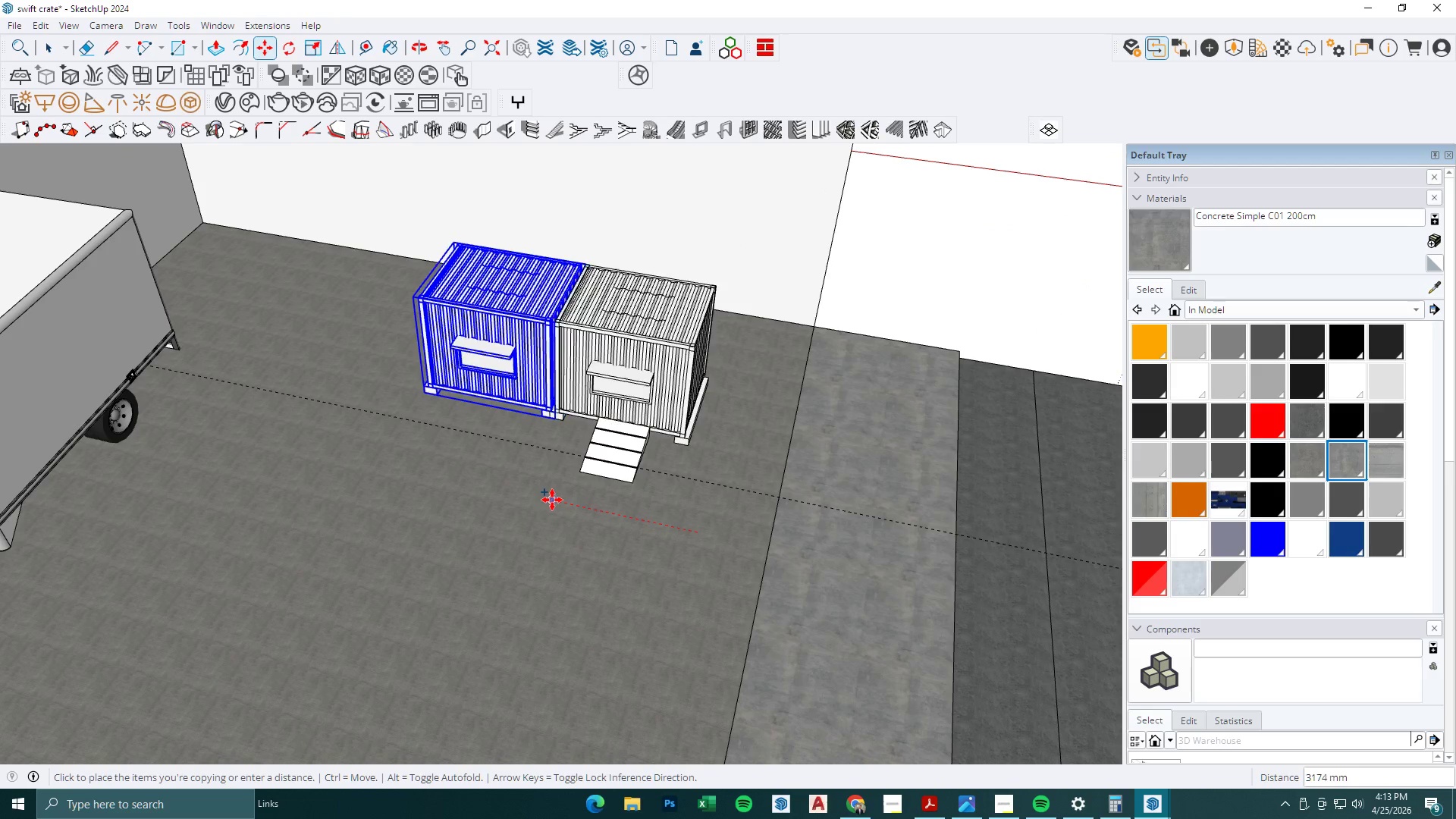 
key(Space)
 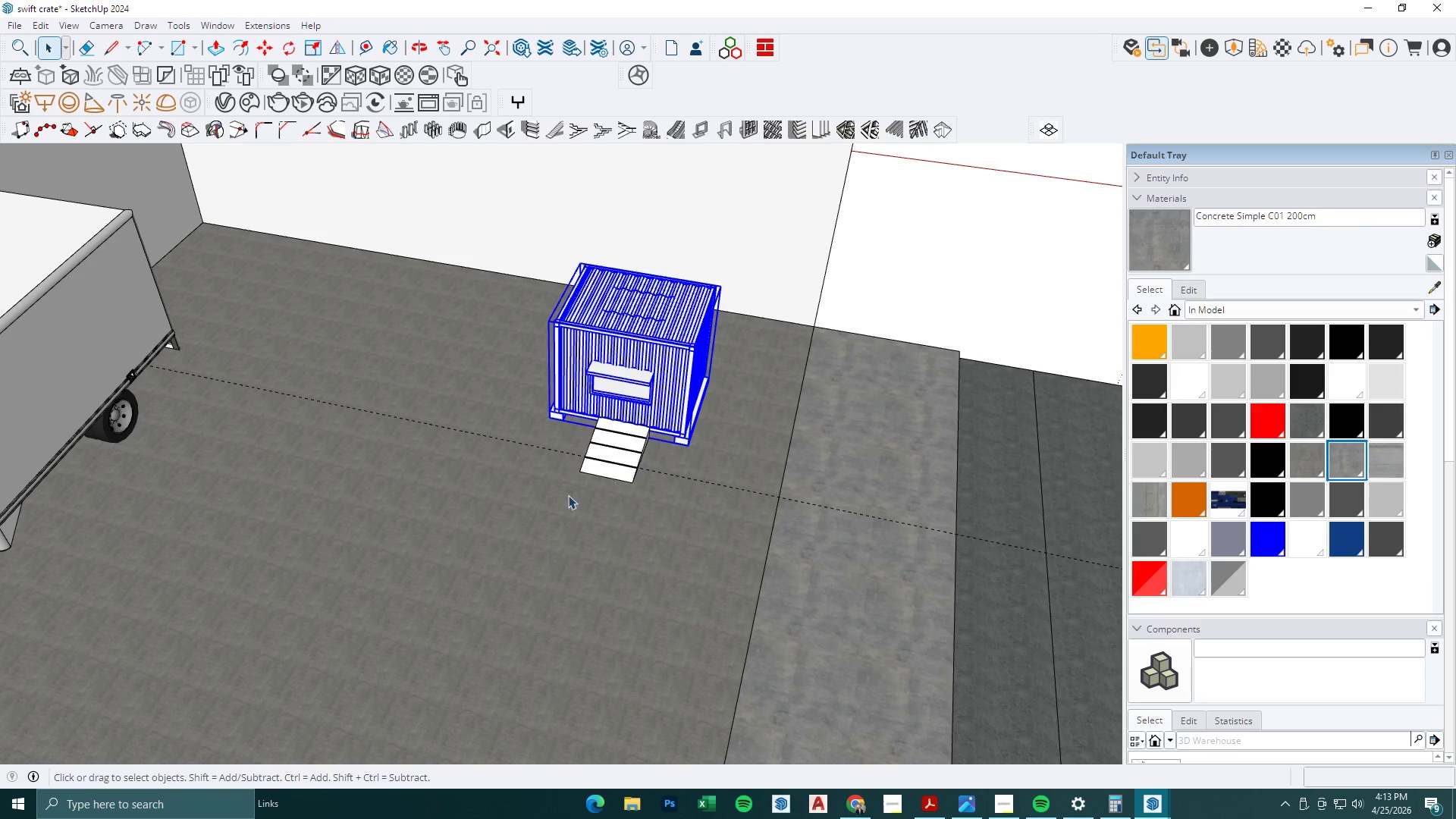 
left_click_drag(start_coordinate=[457, 531], to_coordinate=[770, 230])
 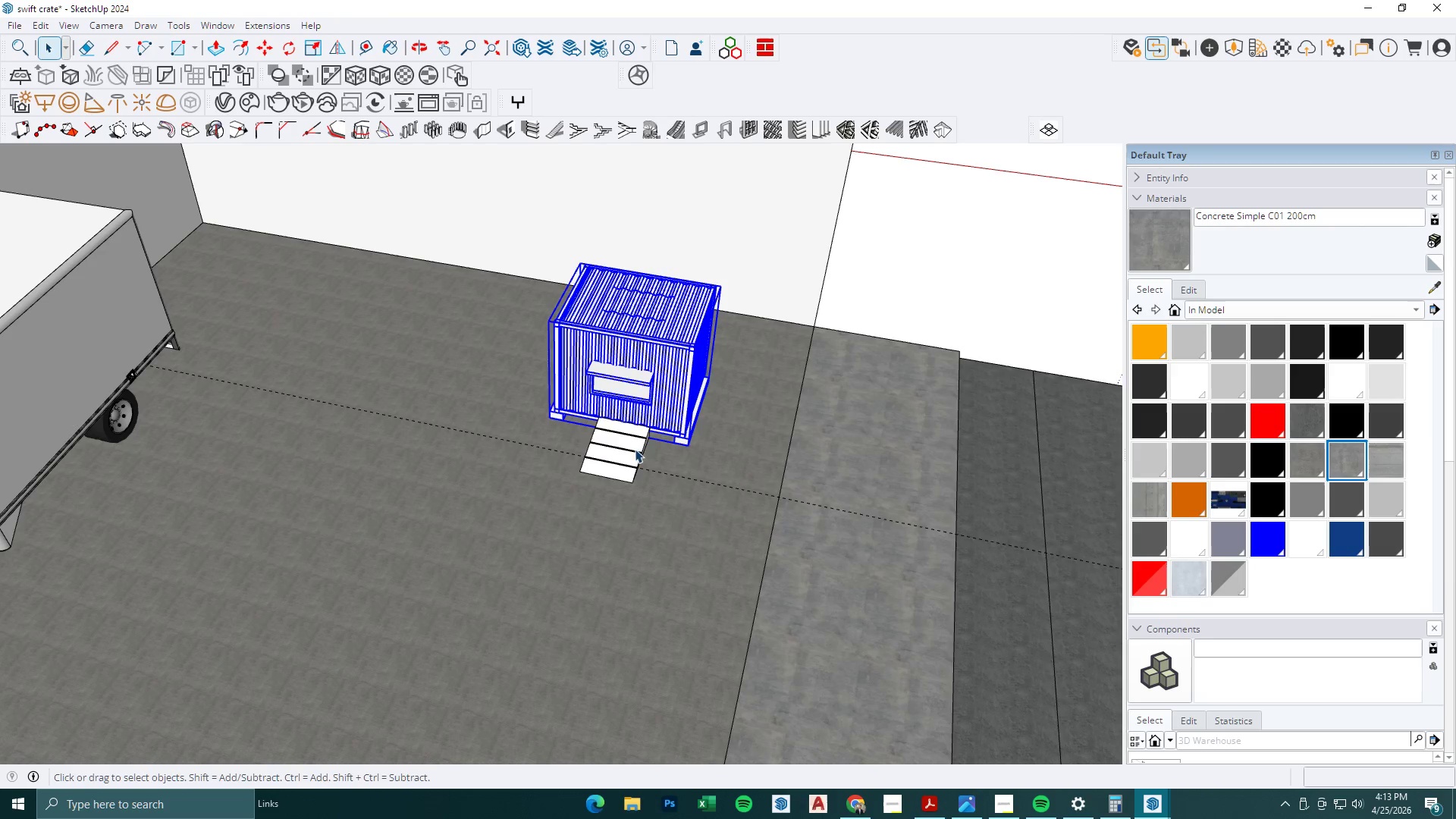 
hold_key(key=ShiftLeft, duration=0.33)
left_click([628, 451])
 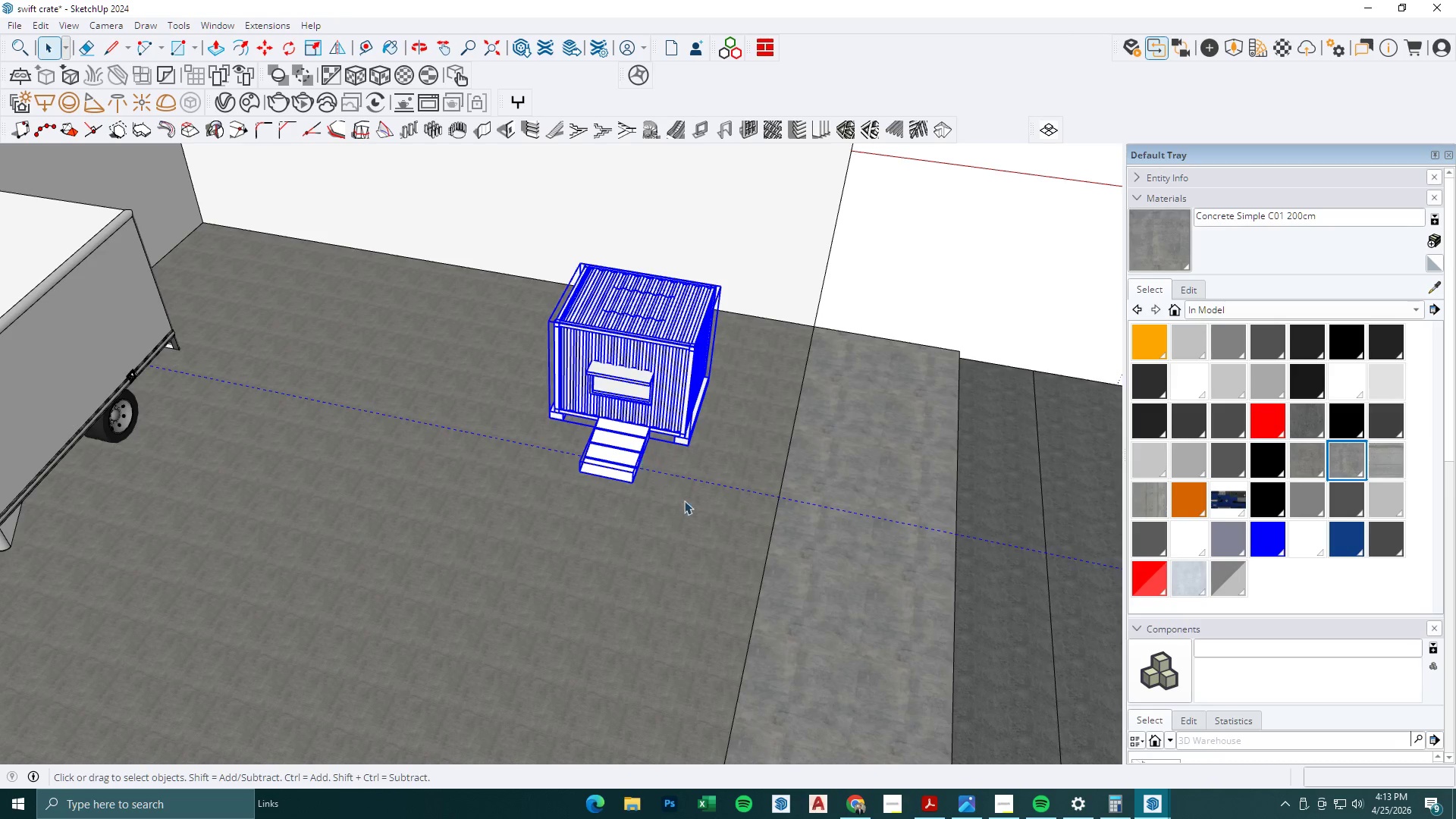 
key(M)
 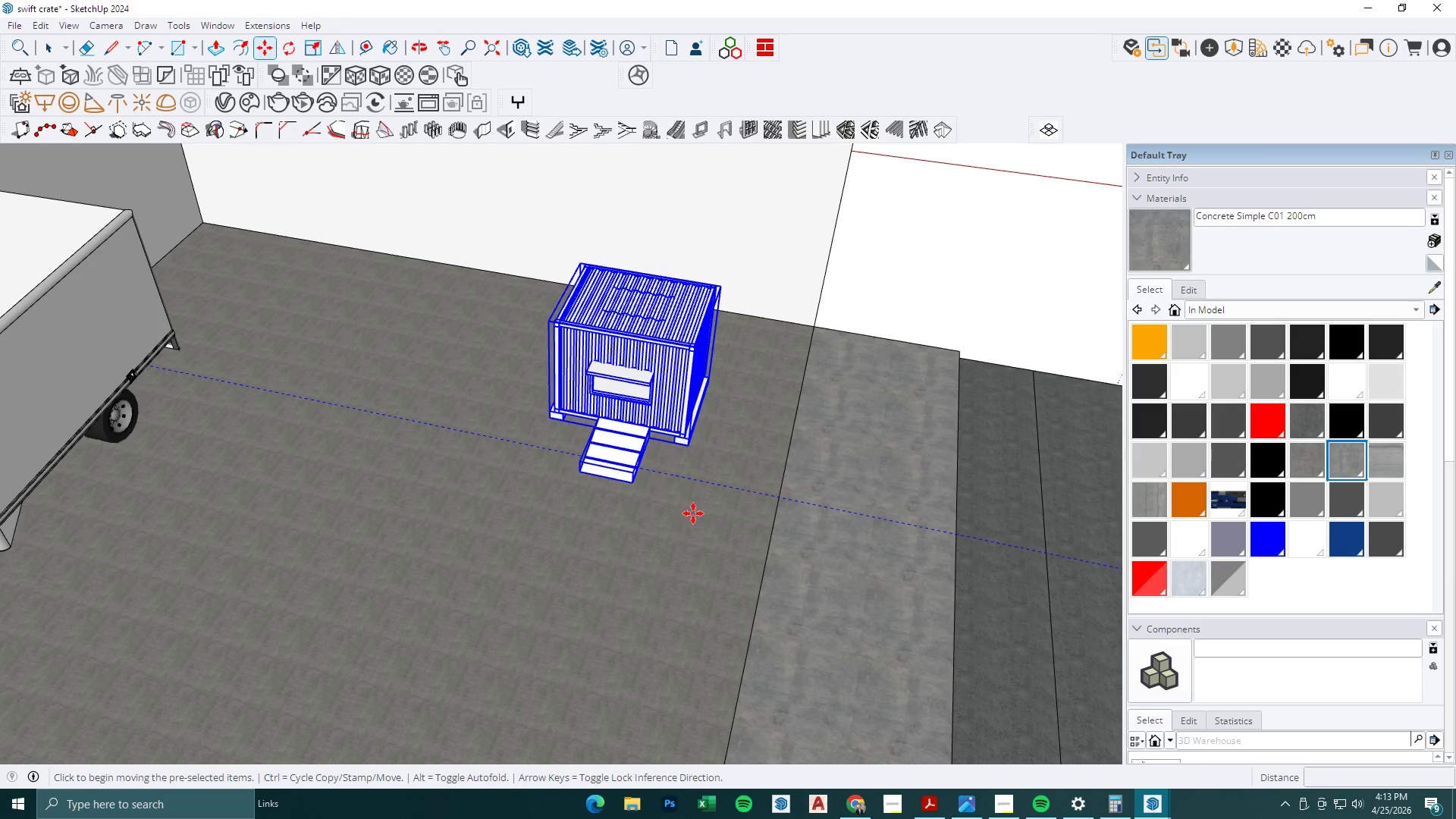 
key(Control+ControlLeft)
 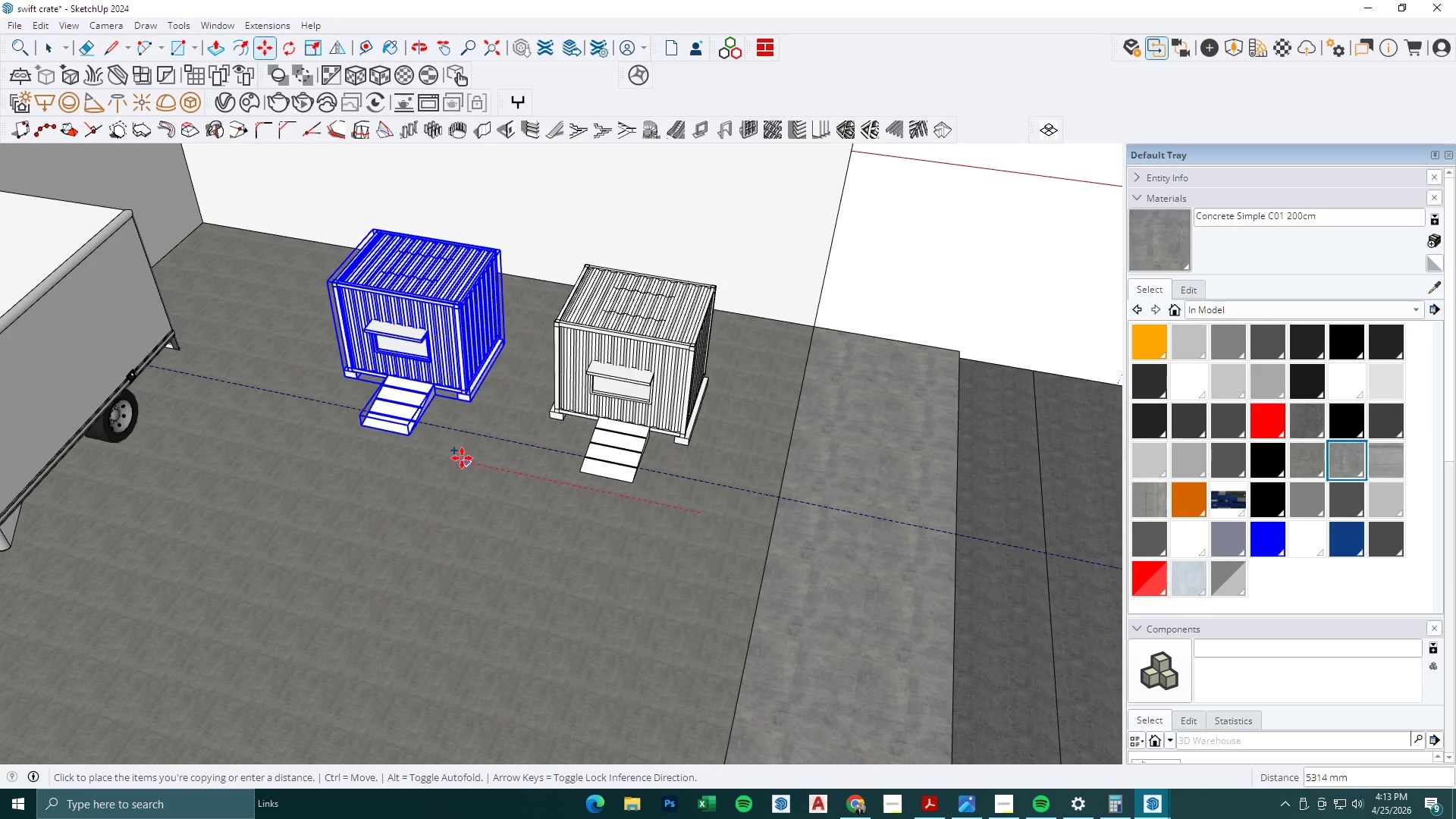 
left_click([441, 456])
 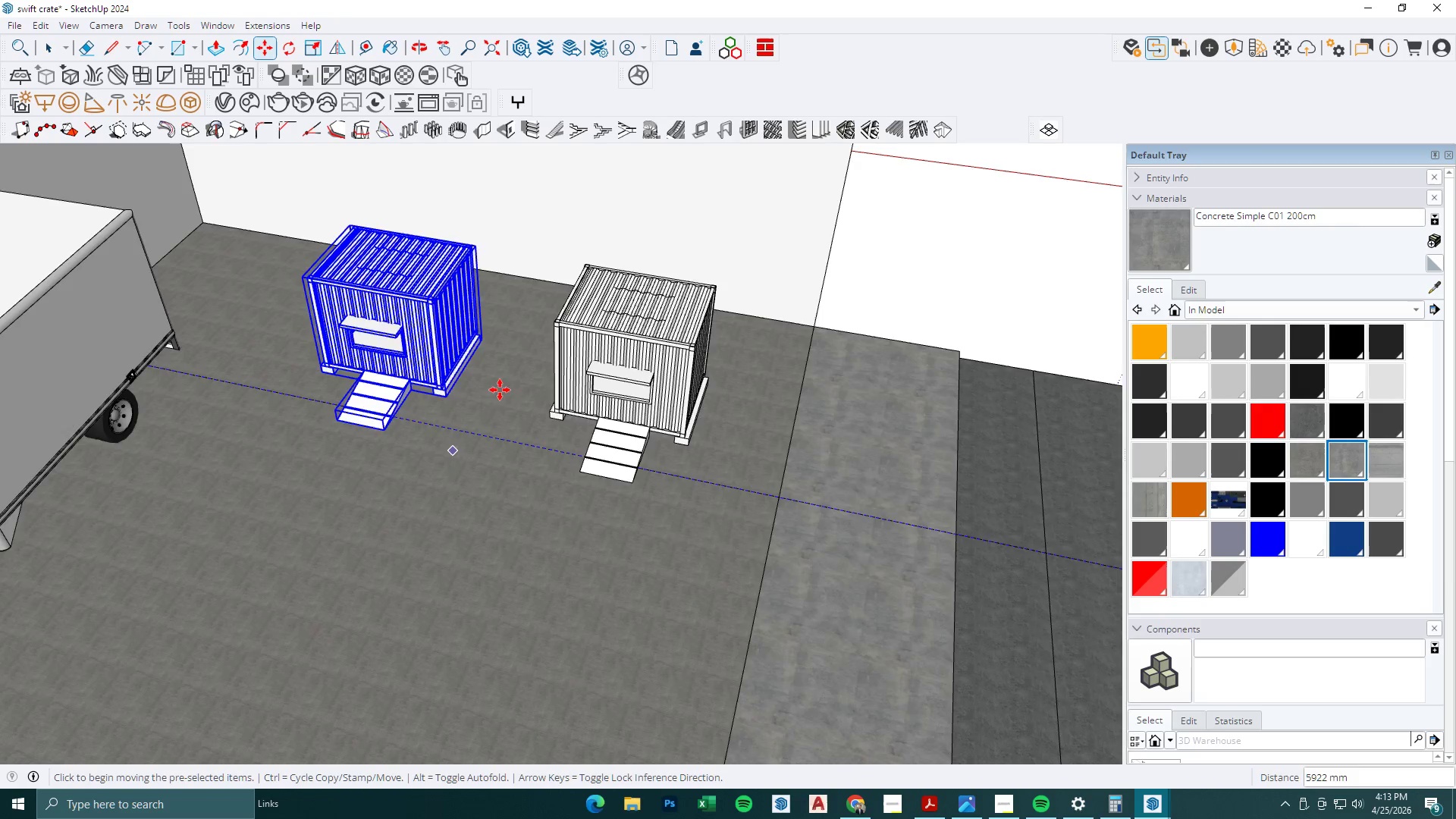 
key(Space)
 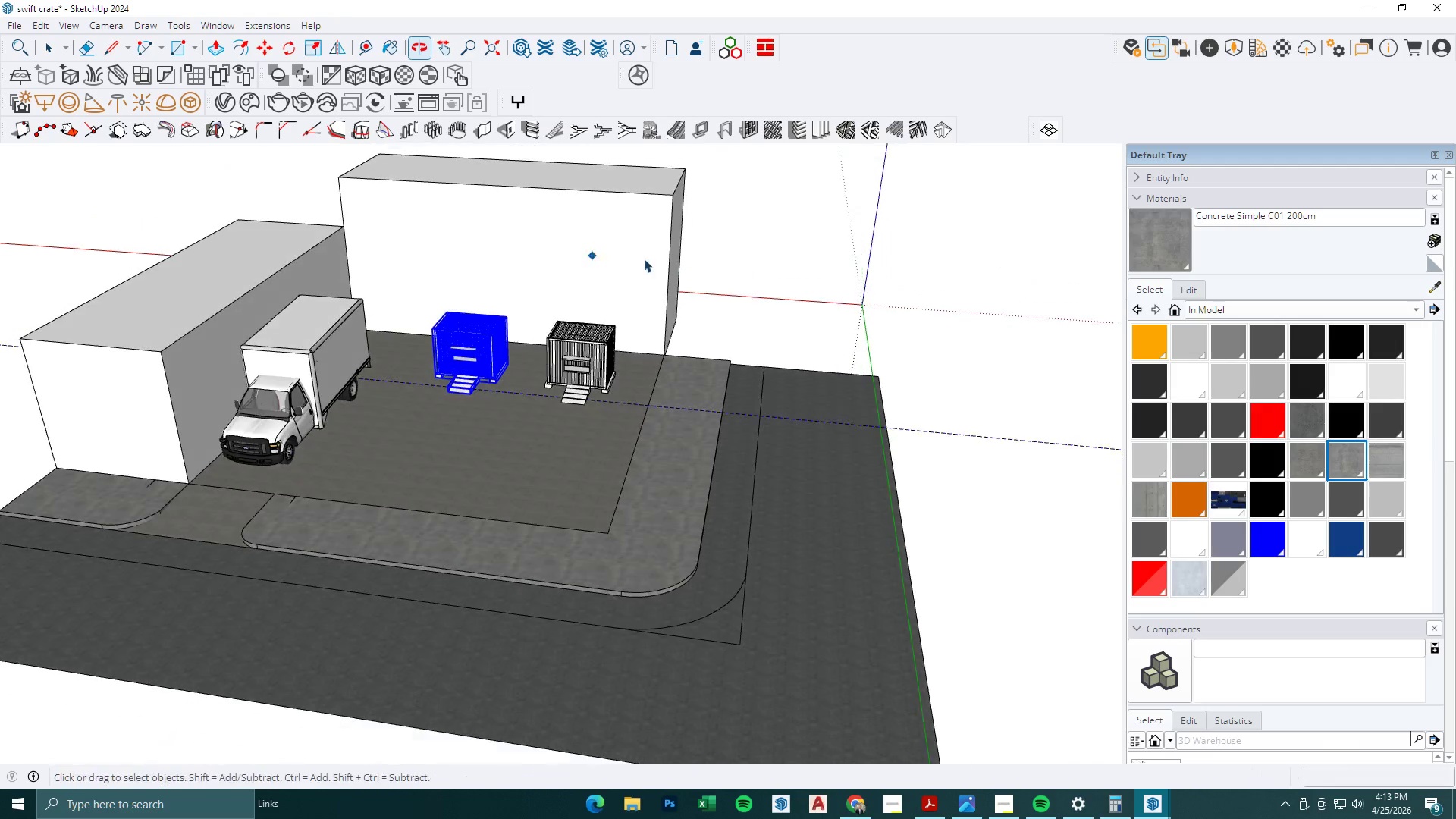 
key(Escape)
 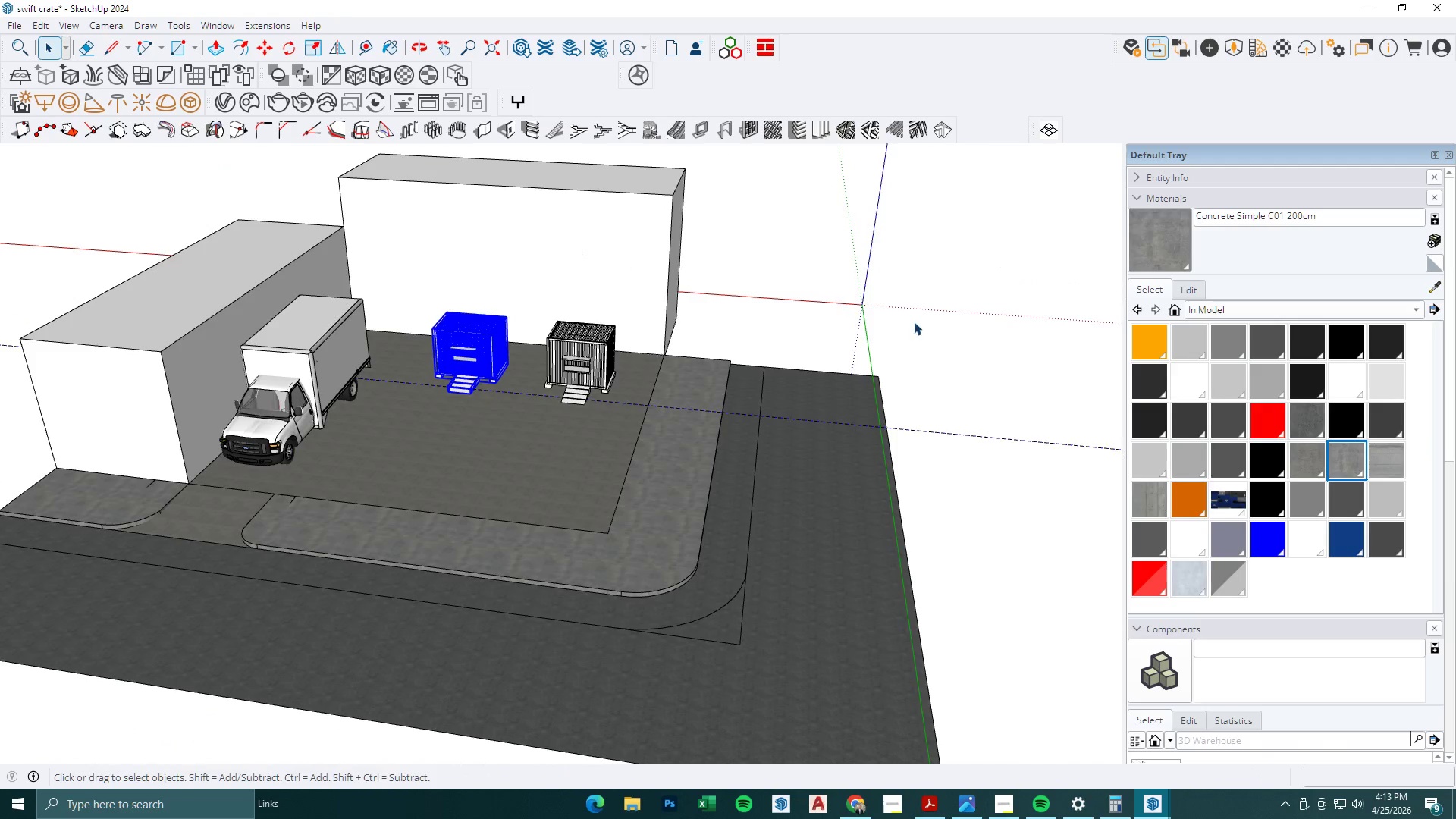 
scroll: coordinate [556, 354], scroll_direction: down, amount: 9.0
 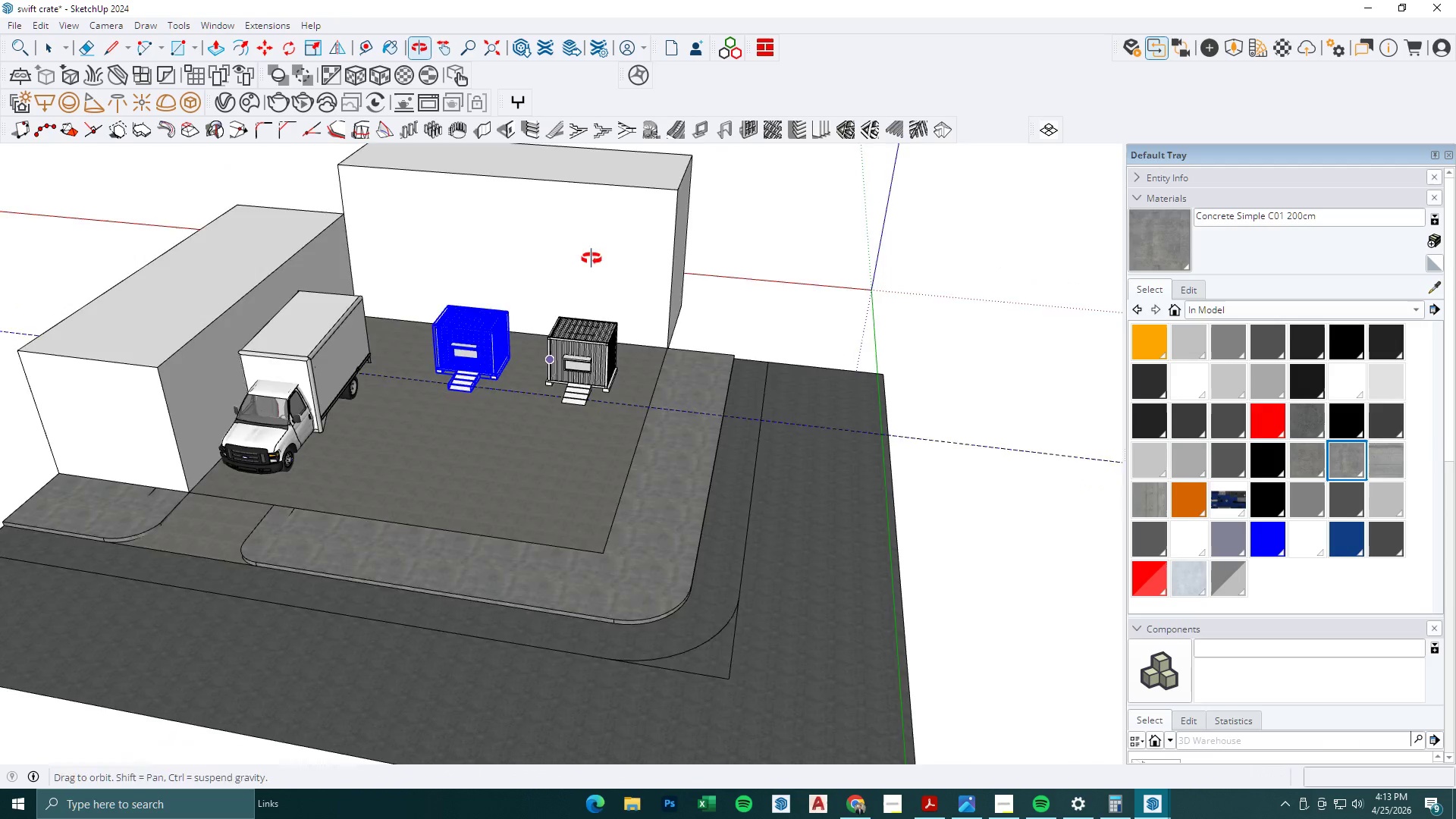 
left_click_drag(start_coordinate=[921, 323], to_coordinate=[930, 323])
 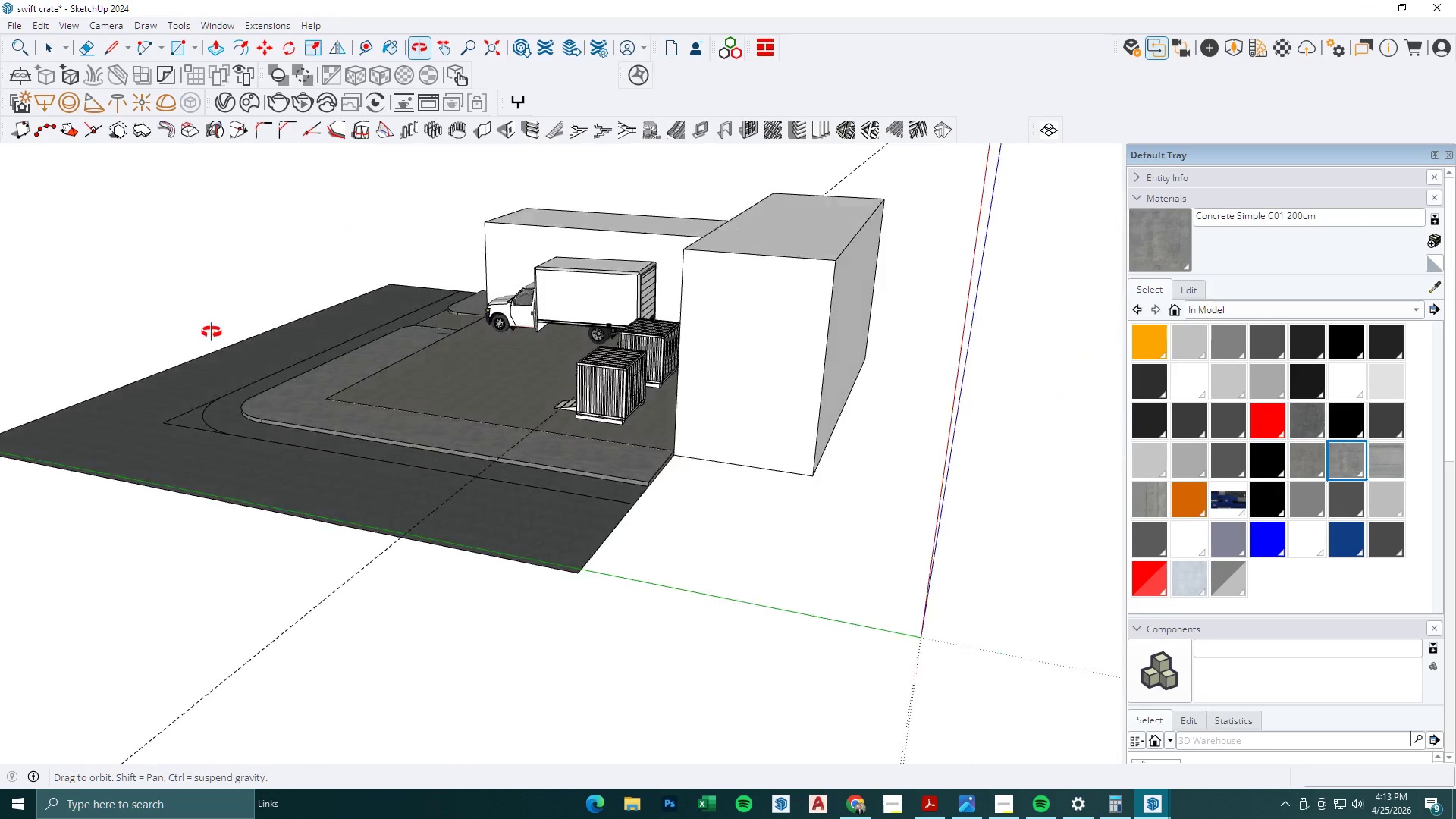 
left_click_drag(start_coordinate=[449, 489], to_coordinate=[698, 194])
 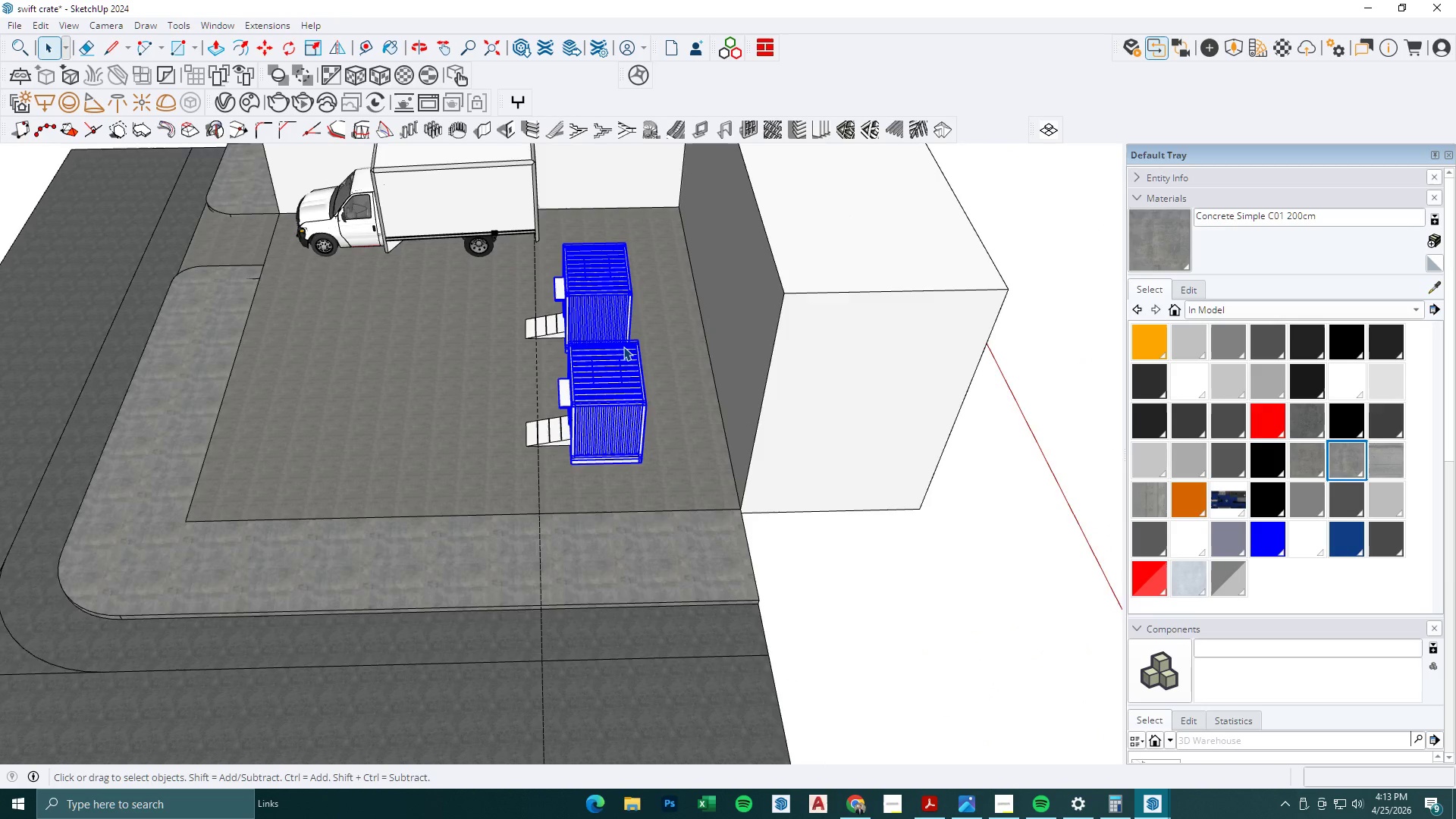 
scroll: coordinate [623, 344], scroll_direction: up, amount: 5.0
 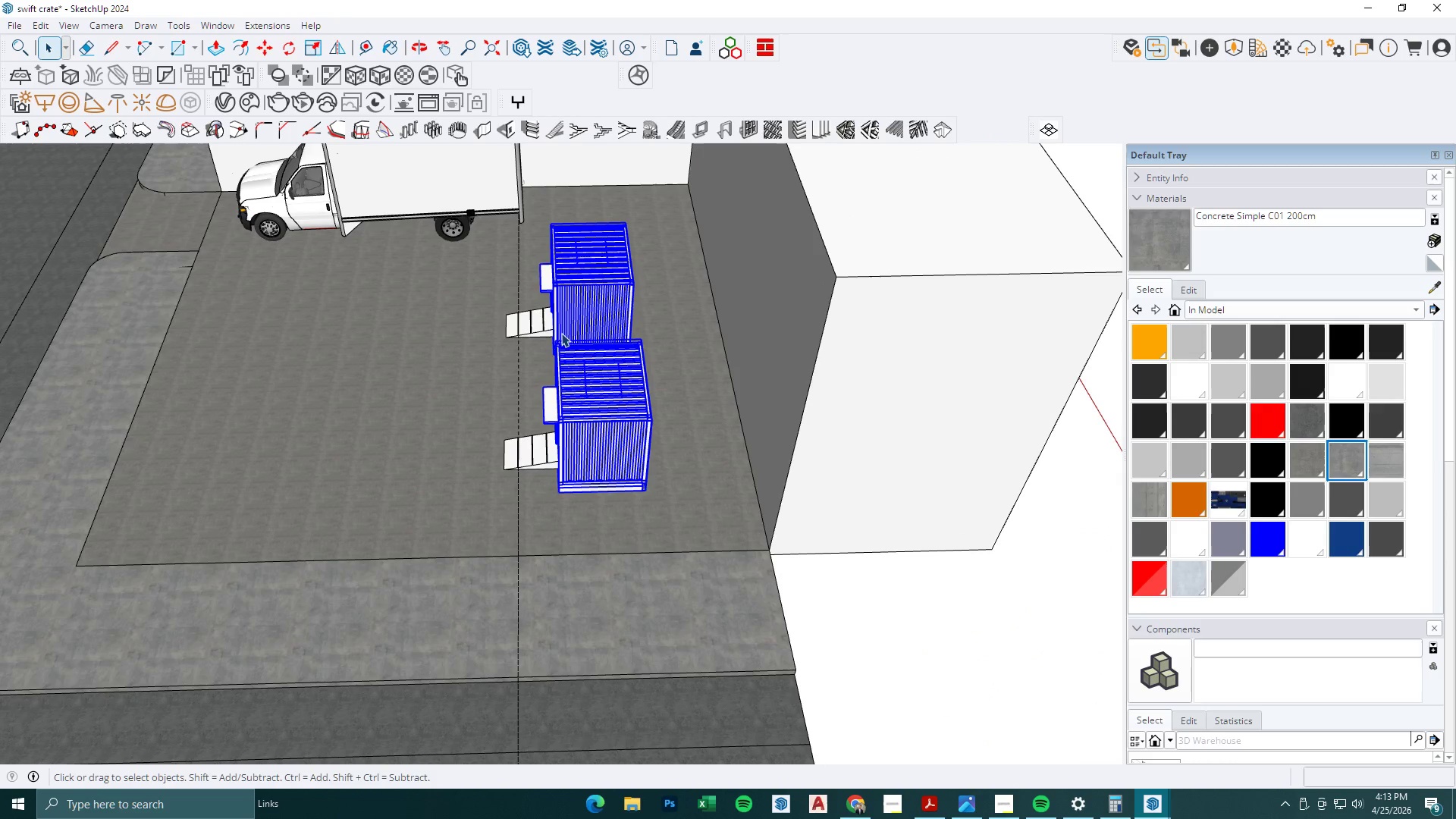 
hold_key(key=ControlLeft, duration=0.78)
double_click([540, 448])
 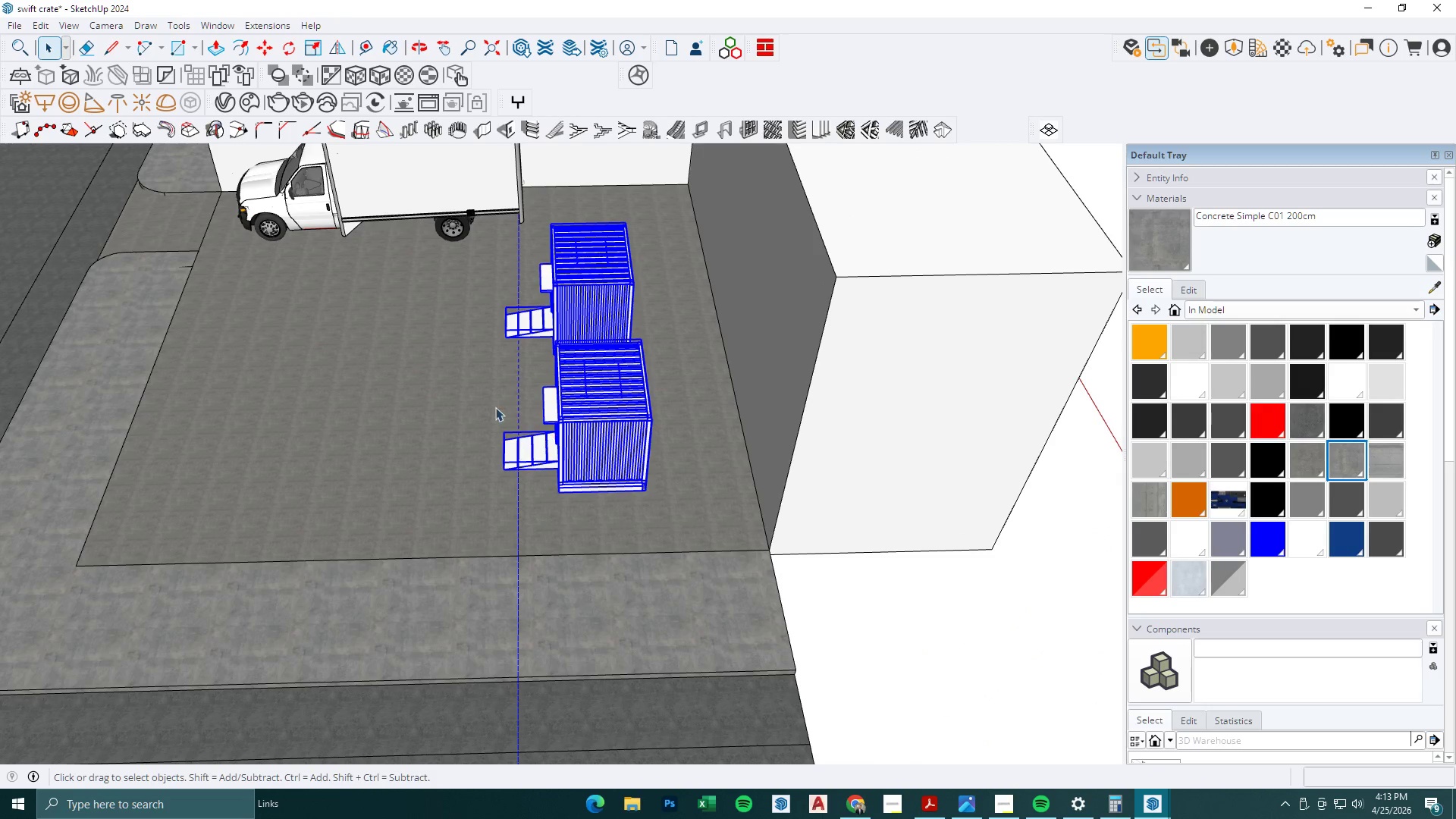 
key(M)
 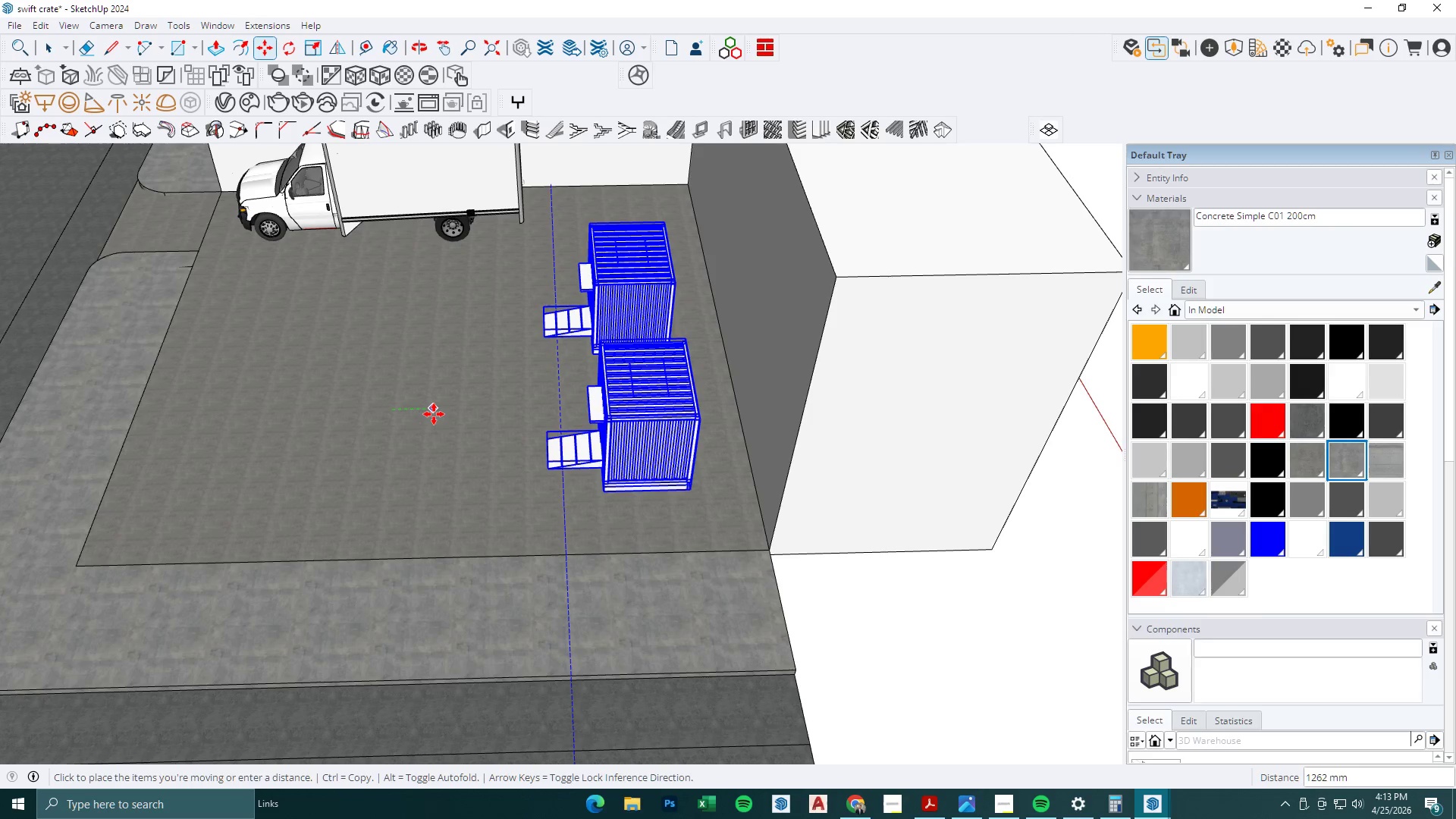 
left_click([434, 414])
 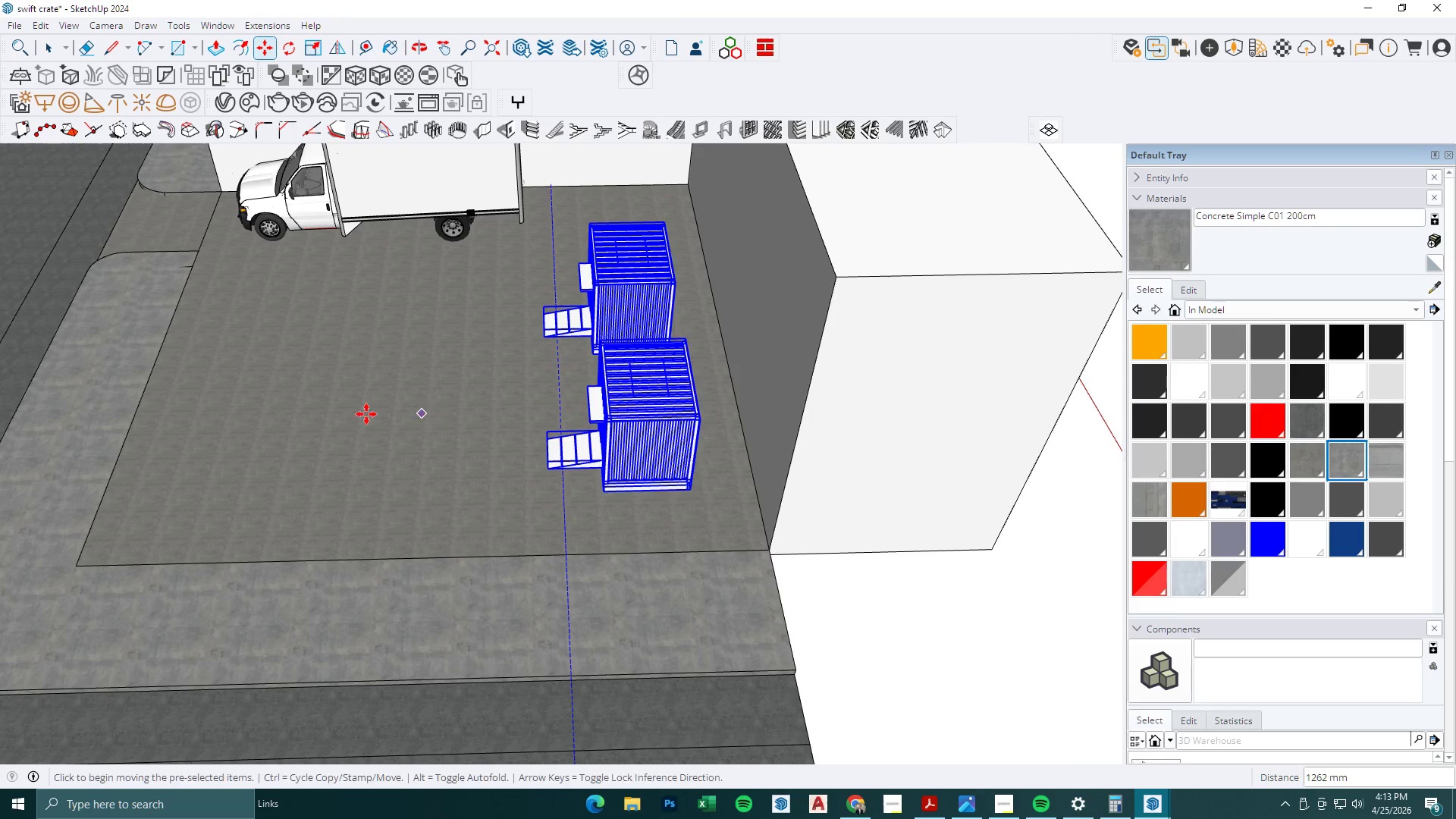 
key(Space)
 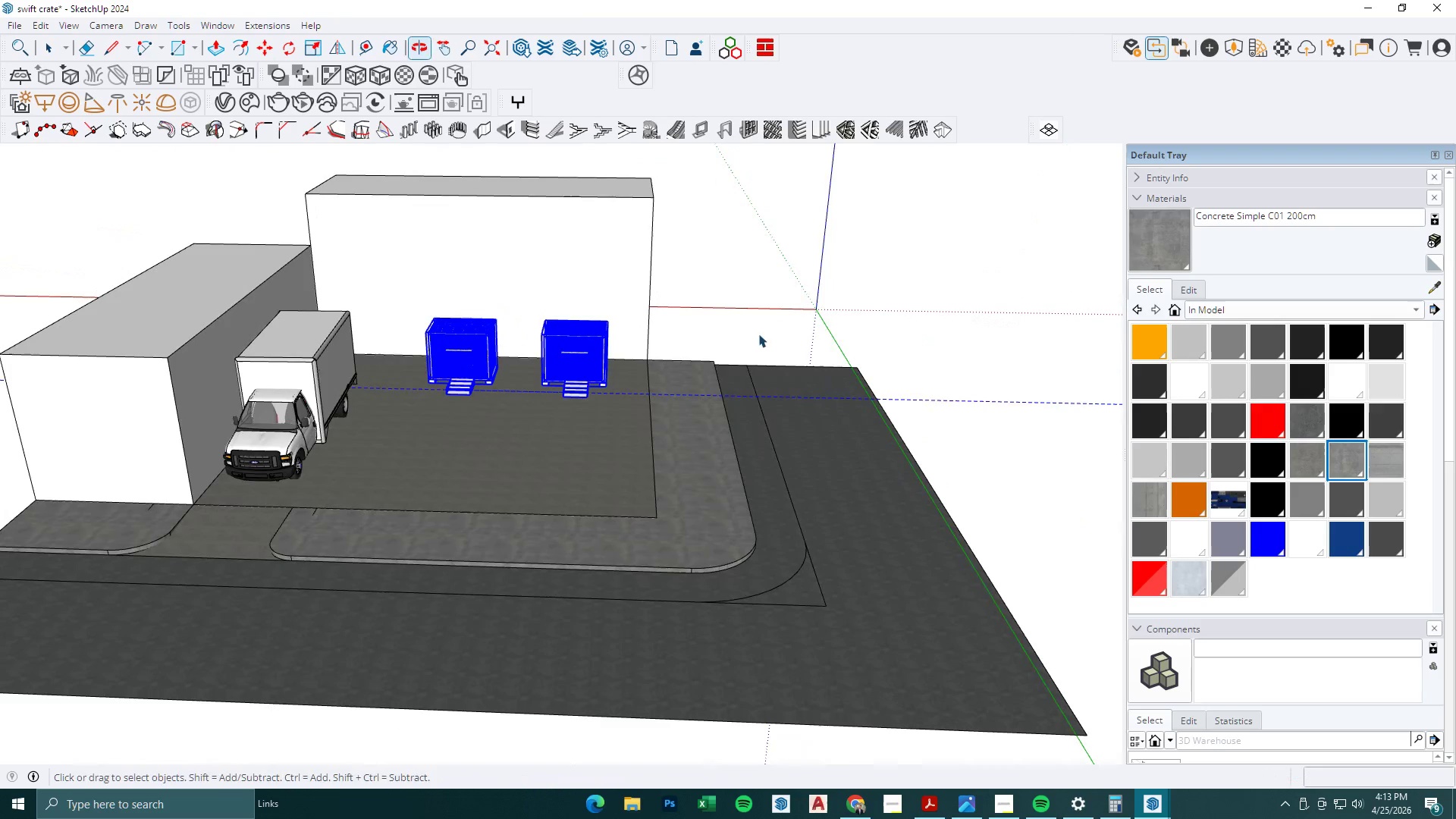 
key(Escape)
 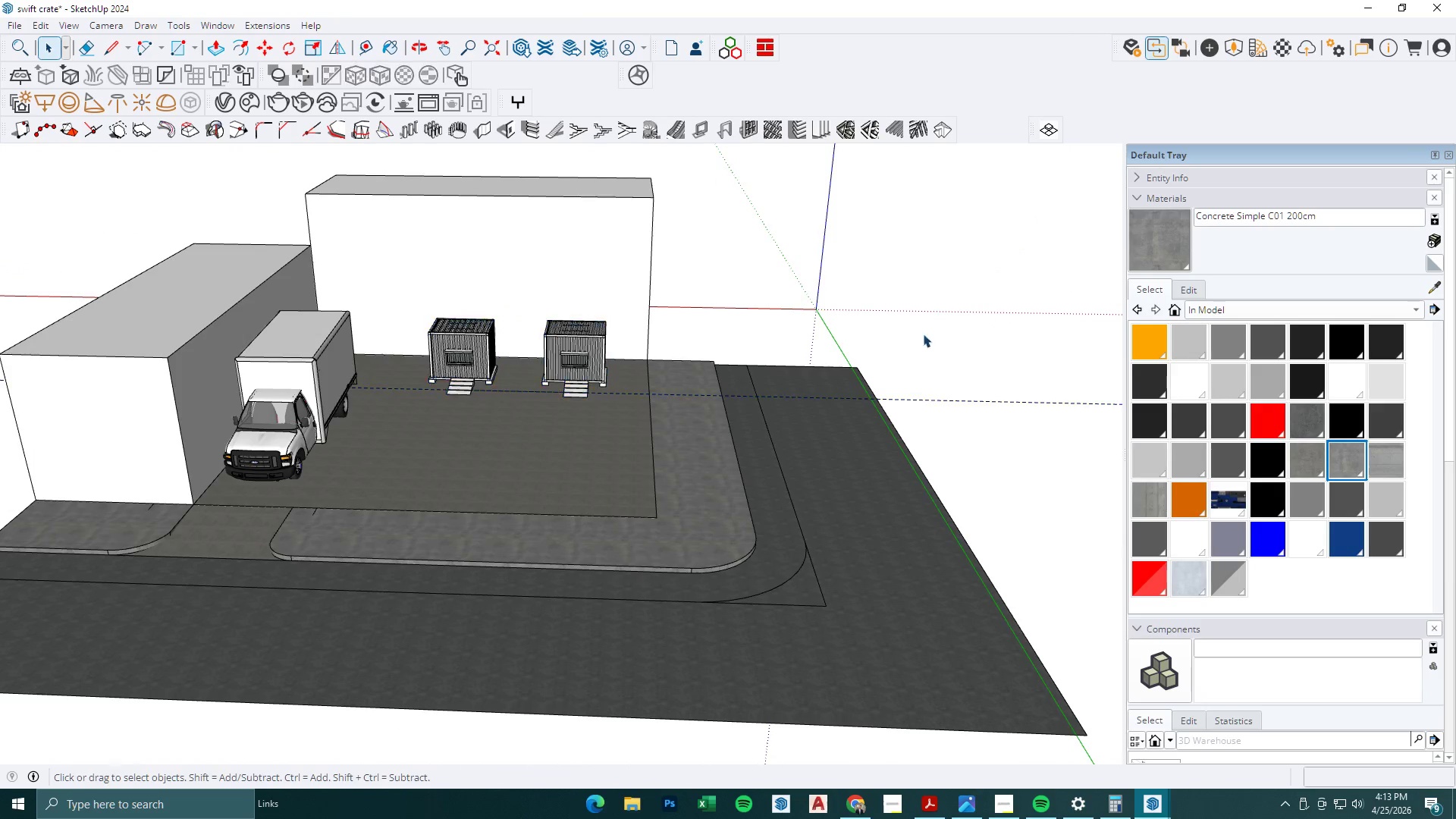 
scroll: coordinate [839, 410], scroll_direction: down, amount: 6.0
 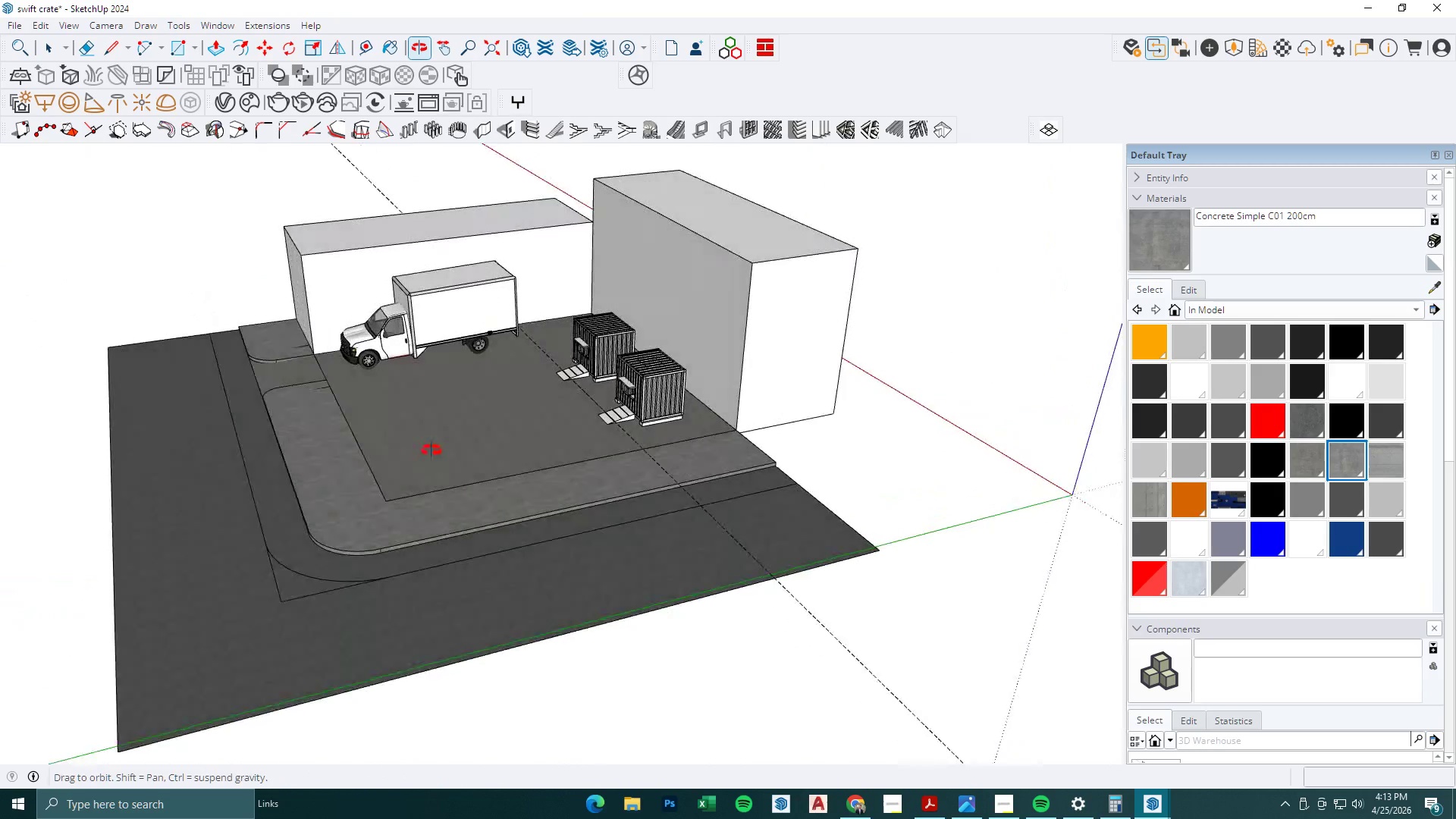 
scroll: coordinate [322, 330], scroll_direction: up, amount: 6.0
 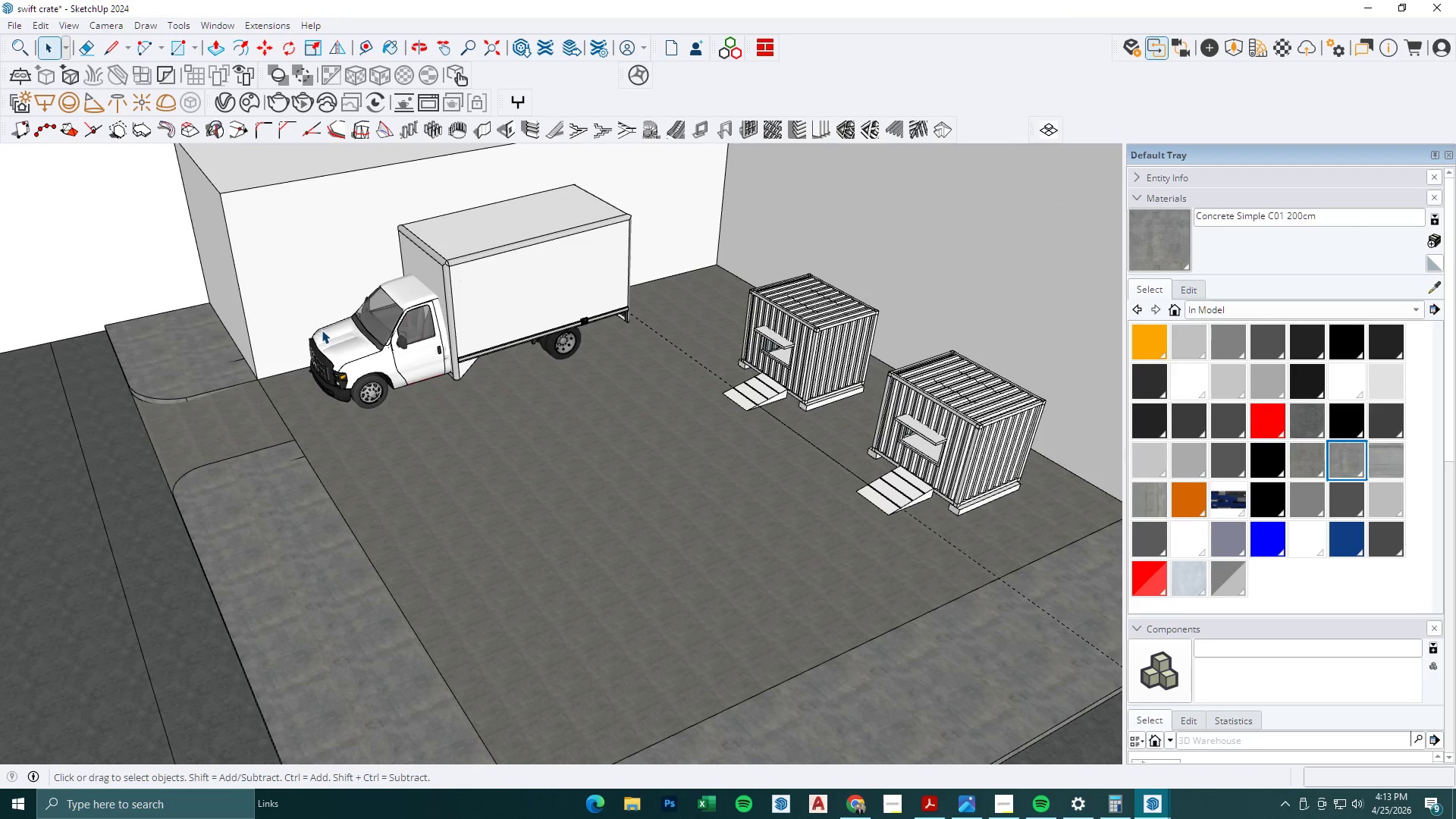 
left_click([506, 311])
 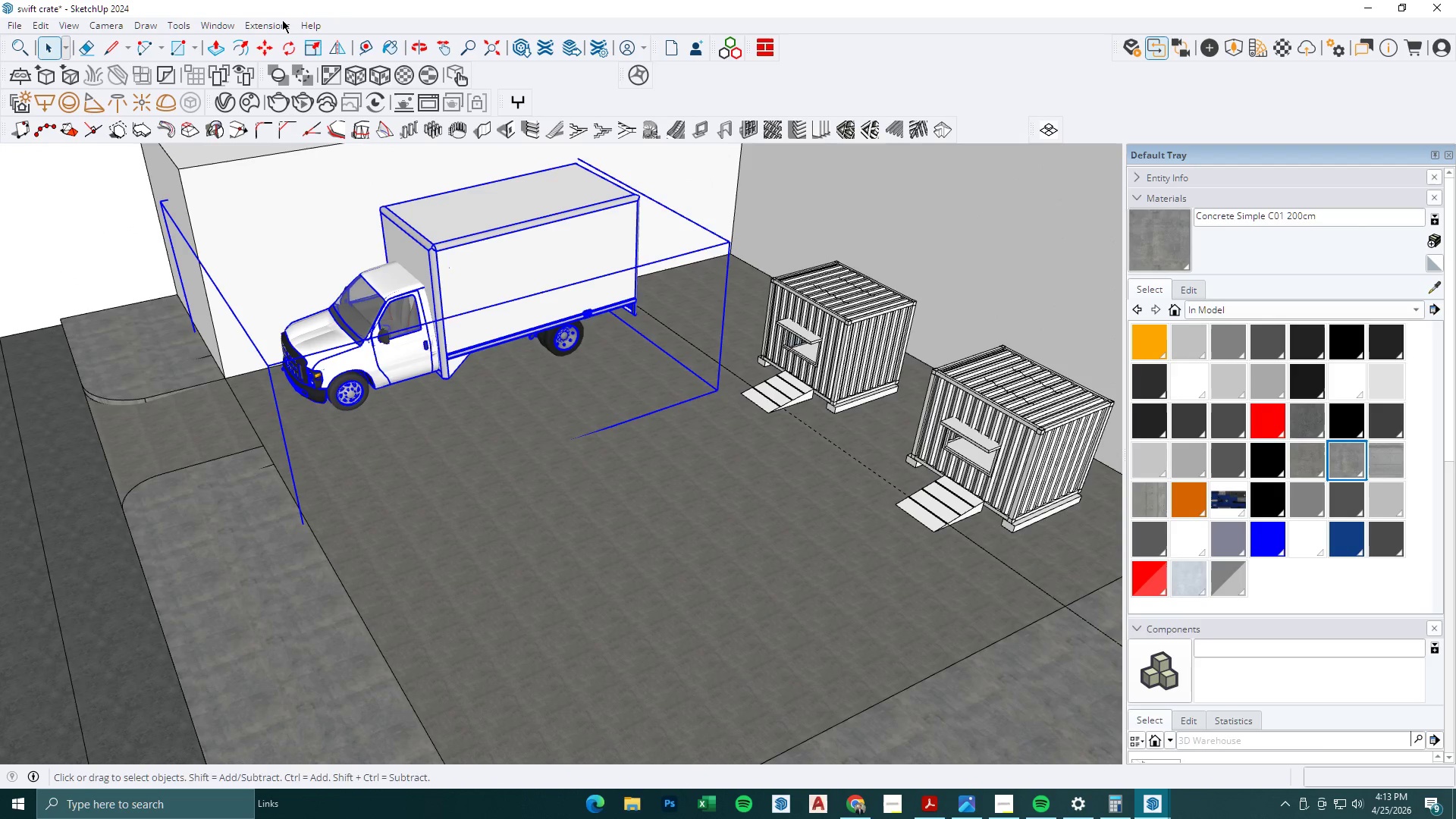 
scroll: coordinate [557, 391], scroll_direction: up, amount: 1.0
 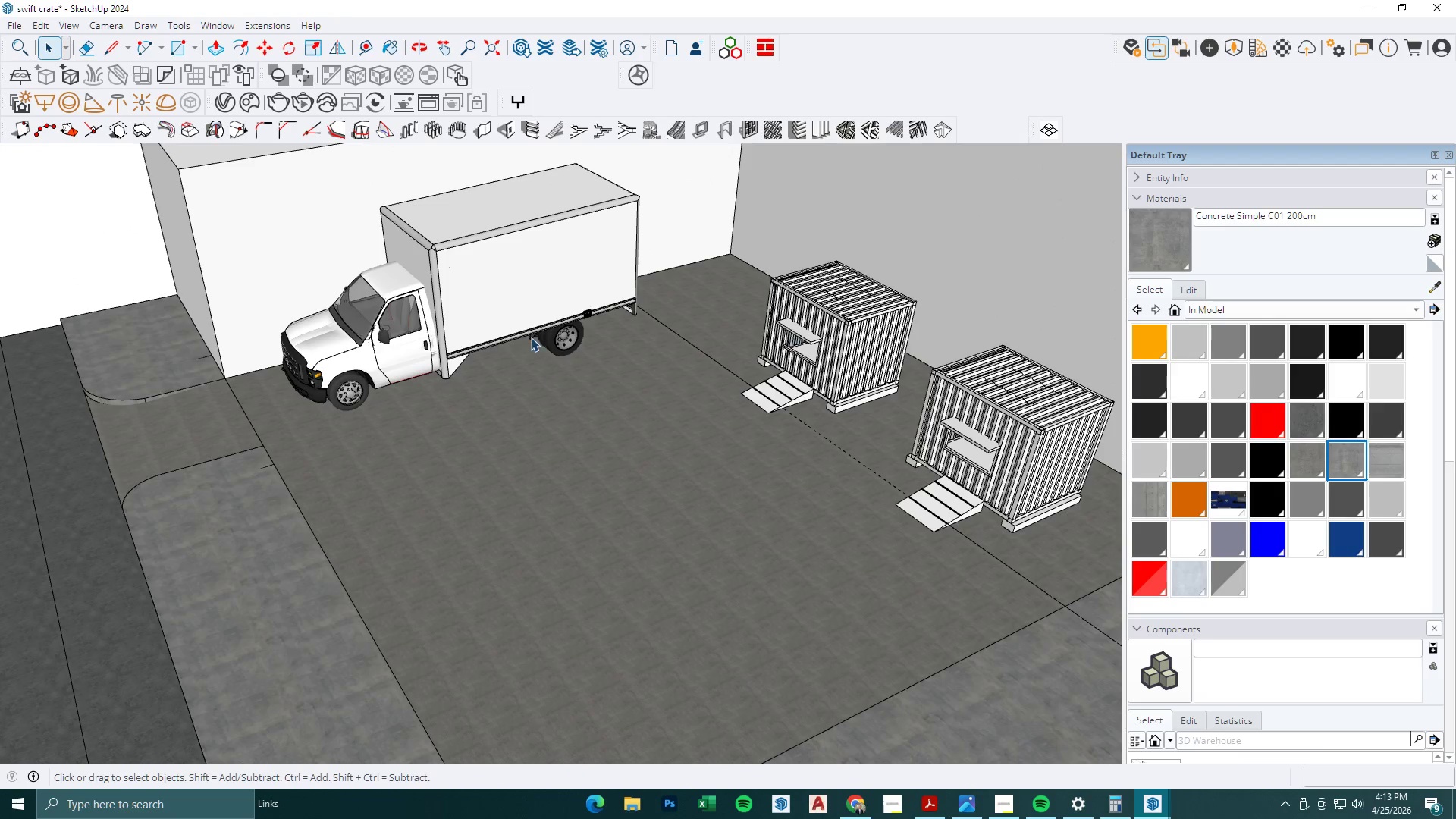 
left_click([284, 44])
 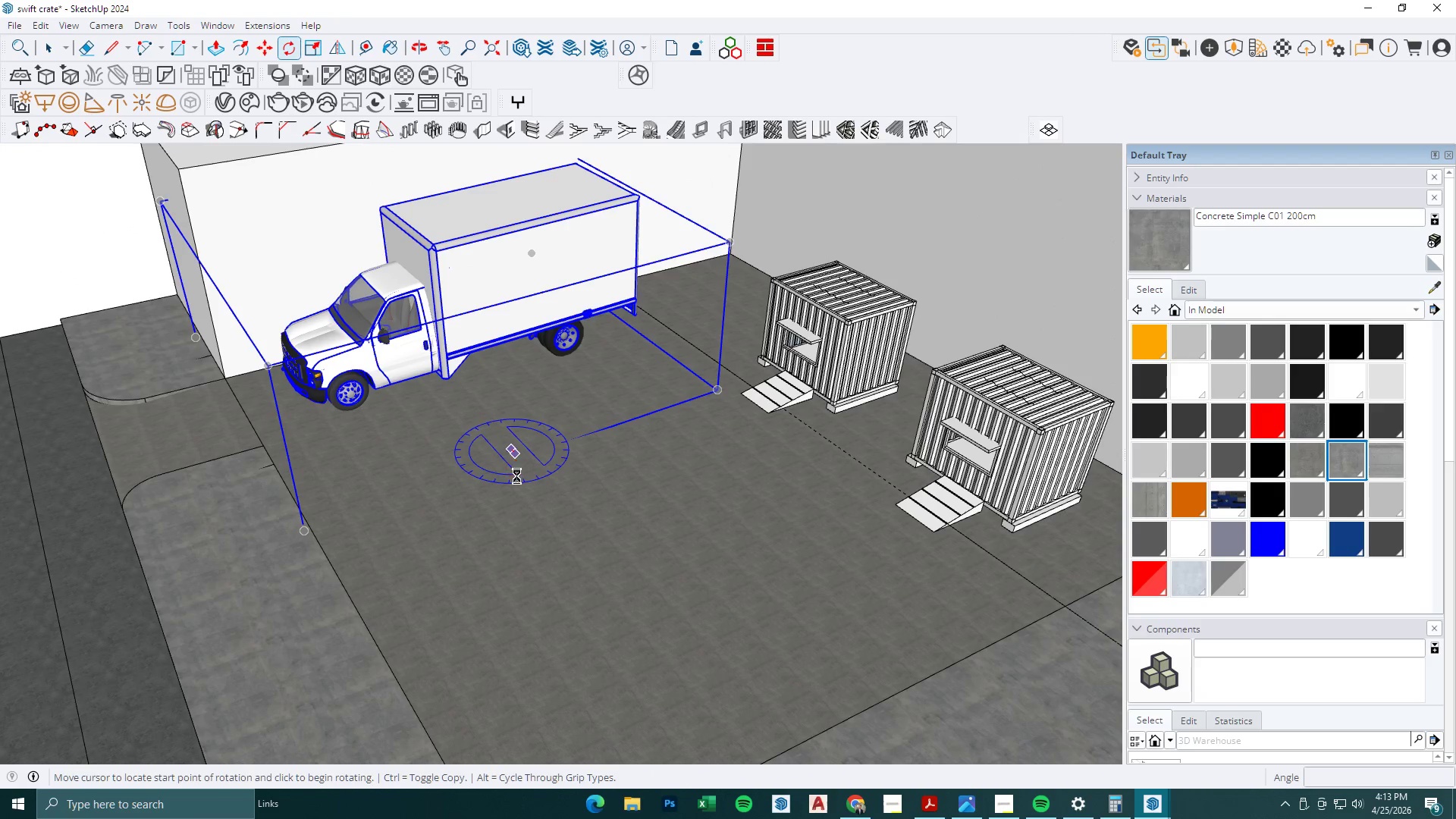 
mouse_move([537, 455])
 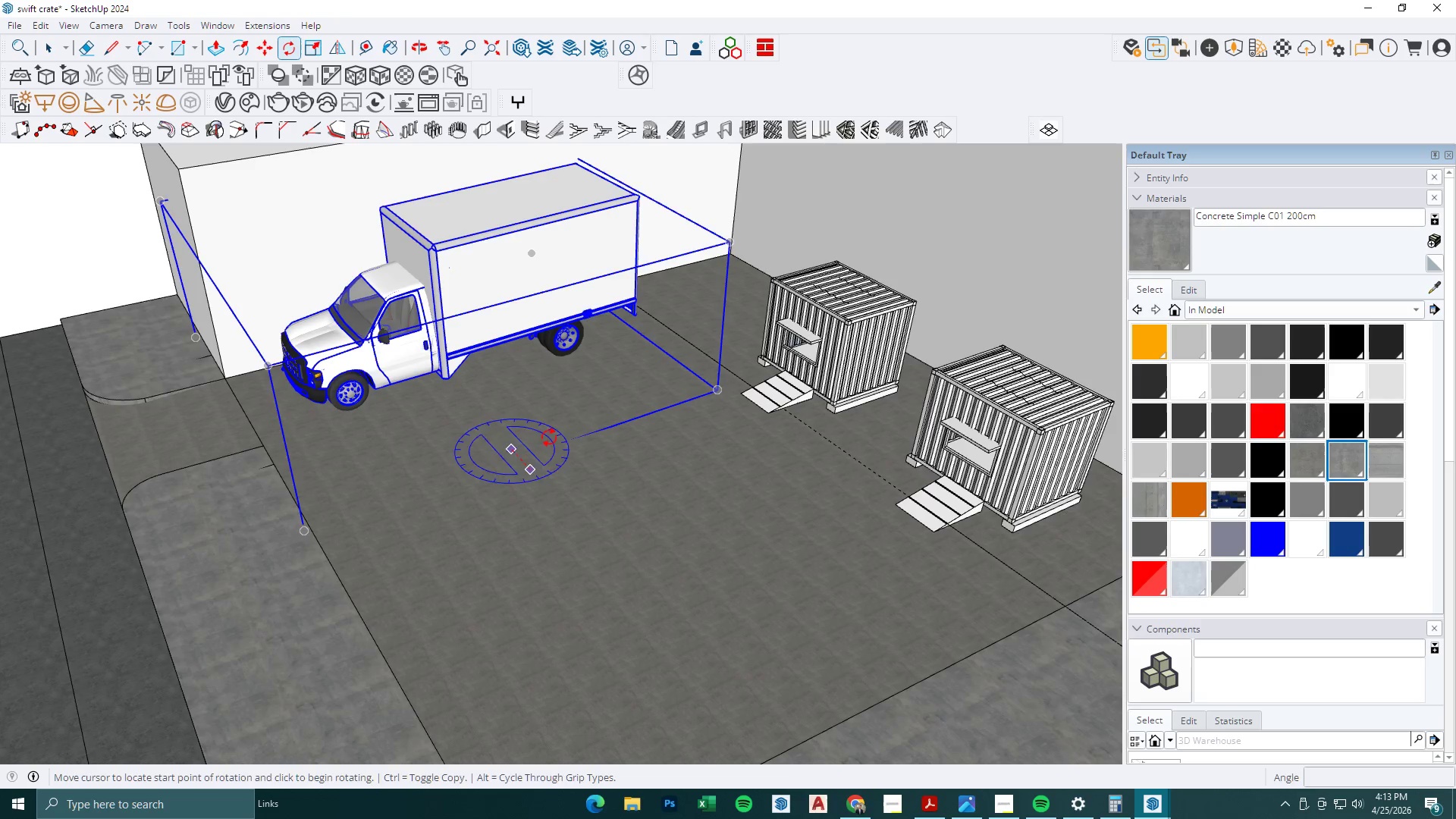 
key(Space)
 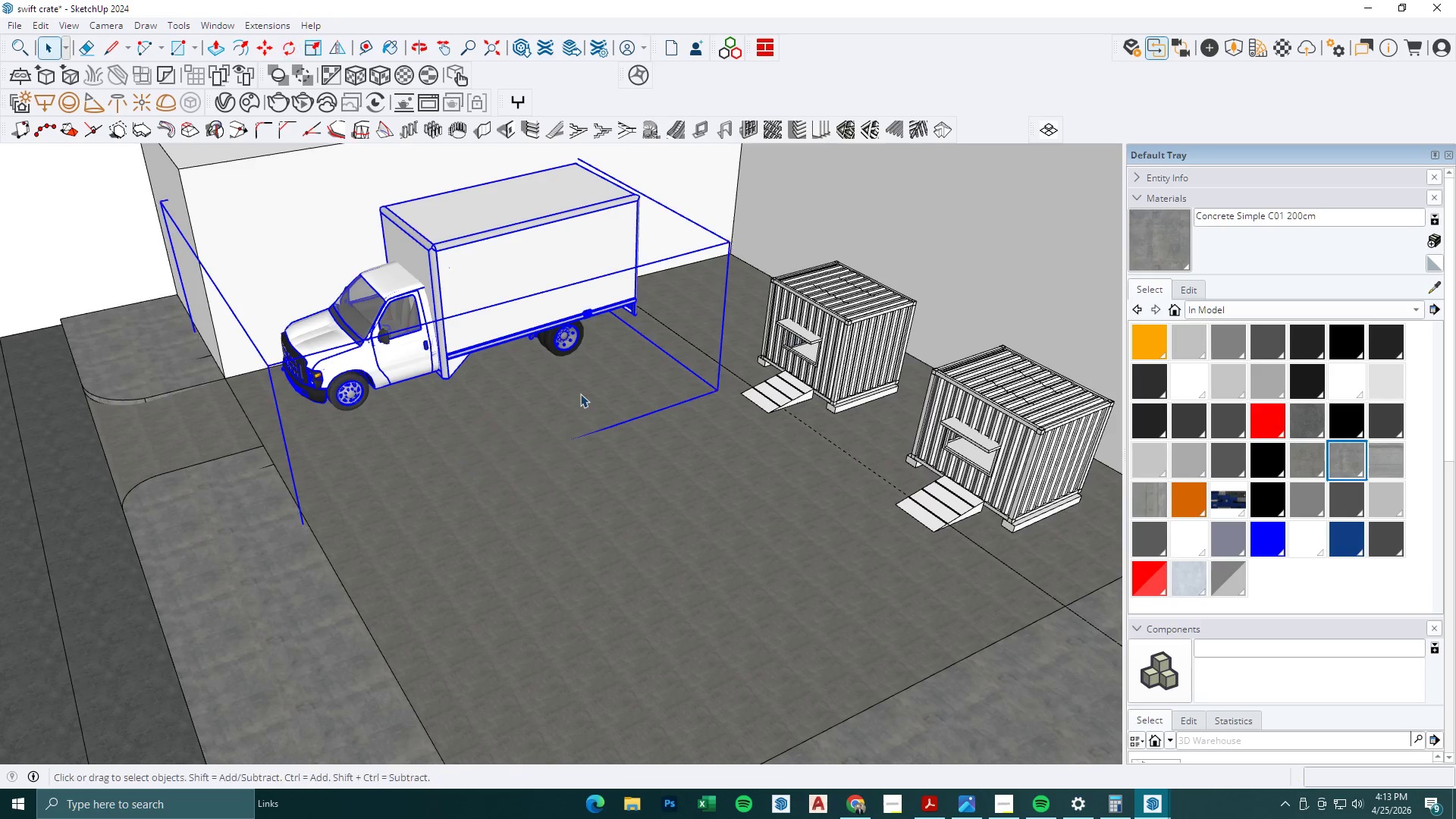 
key(Space)
 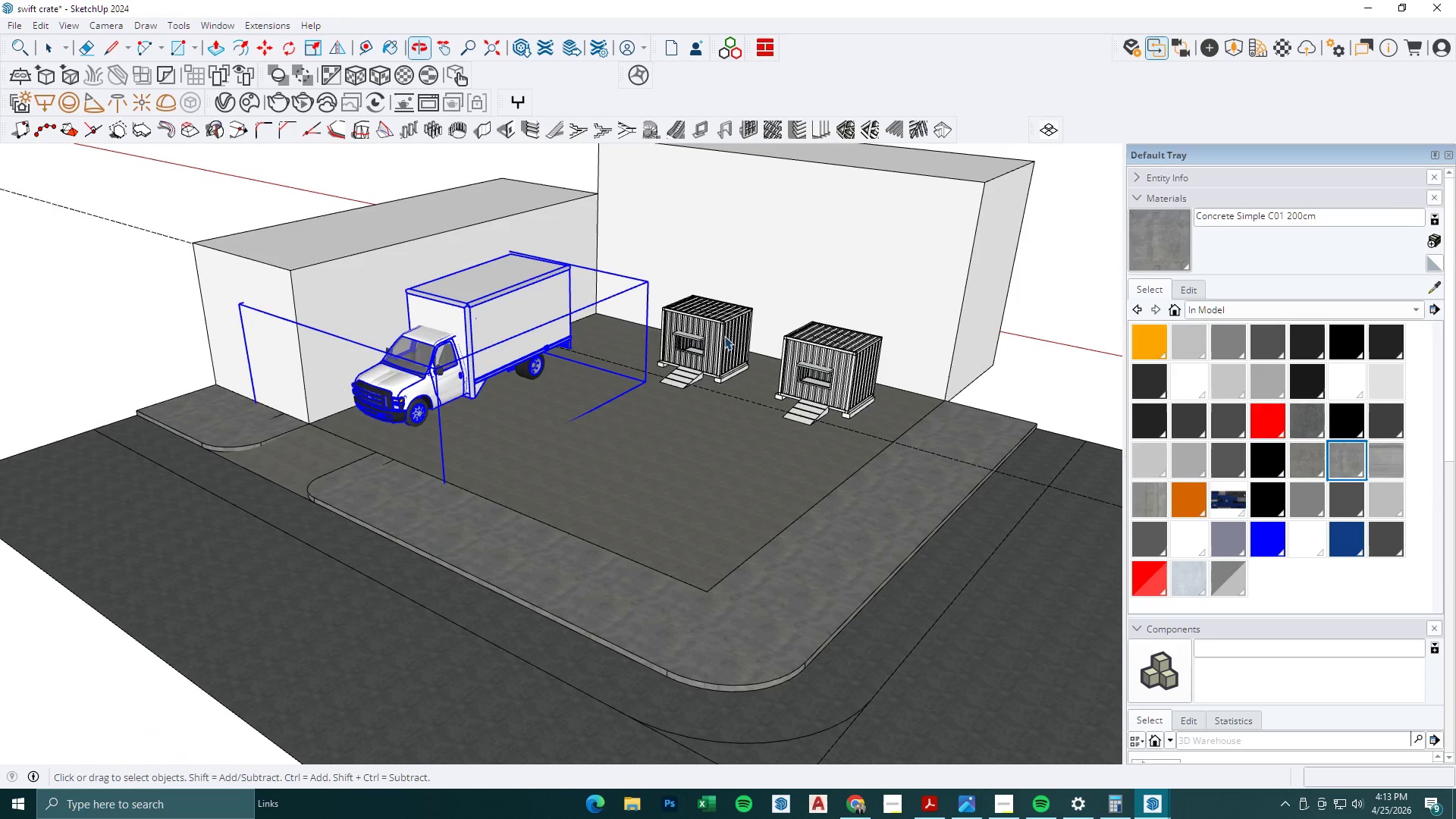 
key(Escape)
 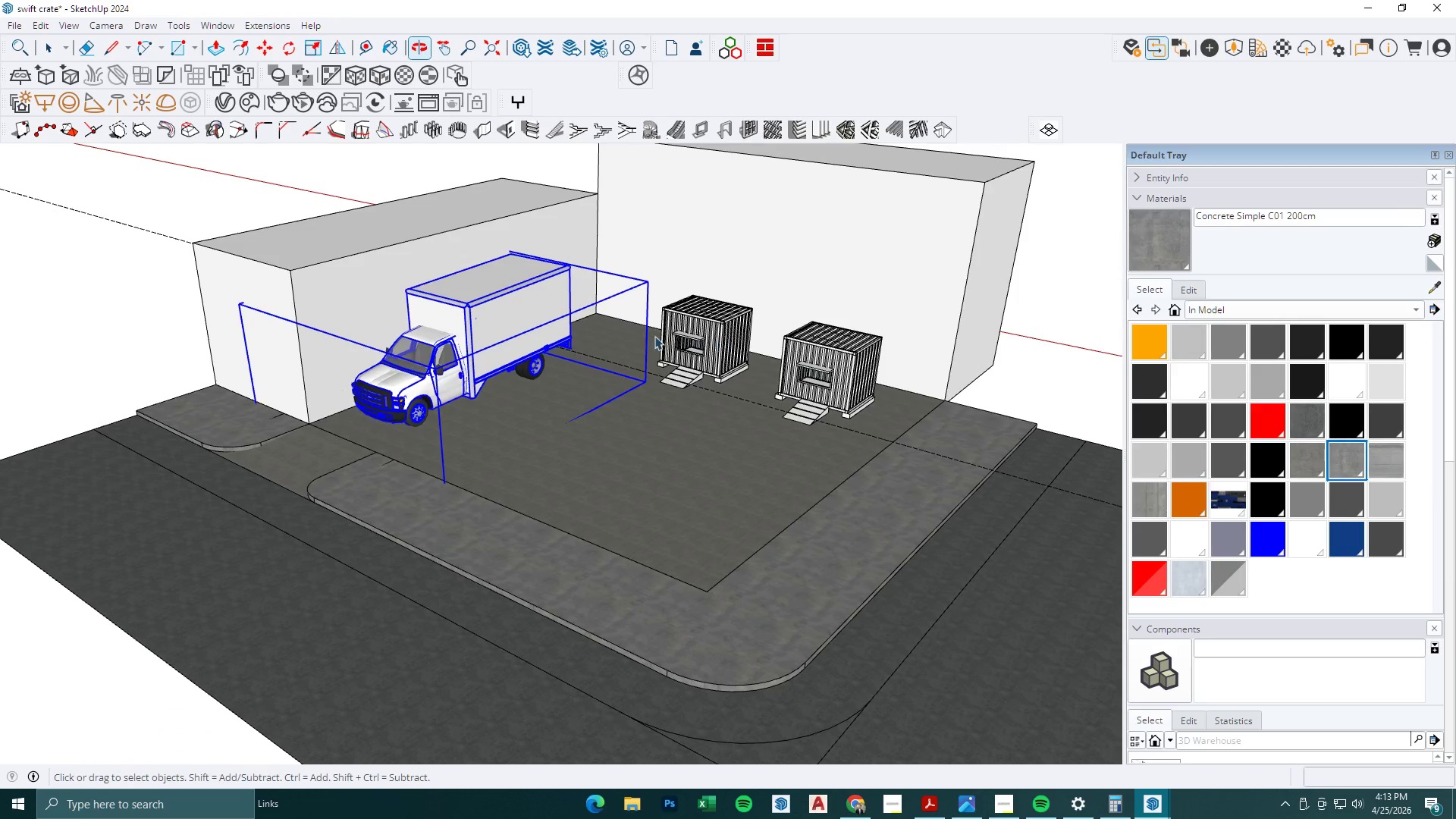 
scroll: coordinate [580, 394], scroll_direction: down, amount: 4.0
 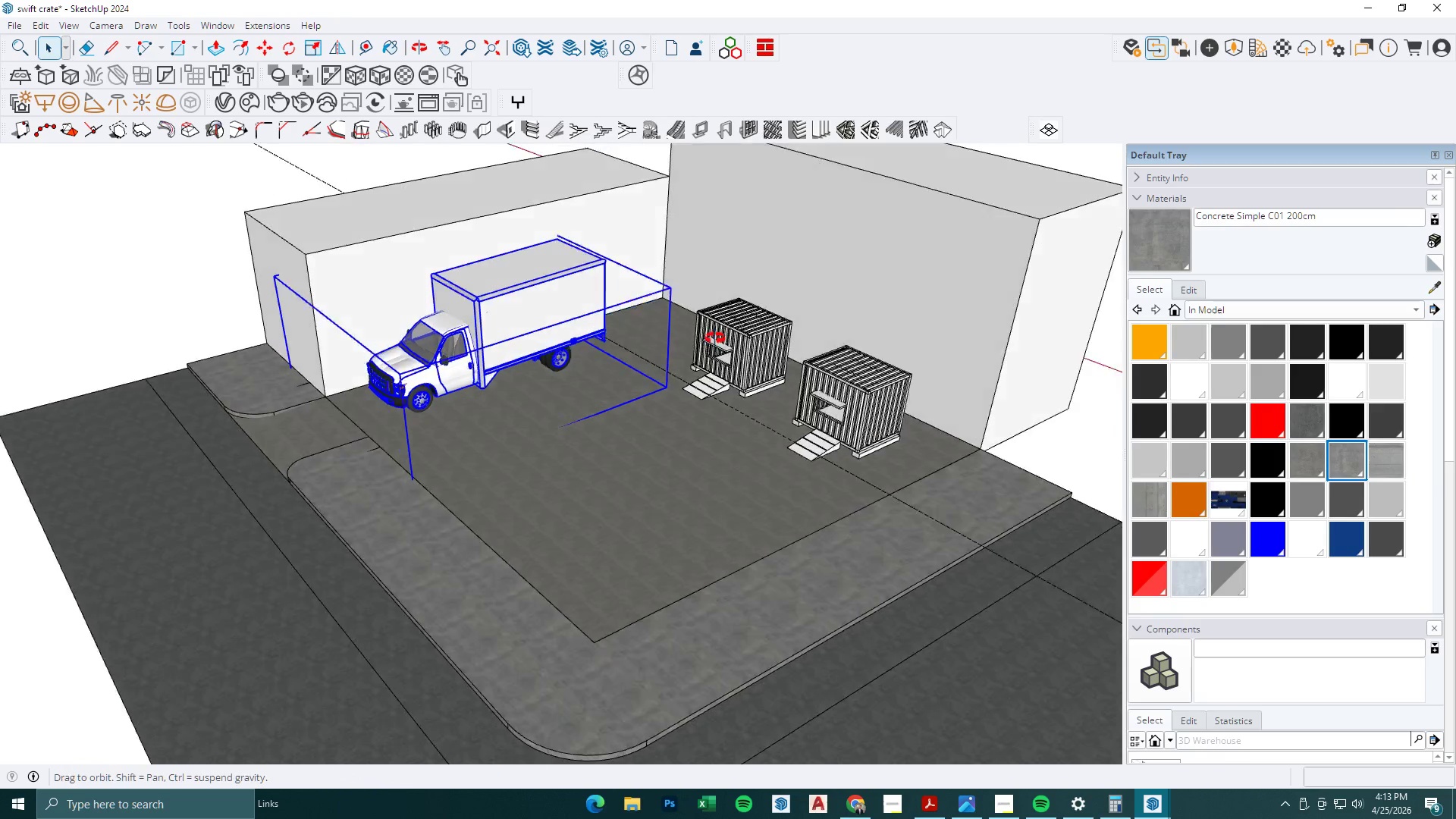 
key(Escape)
 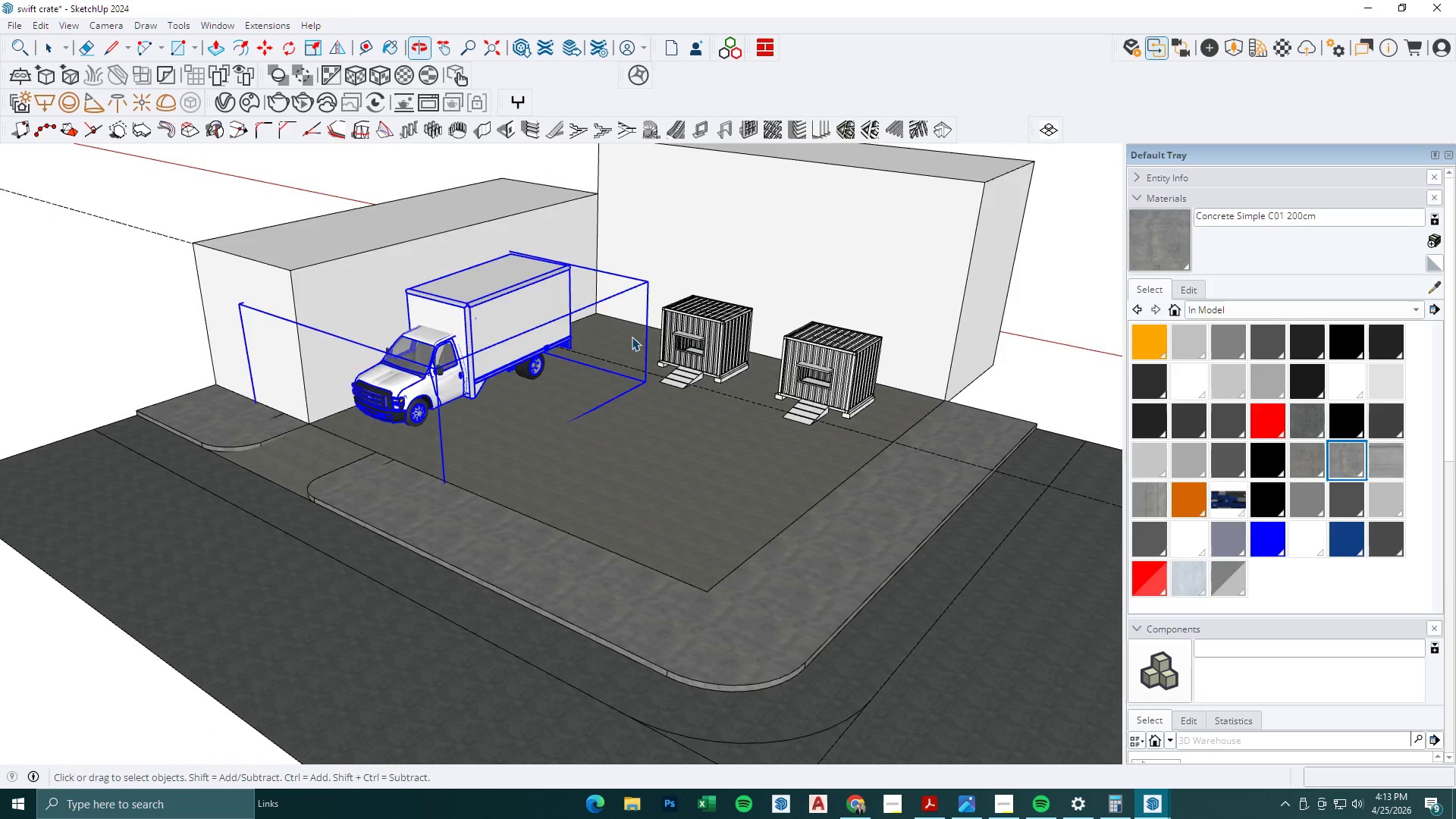 
scroll: coordinate [632, 337], scroll_direction: down, amount: 2.0
 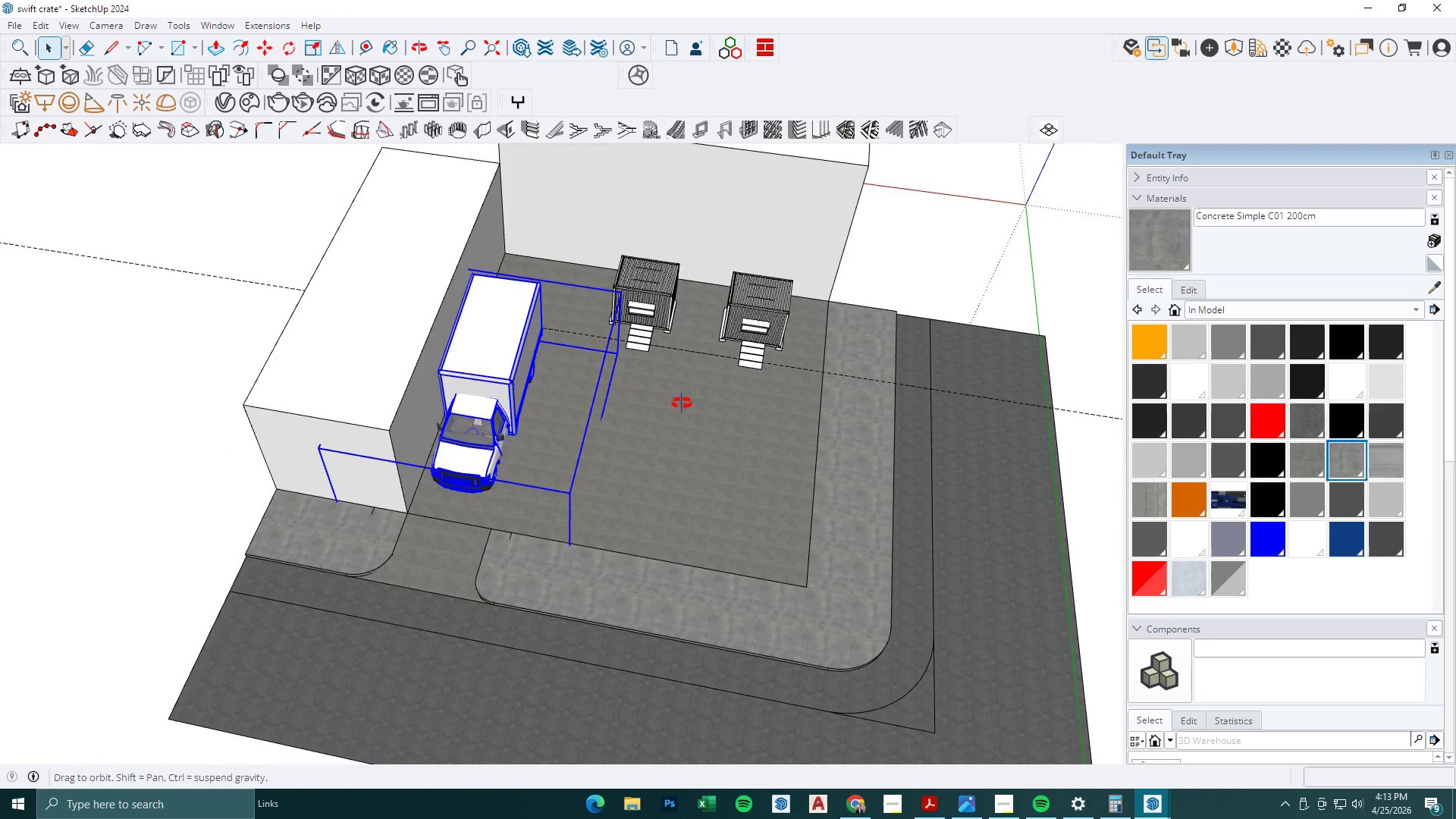 
scroll: coordinate [629, 215], scroll_direction: up, amount: 7.0
 